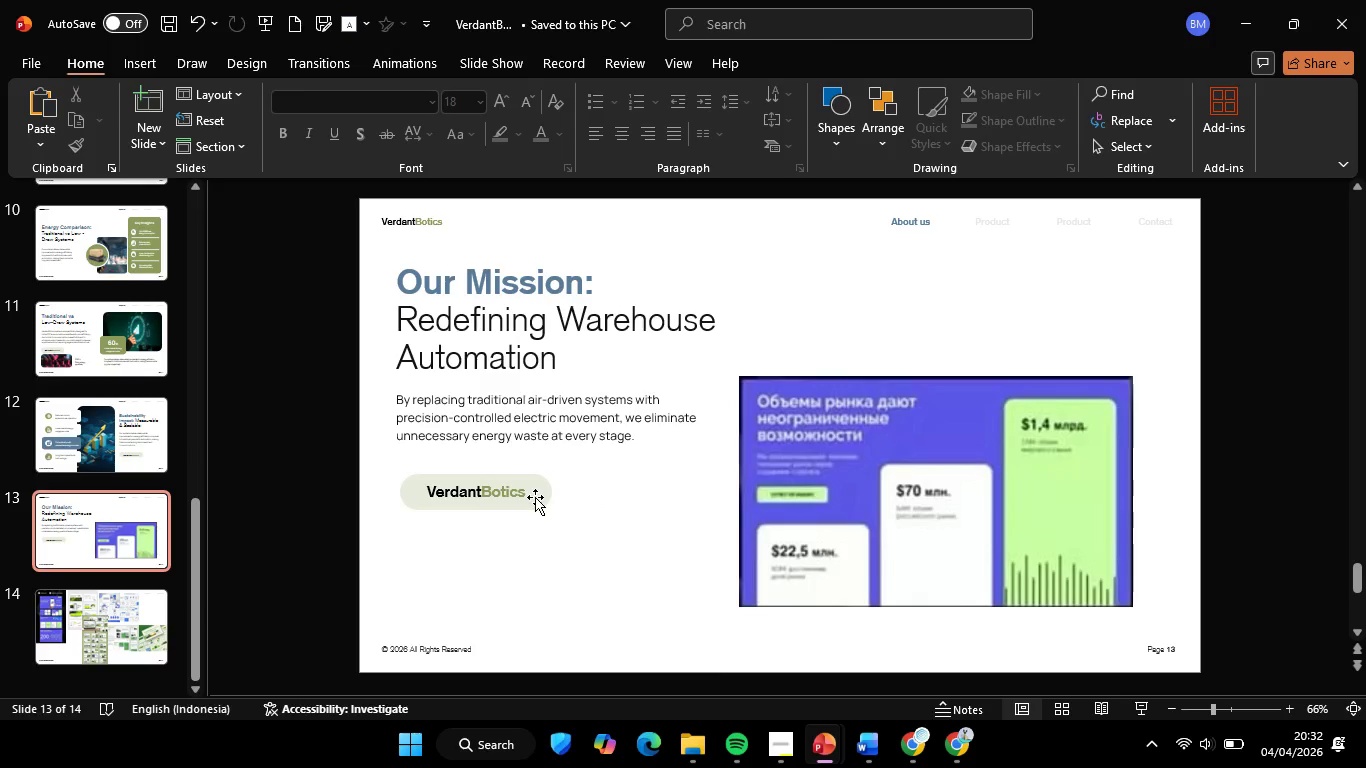 
left_click([535, 497])
 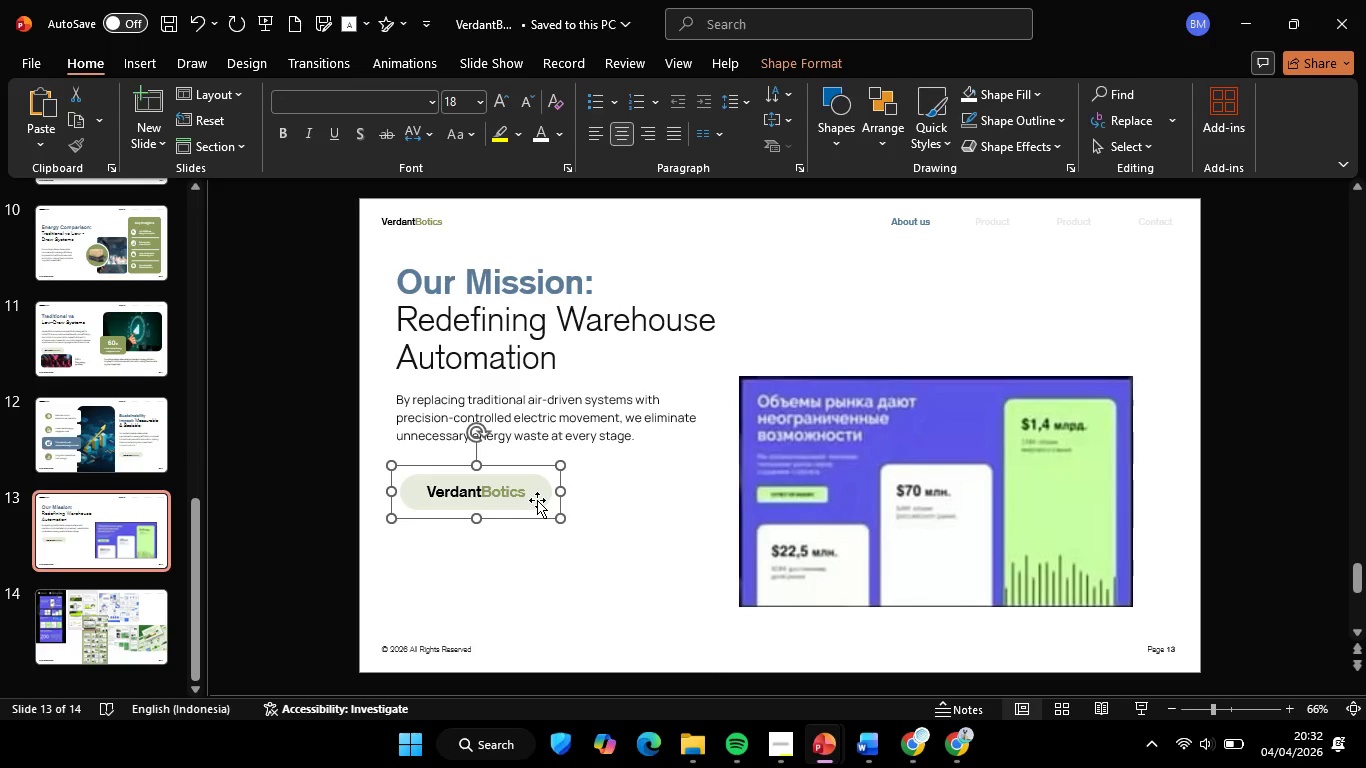 
hold_key(key=ShiftLeft, duration=0.78)
 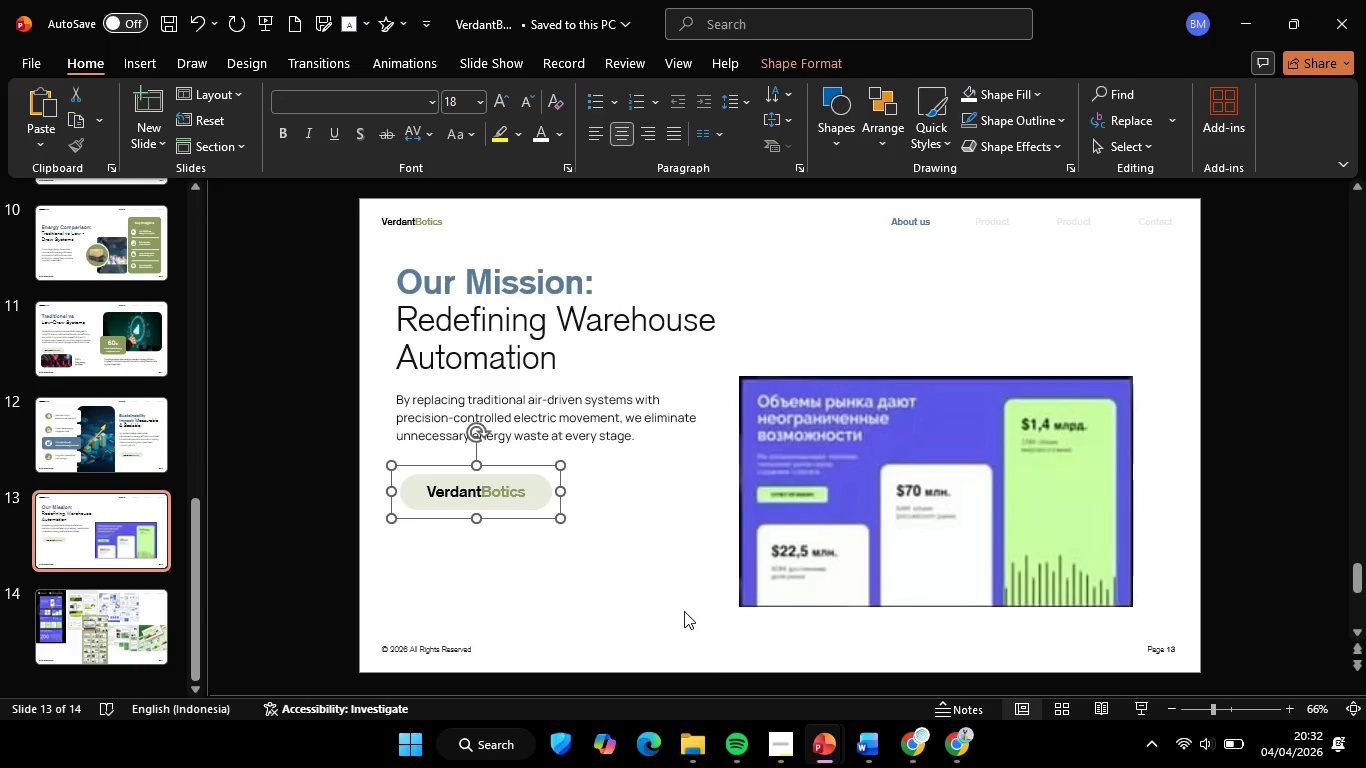 
left_click([684, 611])
 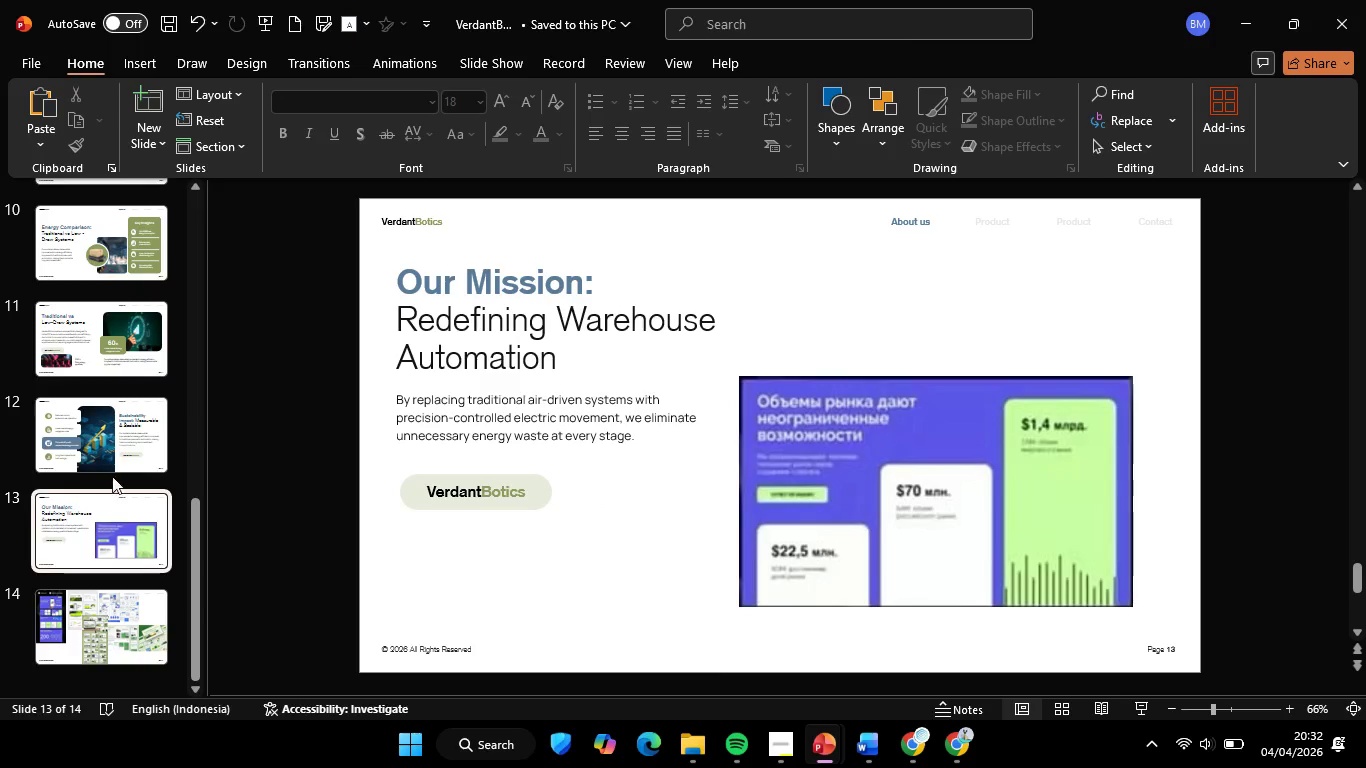 
left_click([928, 495])
 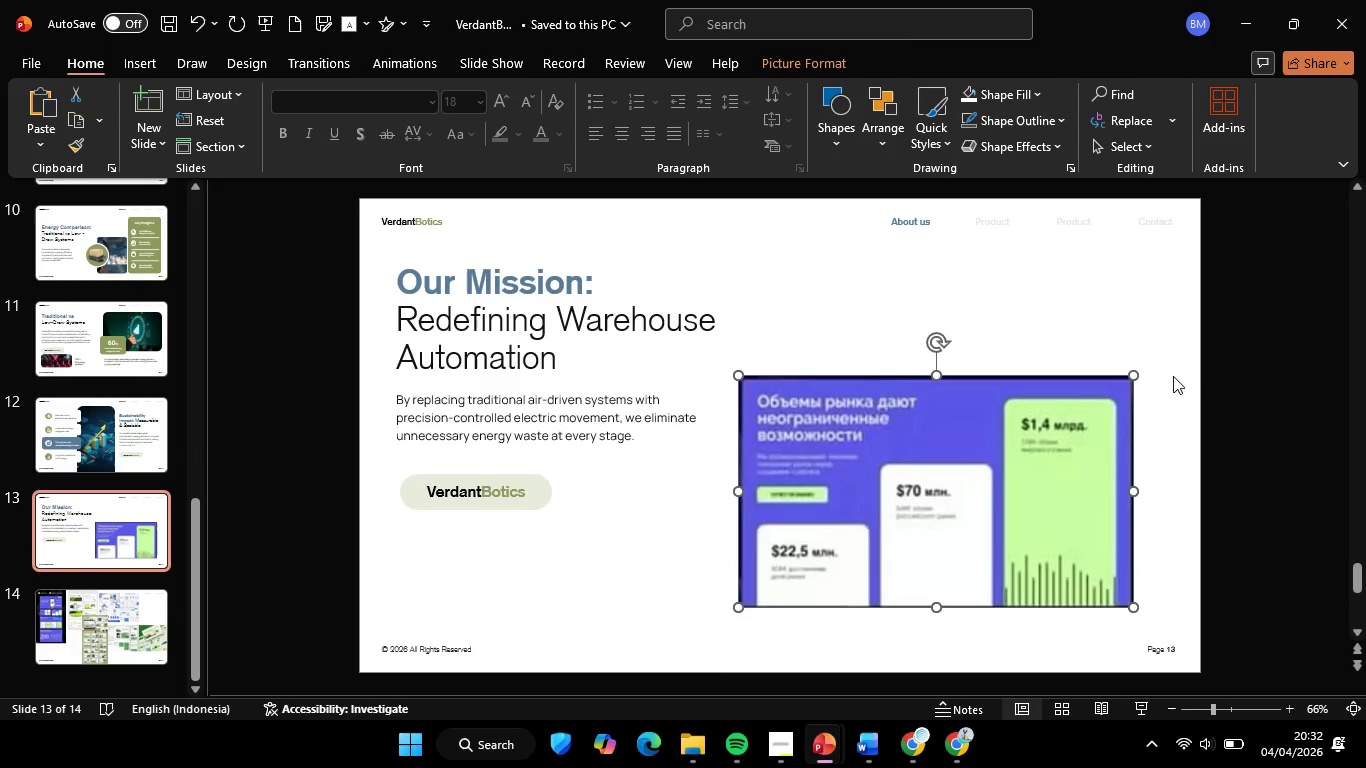 
hold_key(key=ShiftLeft, duration=1.33)
left_click_drag(start_coordinate=[1133, 377], to_coordinate=[935, 507])
 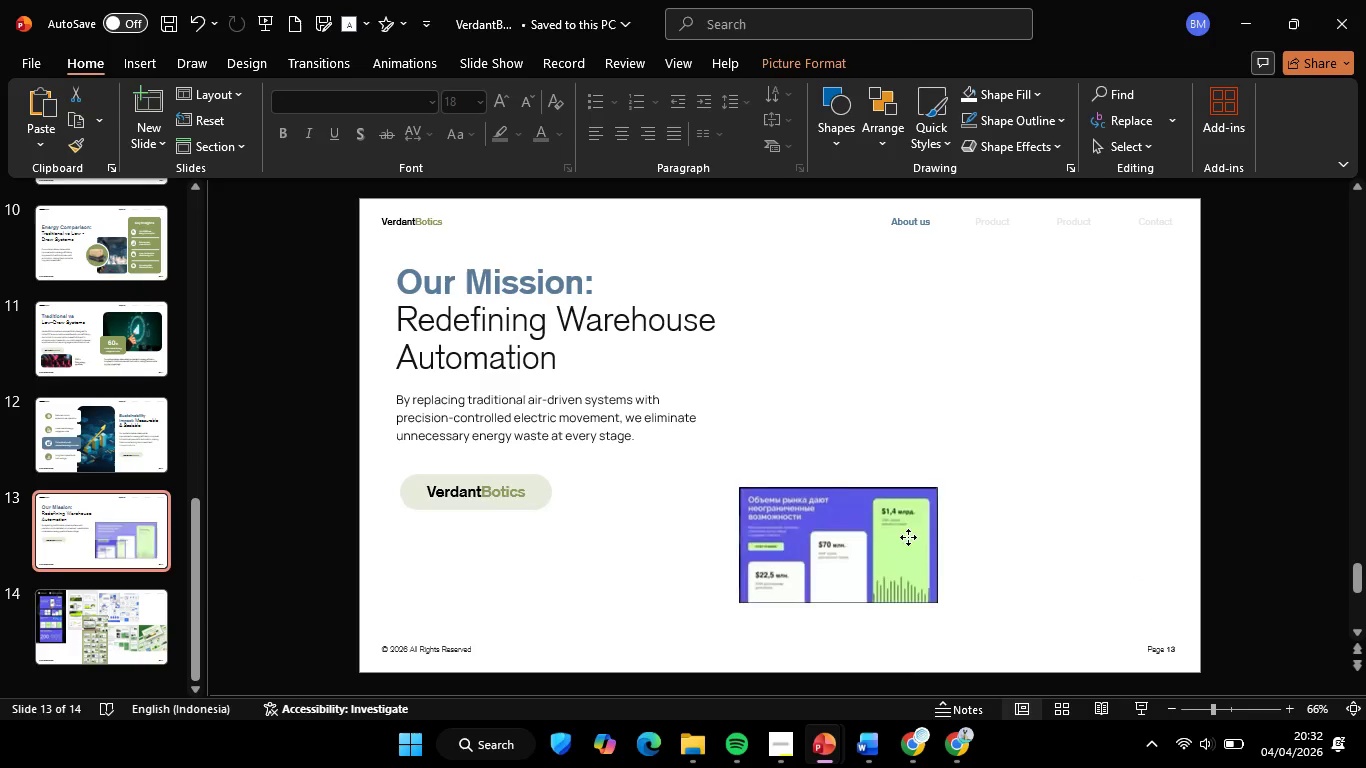 
left_click_drag(start_coordinate=[890, 558], to_coordinate=[1036, 350])
 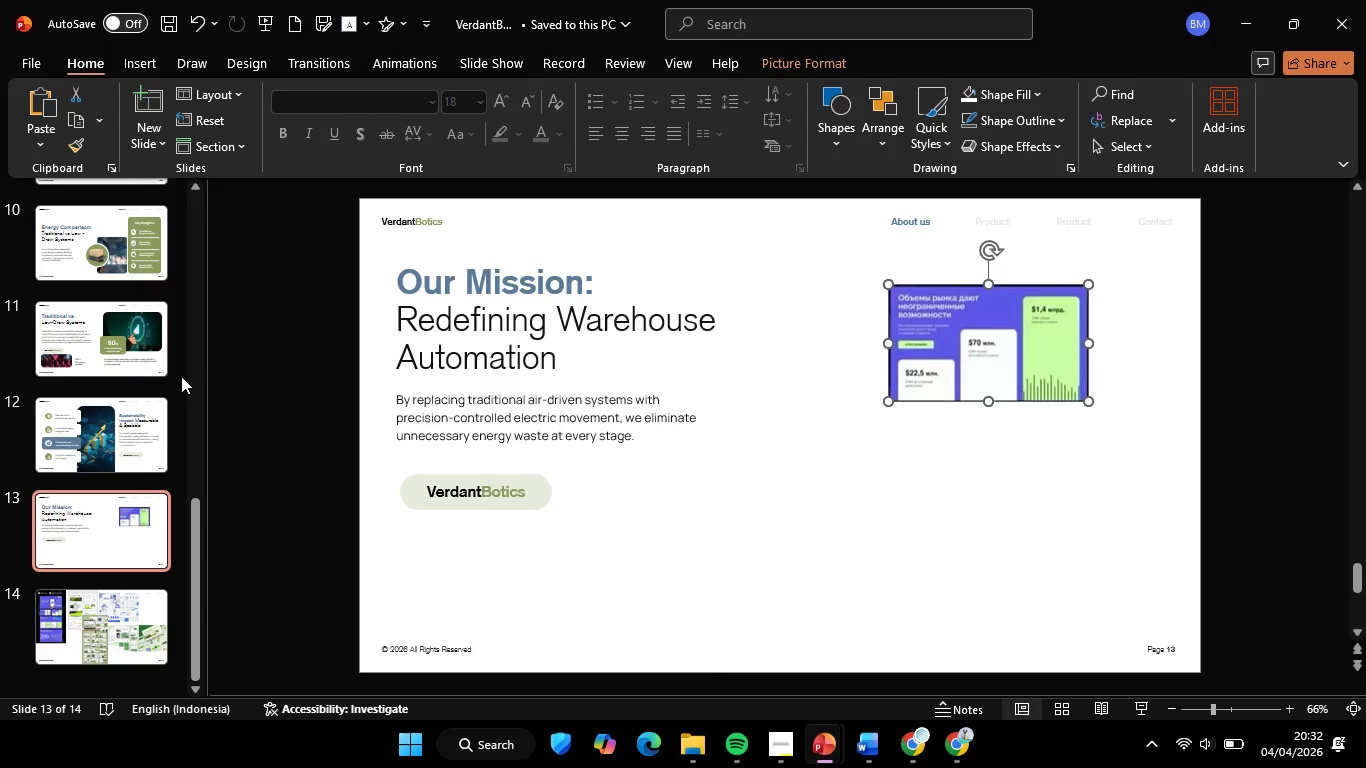 
wait(7.77)
 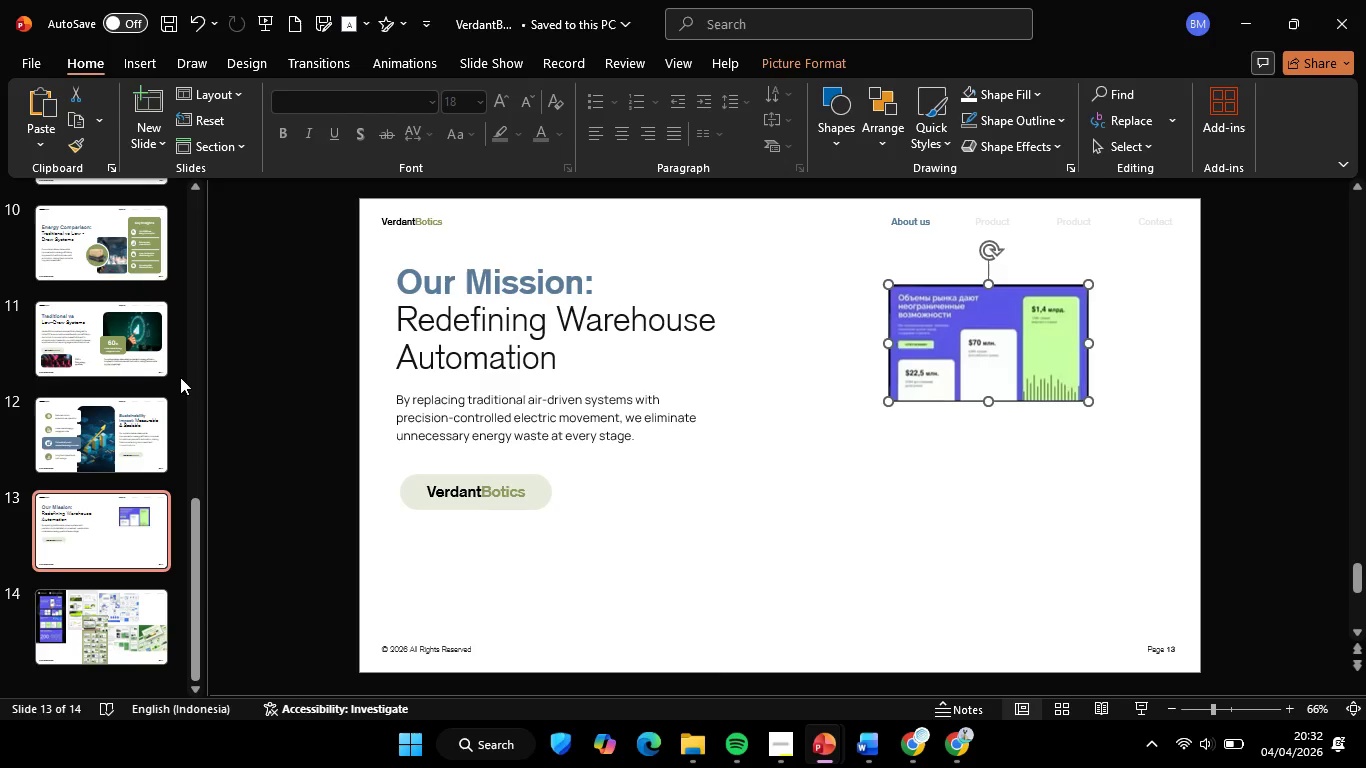 
scroll: coordinate [130, 425], scroll_direction: up, amount: 17.0
 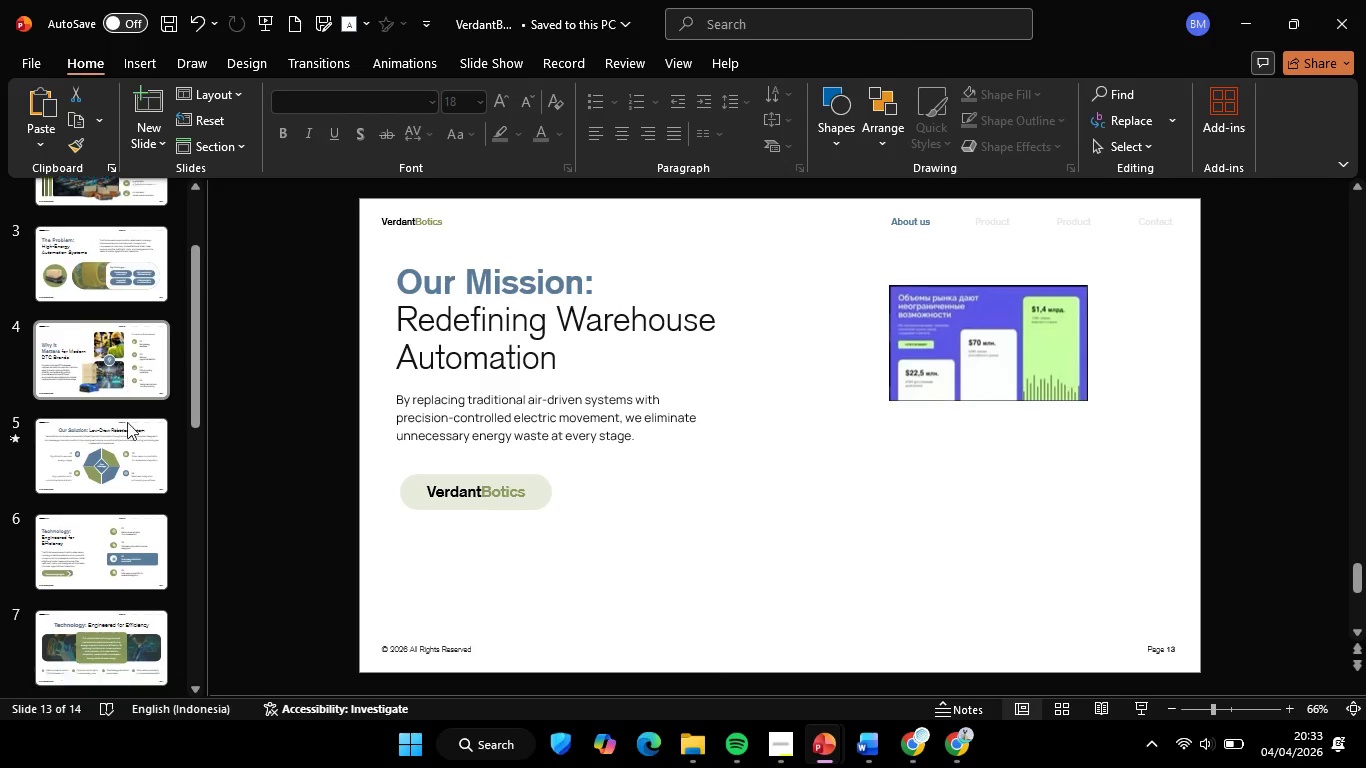 
scroll: coordinate [116, 429], scroll_direction: down, amount: 14.0
 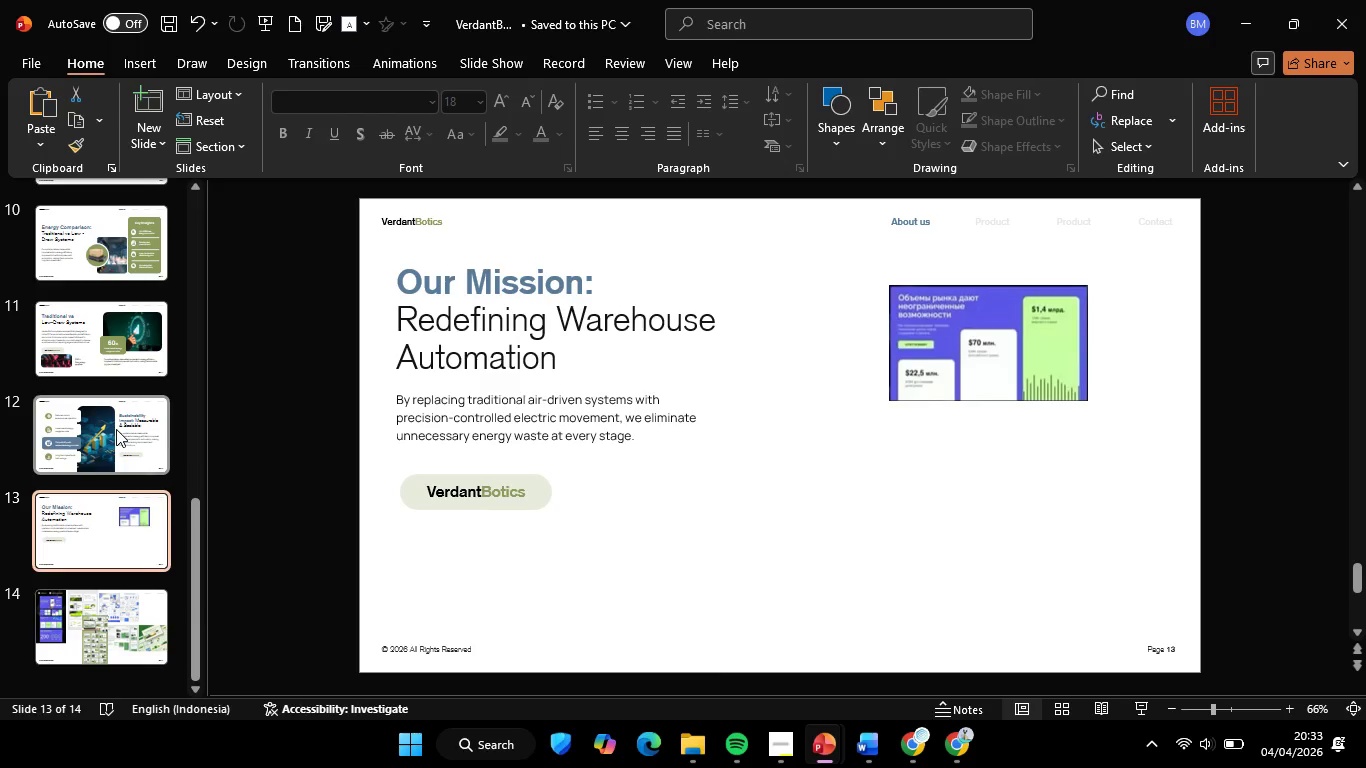 
left_click([116, 429])
 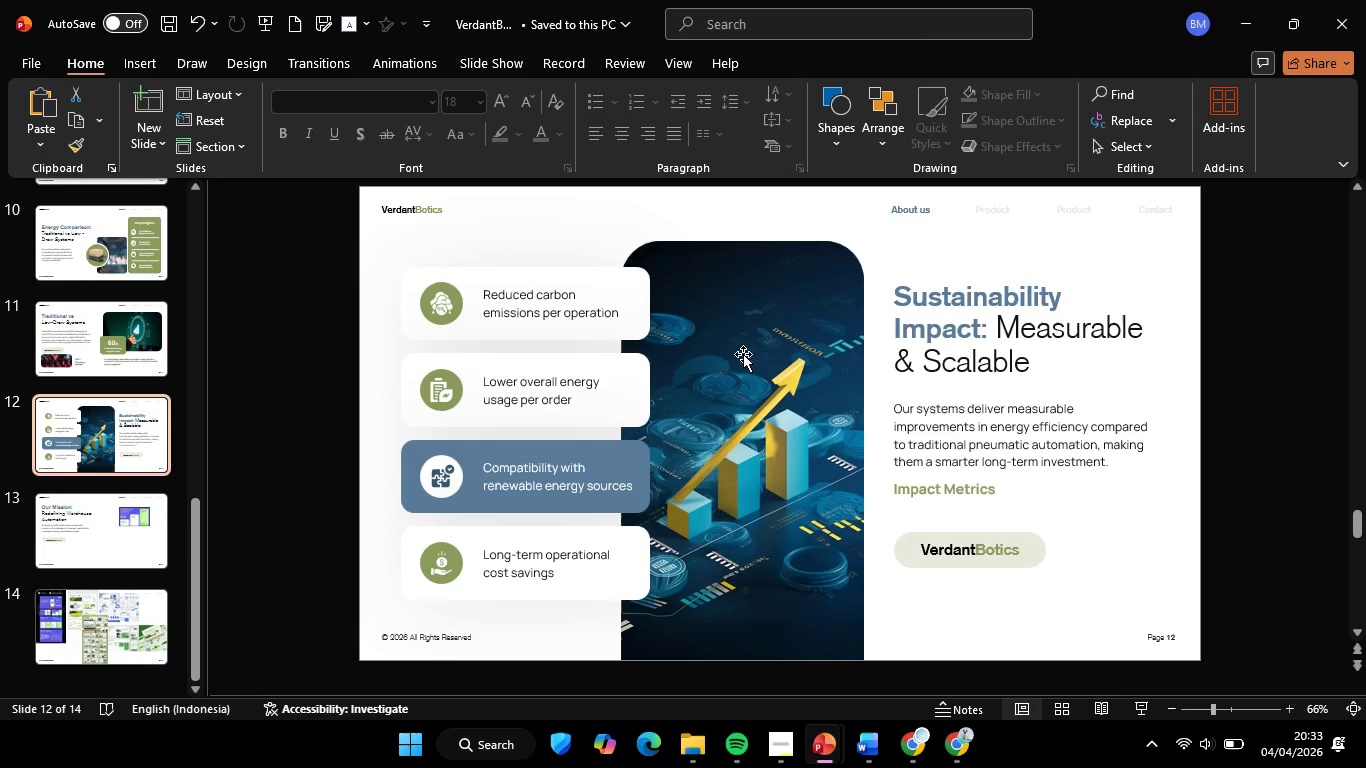 
right_click([743, 354])
 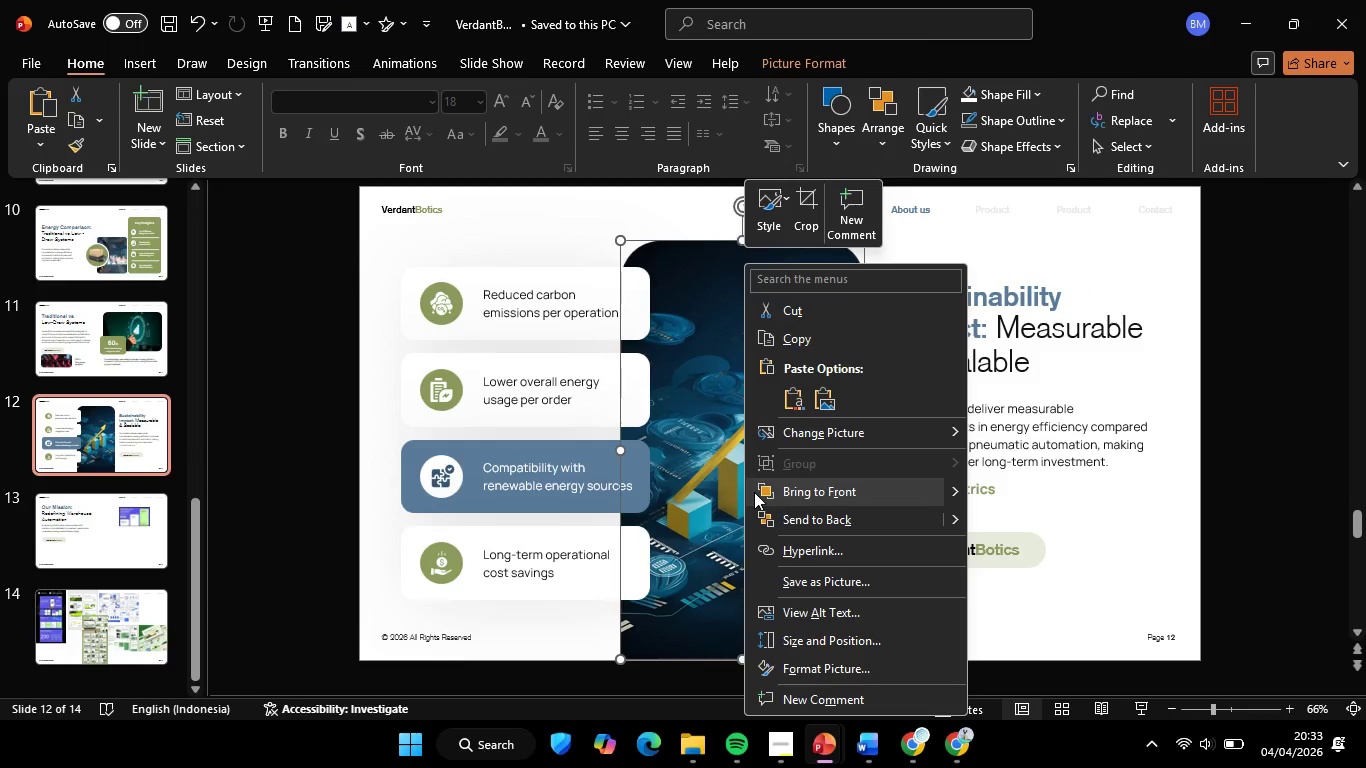 
left_click([829, 520])
 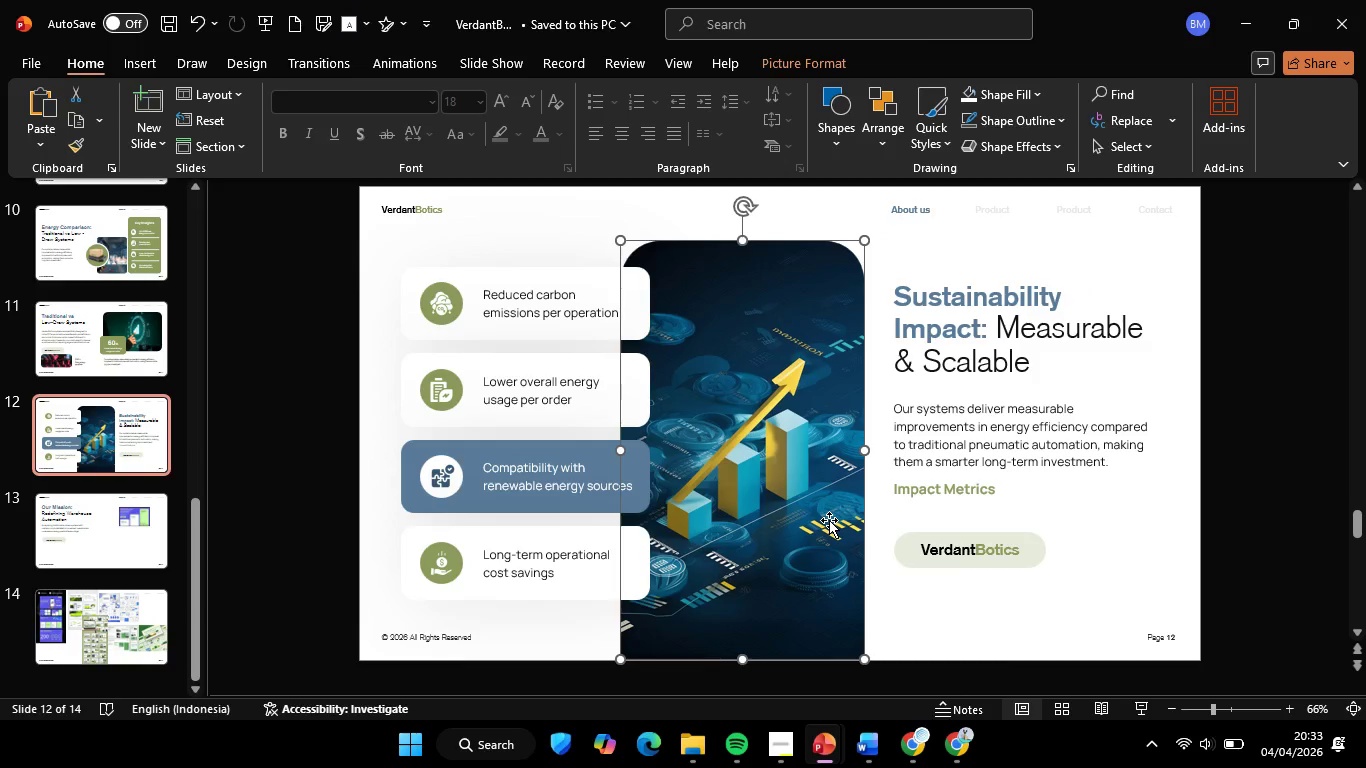 
left_click([762, 406])
 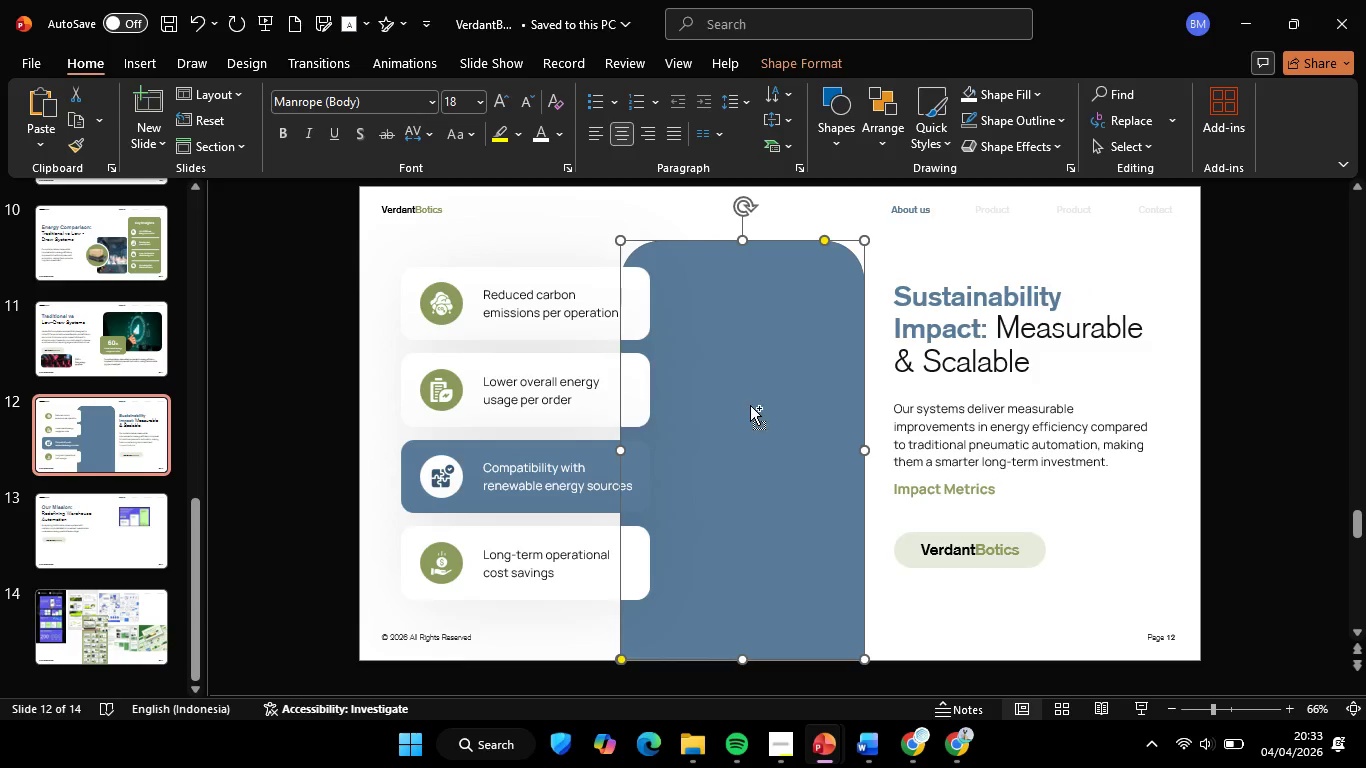 
key(Control+C)
 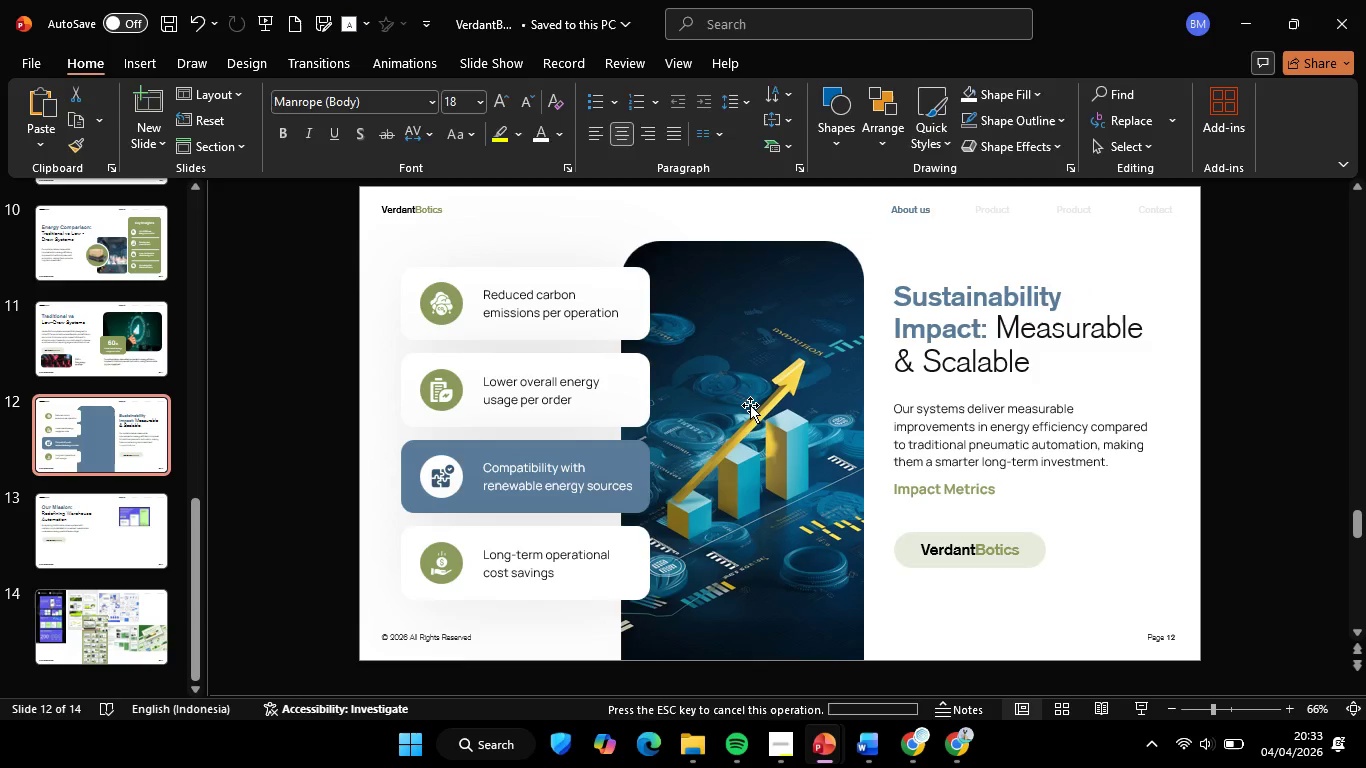 
key(Backspace)
 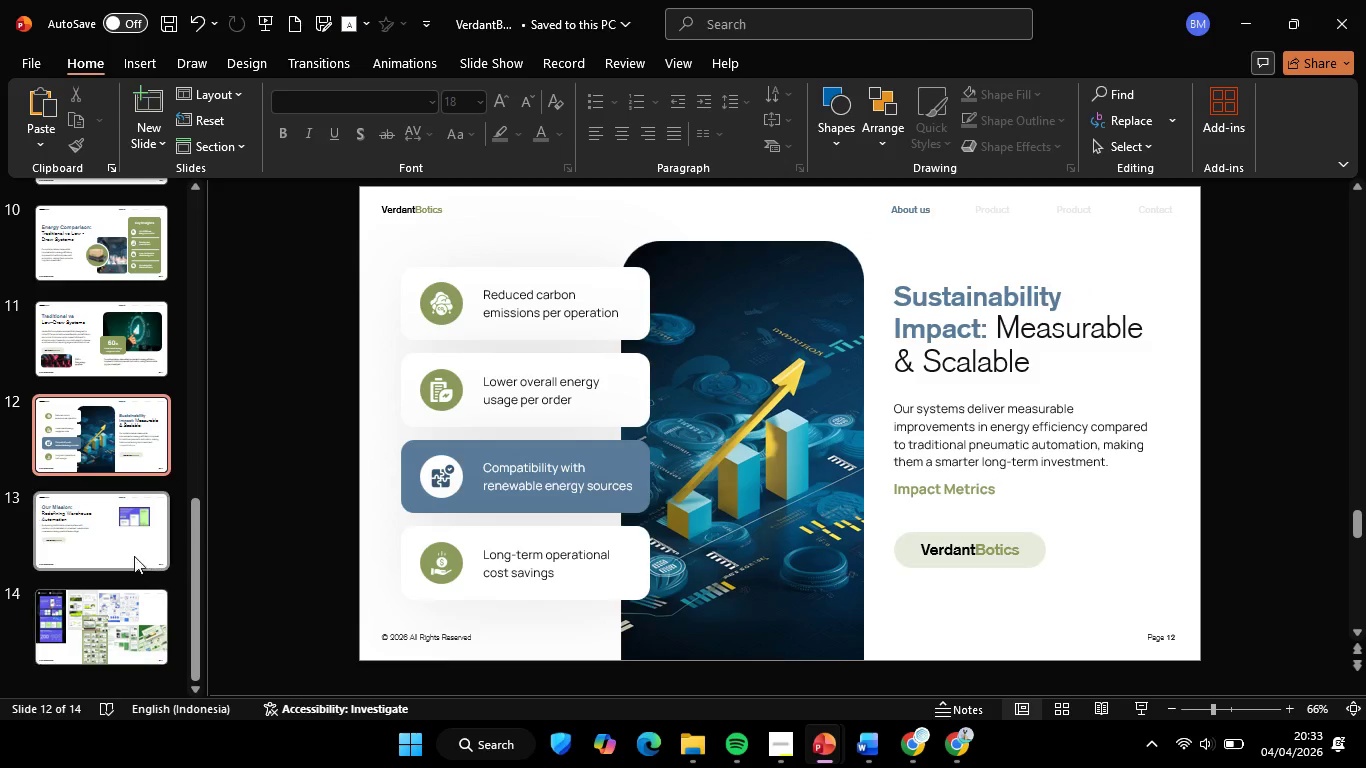 
left_click([133, 549])
 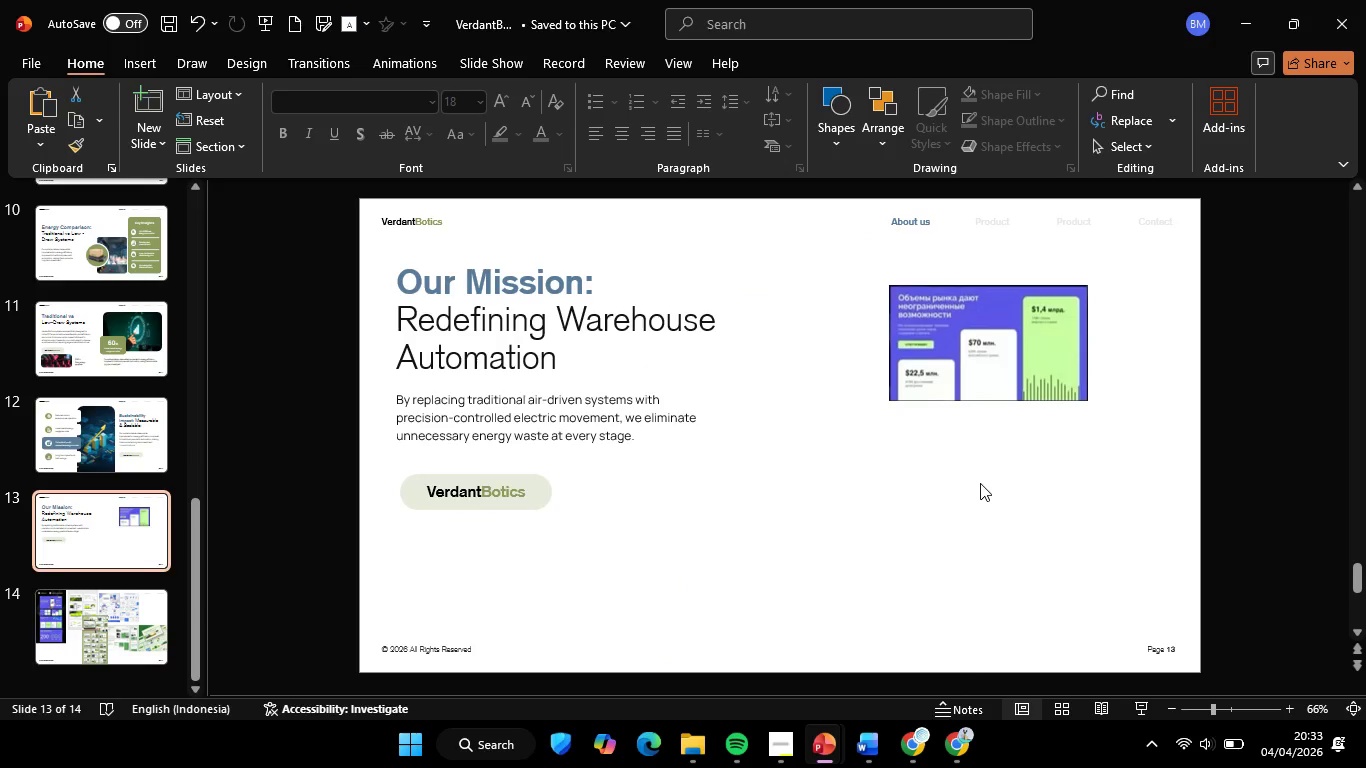 
key(Control+V)
 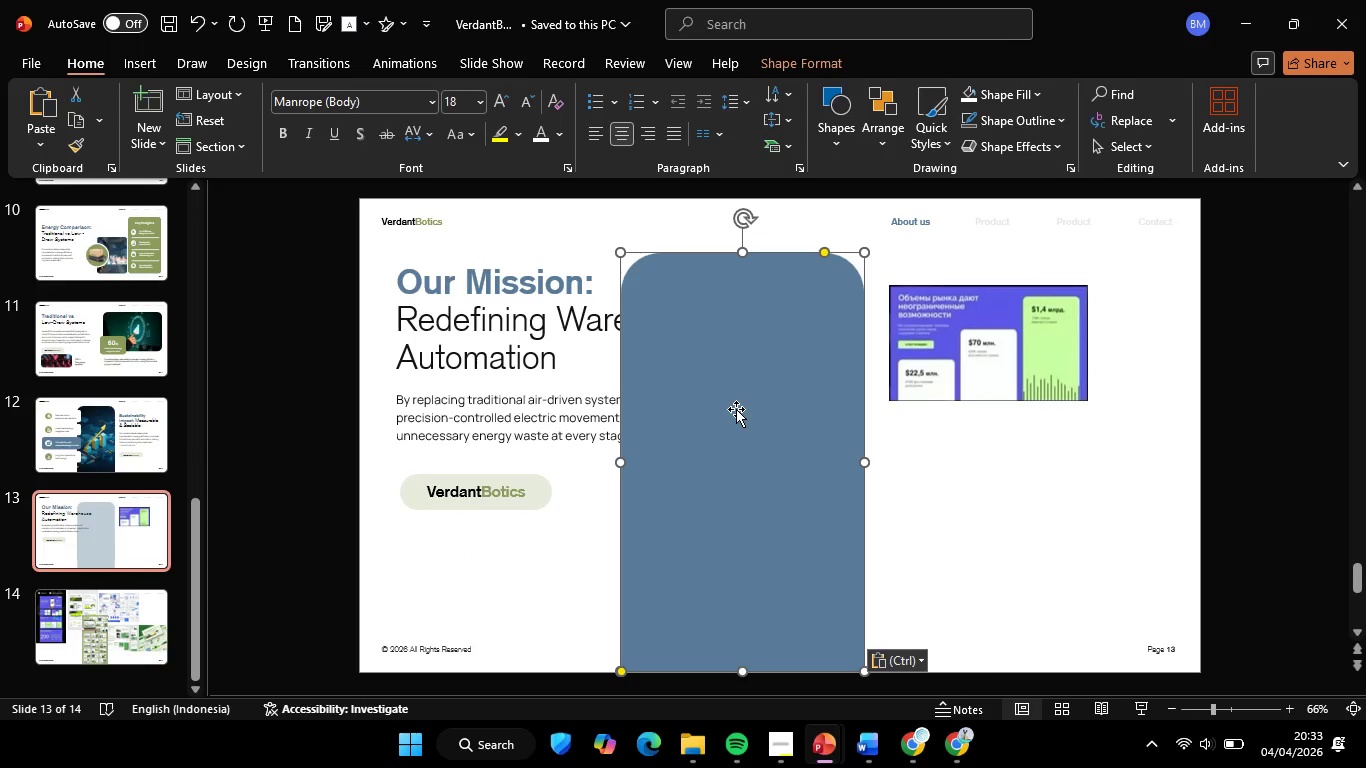 
hold_key(key=ShiftLeft, duration=2.48)
left_click_drag(start_coordinate=[743, 250], to_coordinate=[784, 506])
 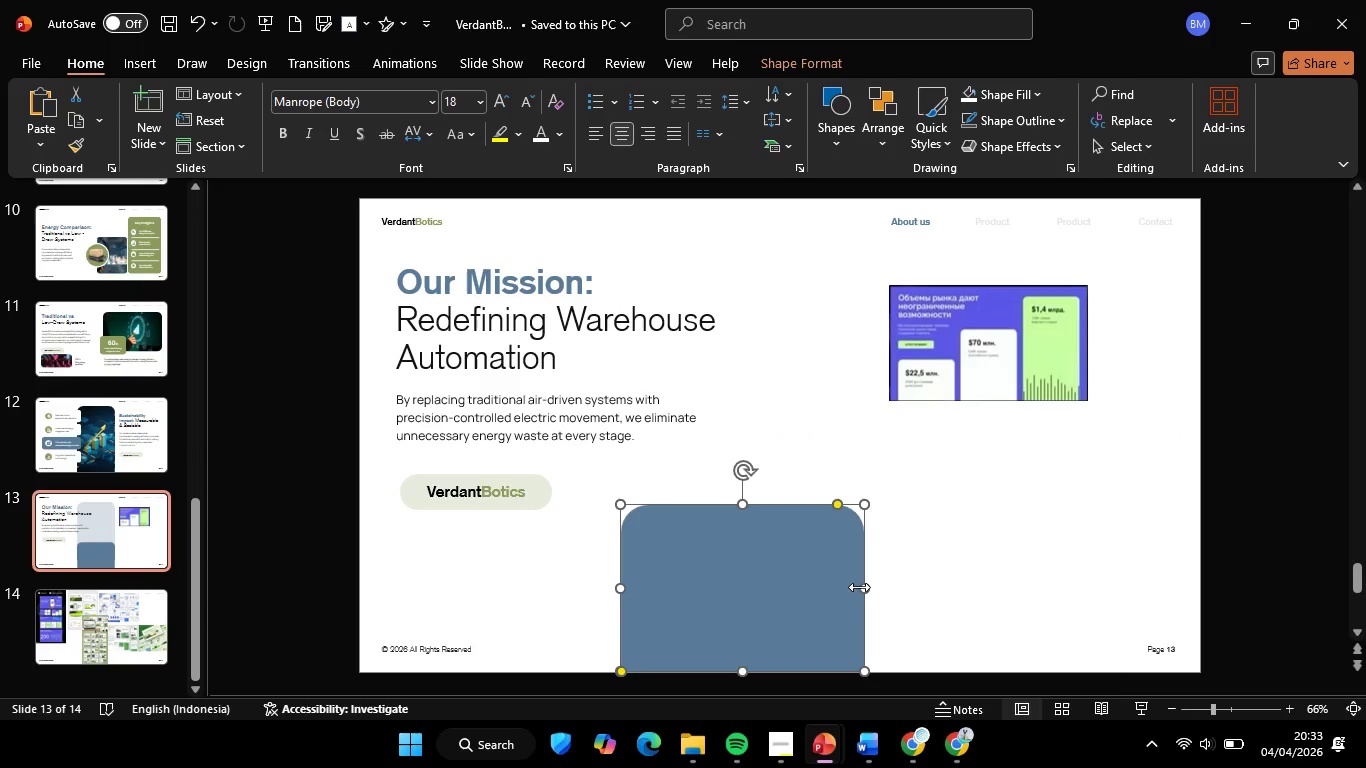 
hold_key(key=ShiftLeft, duration=1.55)
left_click_drag(start_coordinate=[864, 586], to_coordinate=[794, 596])
 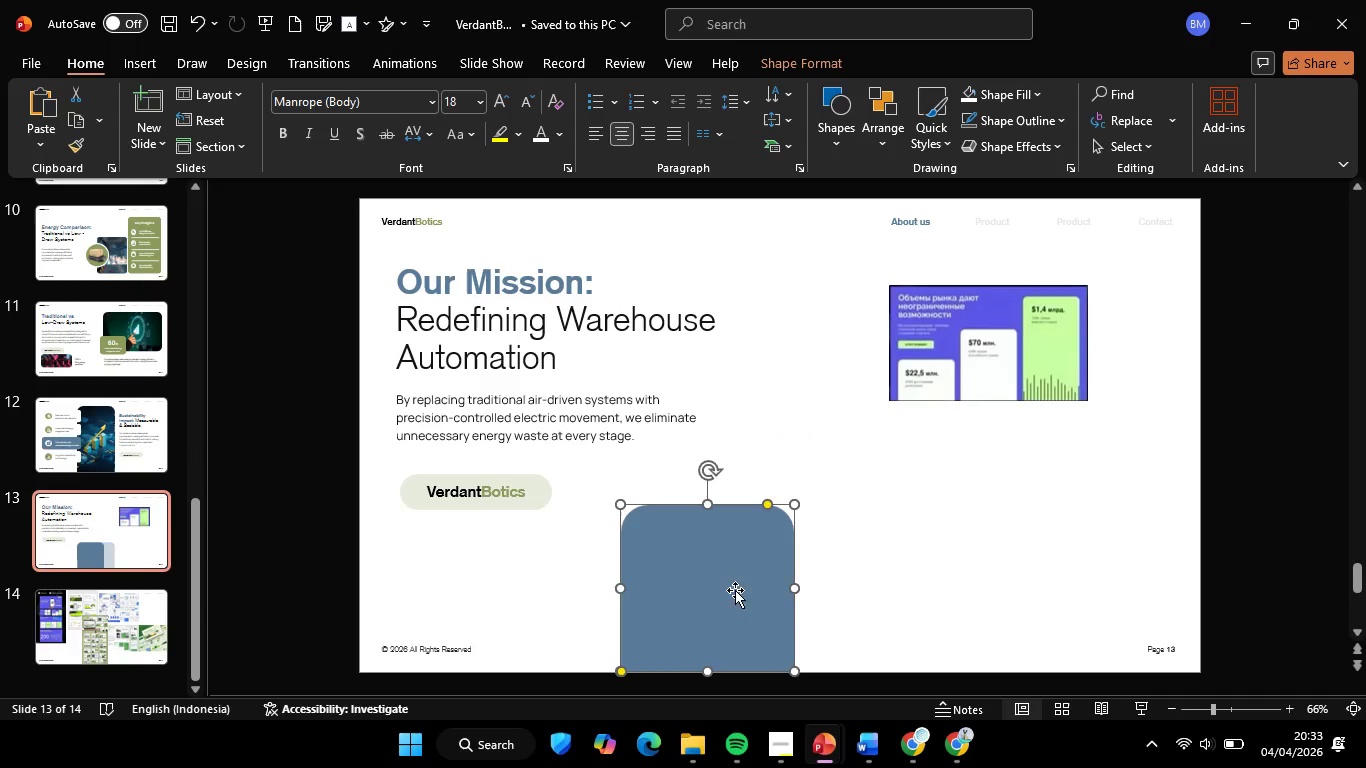 
hold_key(key=ShiftLeft, duration=1.61)
left_click_drag(start_coordinate=[735, 590], to_coordinate=[682, 587])
 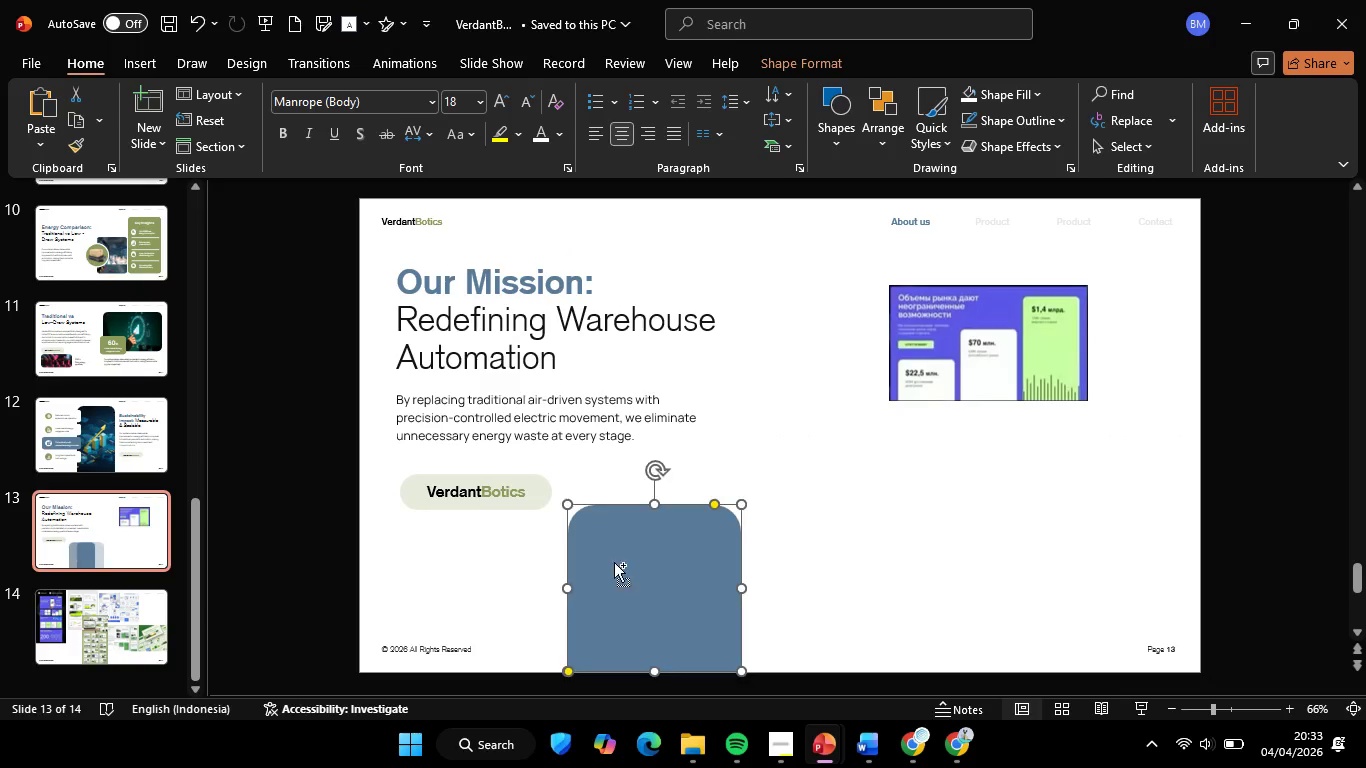 
hold_key(key=ControlLeft, duration=1.86)
hold_key(key=ShiftLeft, duration=3.52)
left_click_drag(start_coordinate=[617, 560], to_coordinate=[804, 574])
 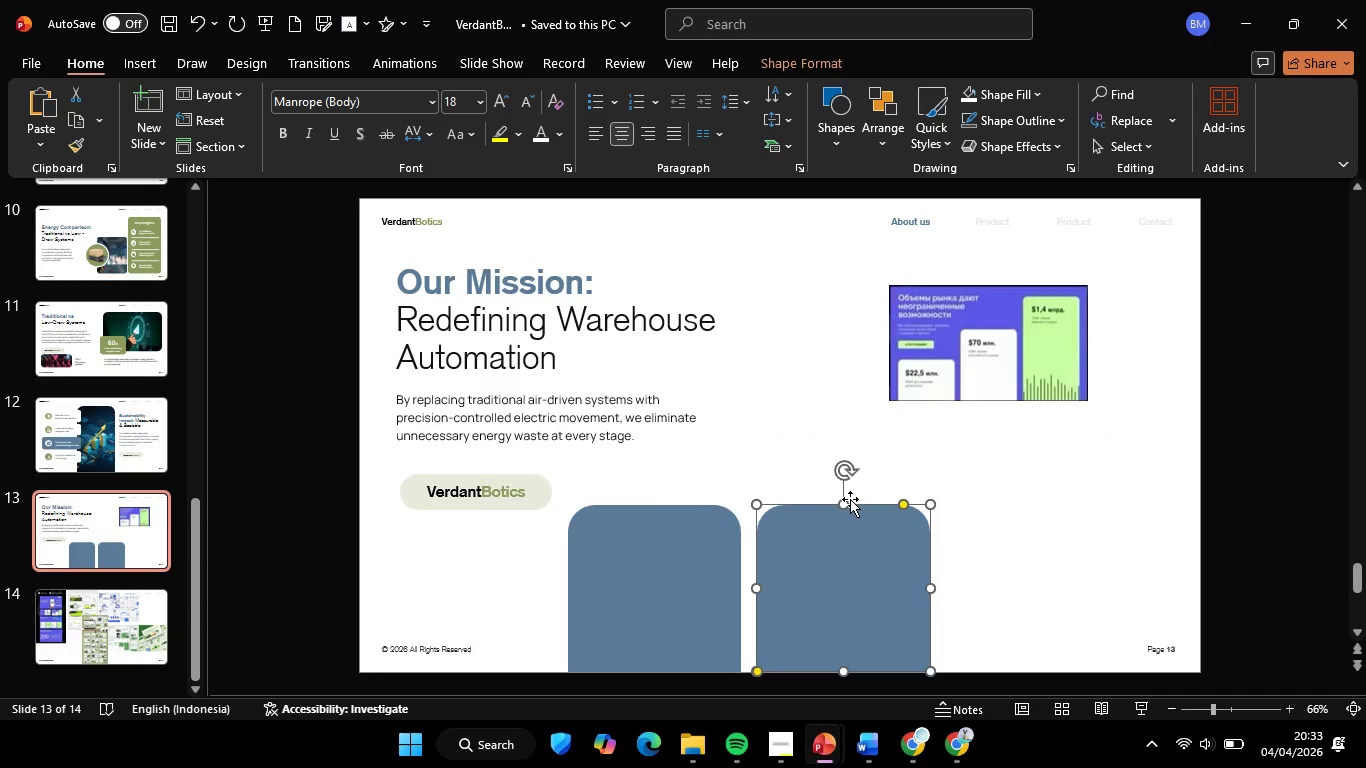 
left_click_drag(start_coordinate=[850, 499], to_coordinate=[854, 486])
 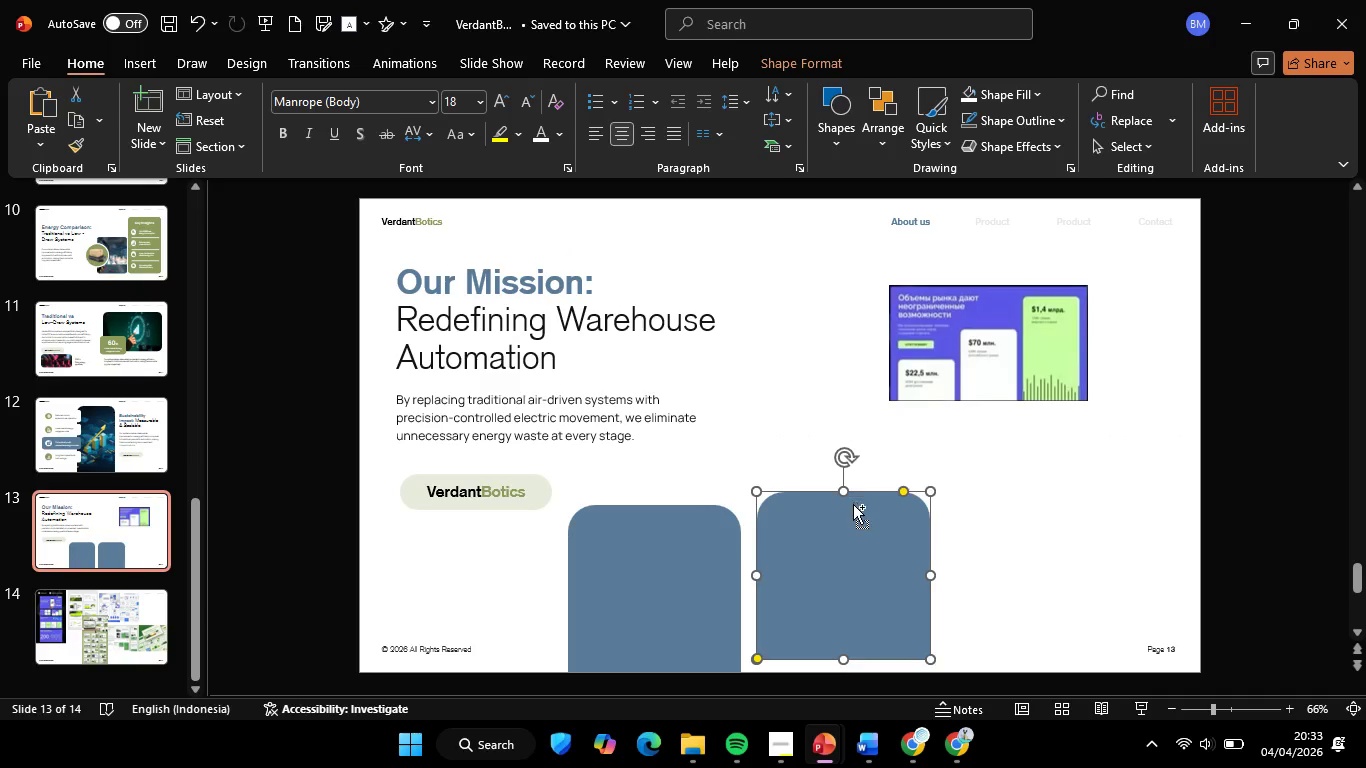 
key(Control+Z)
 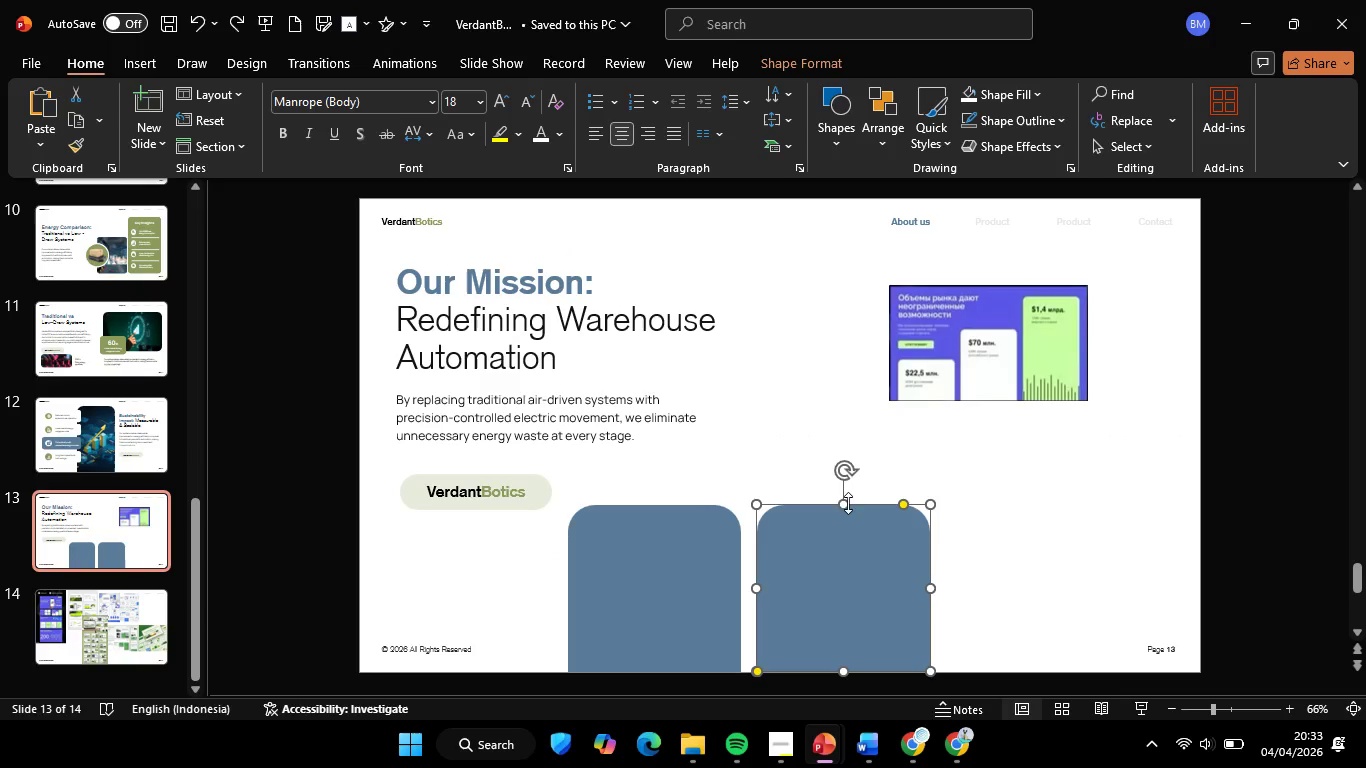 
hold_key(key=ShiftLeft, duration=1.55)
left_click_drag(start_coordinate=[847, 503], to_coordinate=[859, 431])
 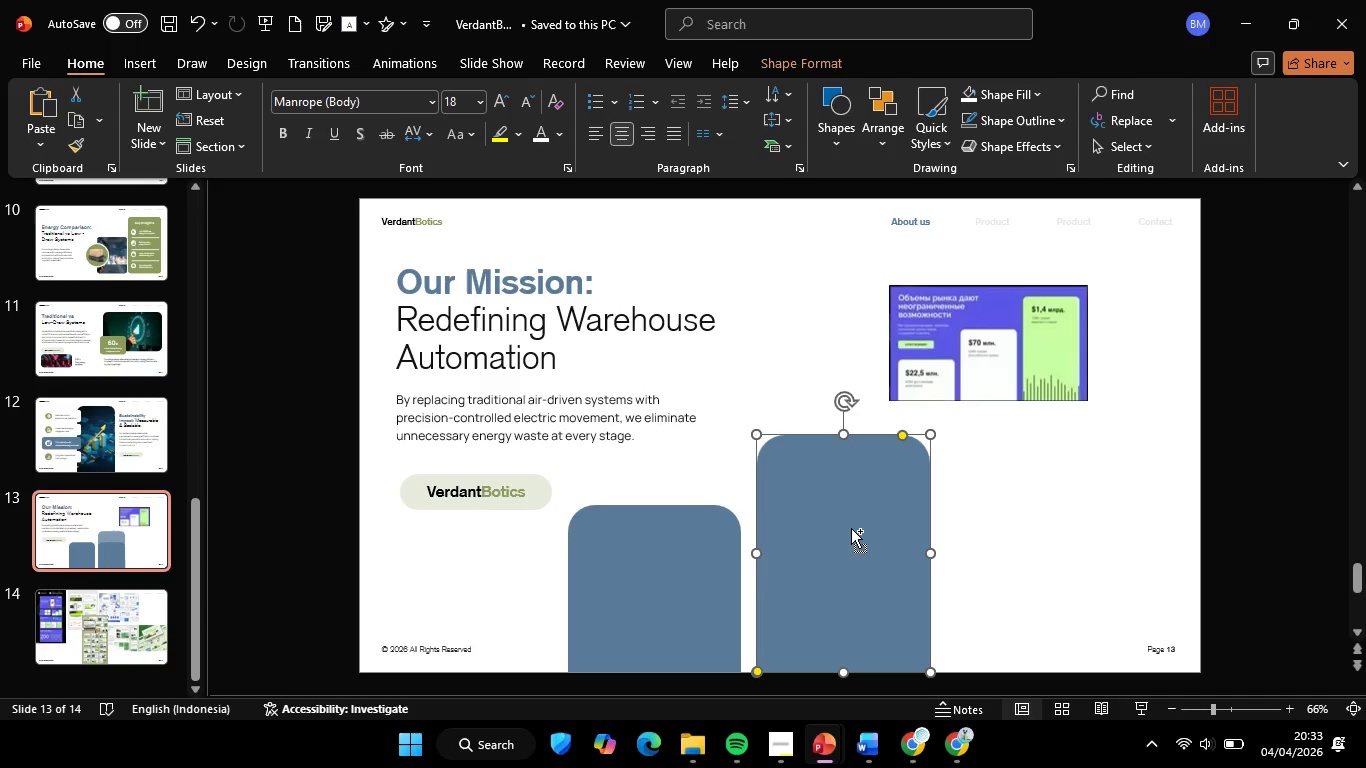 
hold_key(key=ControlLeft, duration=2.23)
hold_key(key=ShiftLeft, duration=3.22)
left_click_drag(start_coordinate=[818, 513], to_coordinate=[1007, 524])
 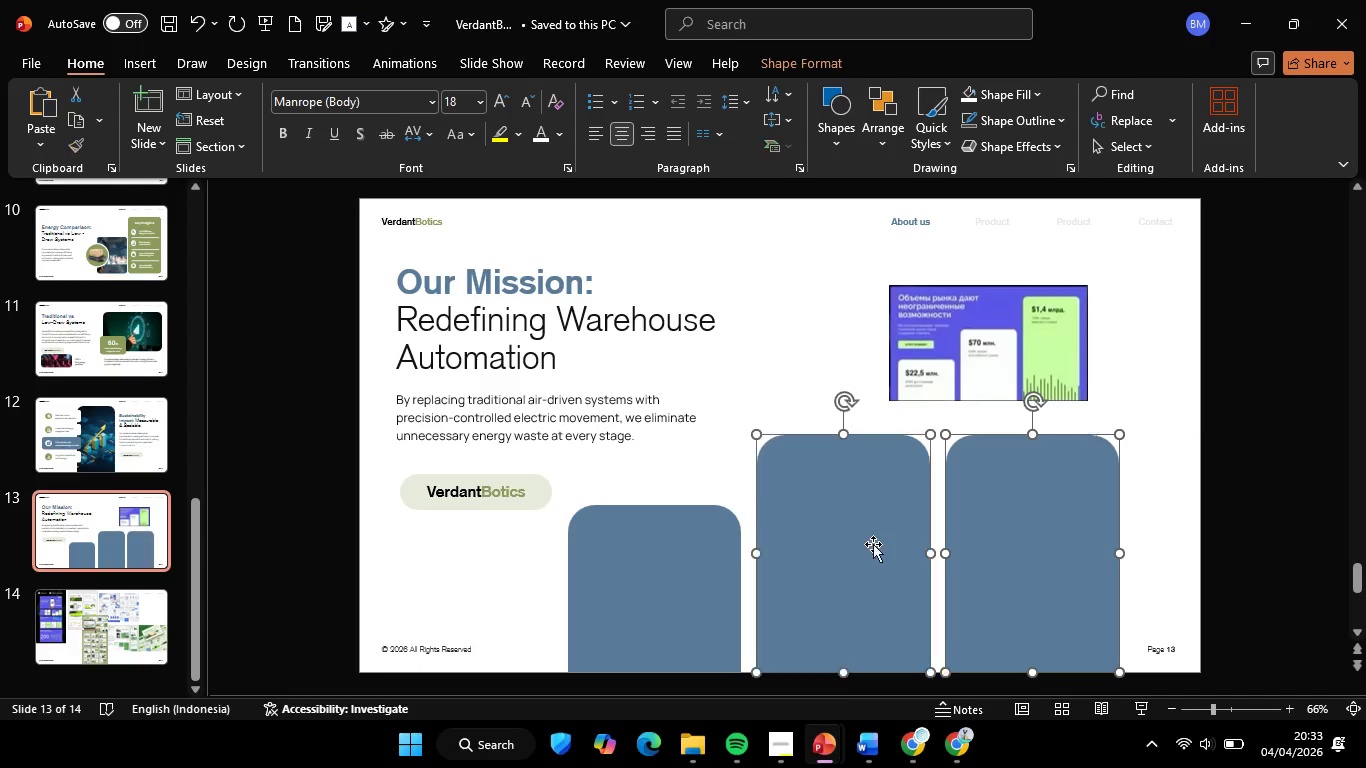 
left_click([873, 544])
 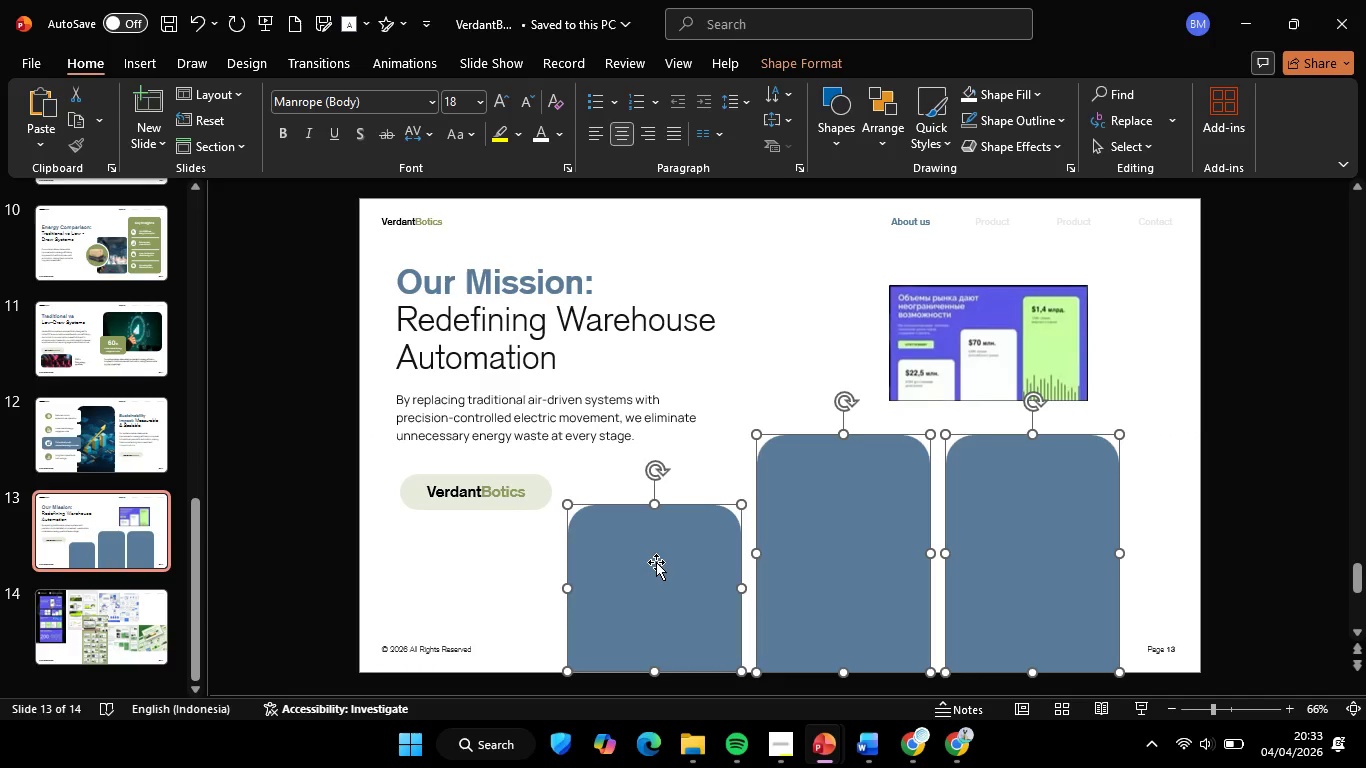 
left_click([656, 562])
 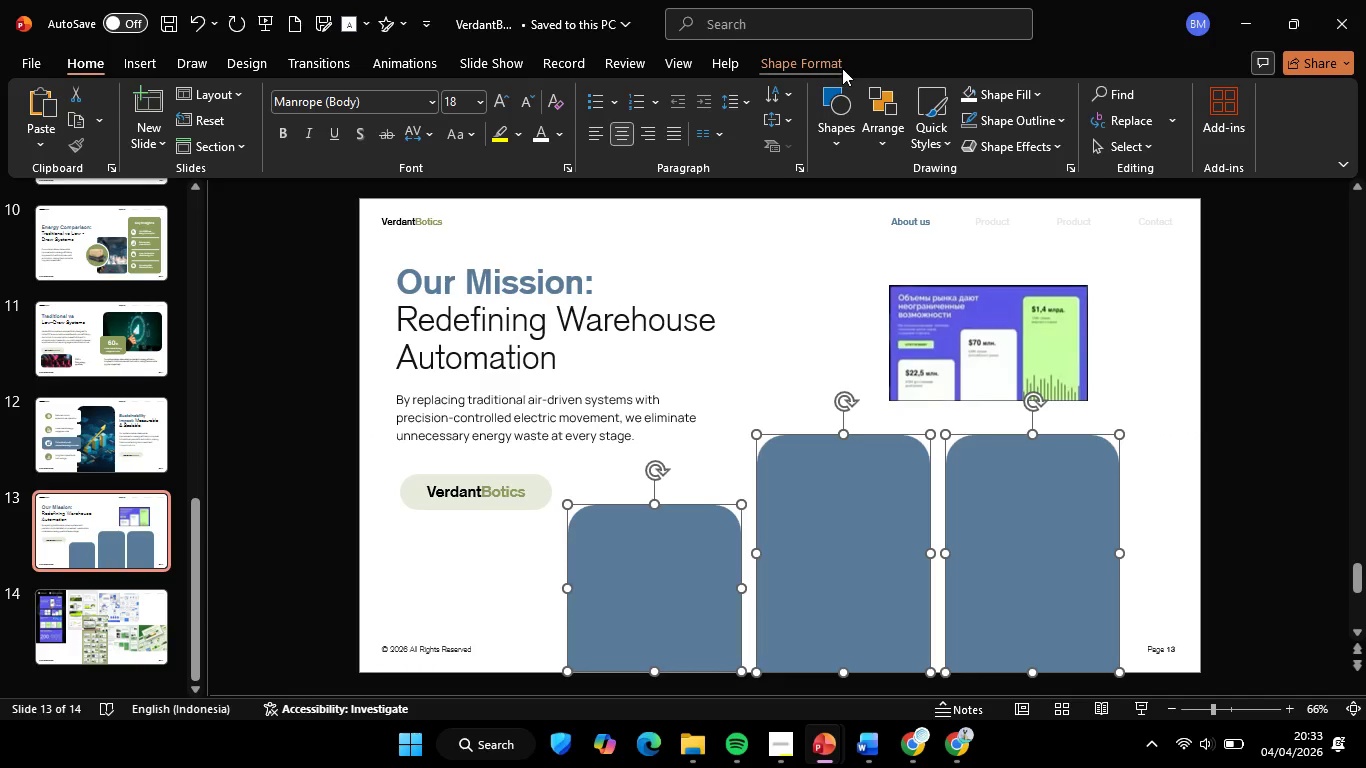 
left_click([841, 67])
 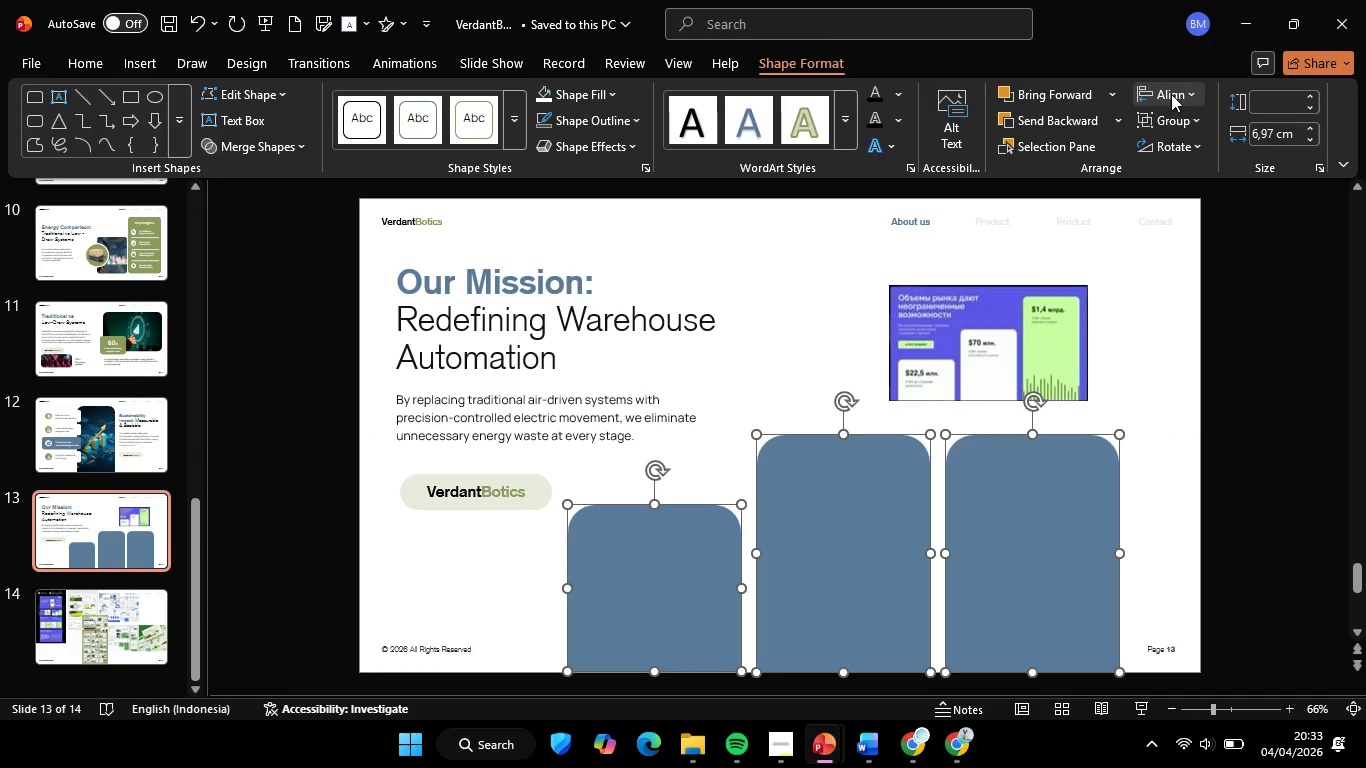 
left_click([1171, 87])
 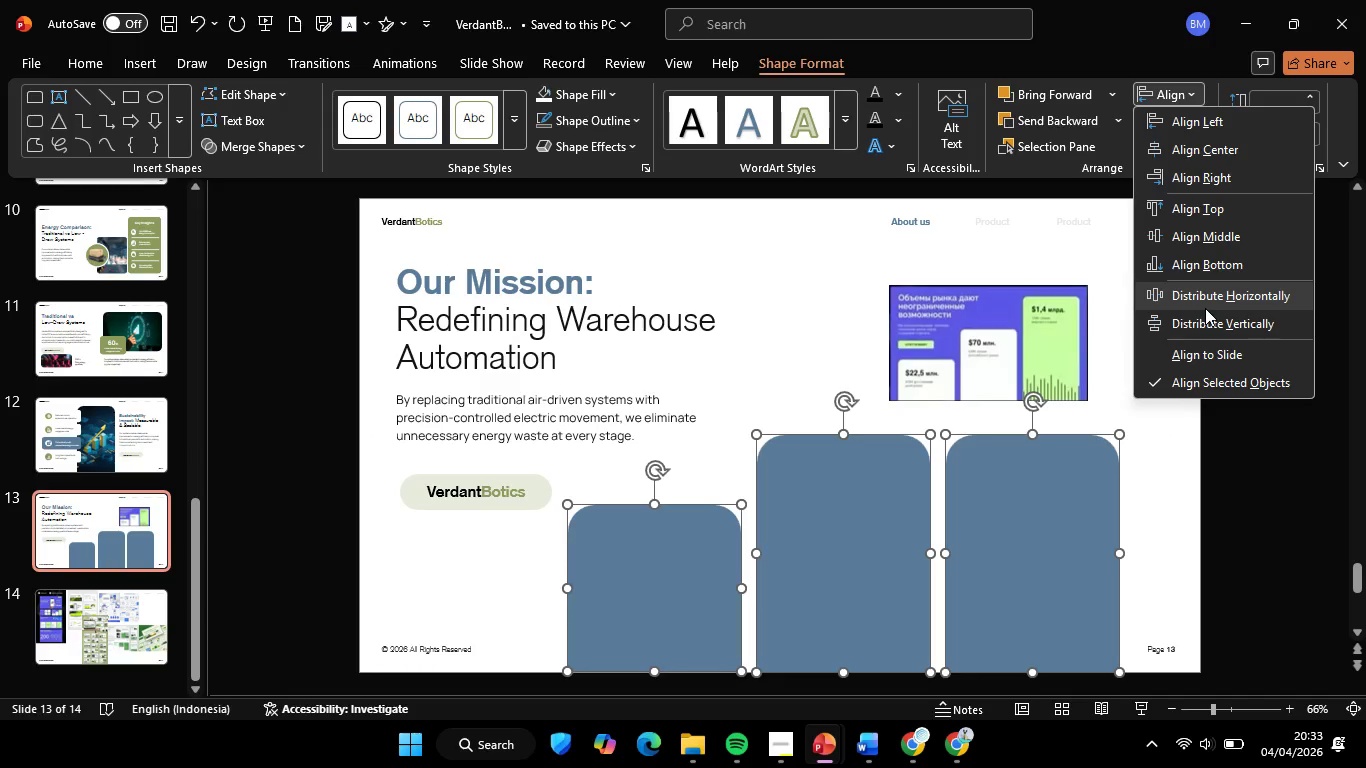 
left_click_drag(start_coordinate=[1218, 299], to_coordinate=[1216, 288])
 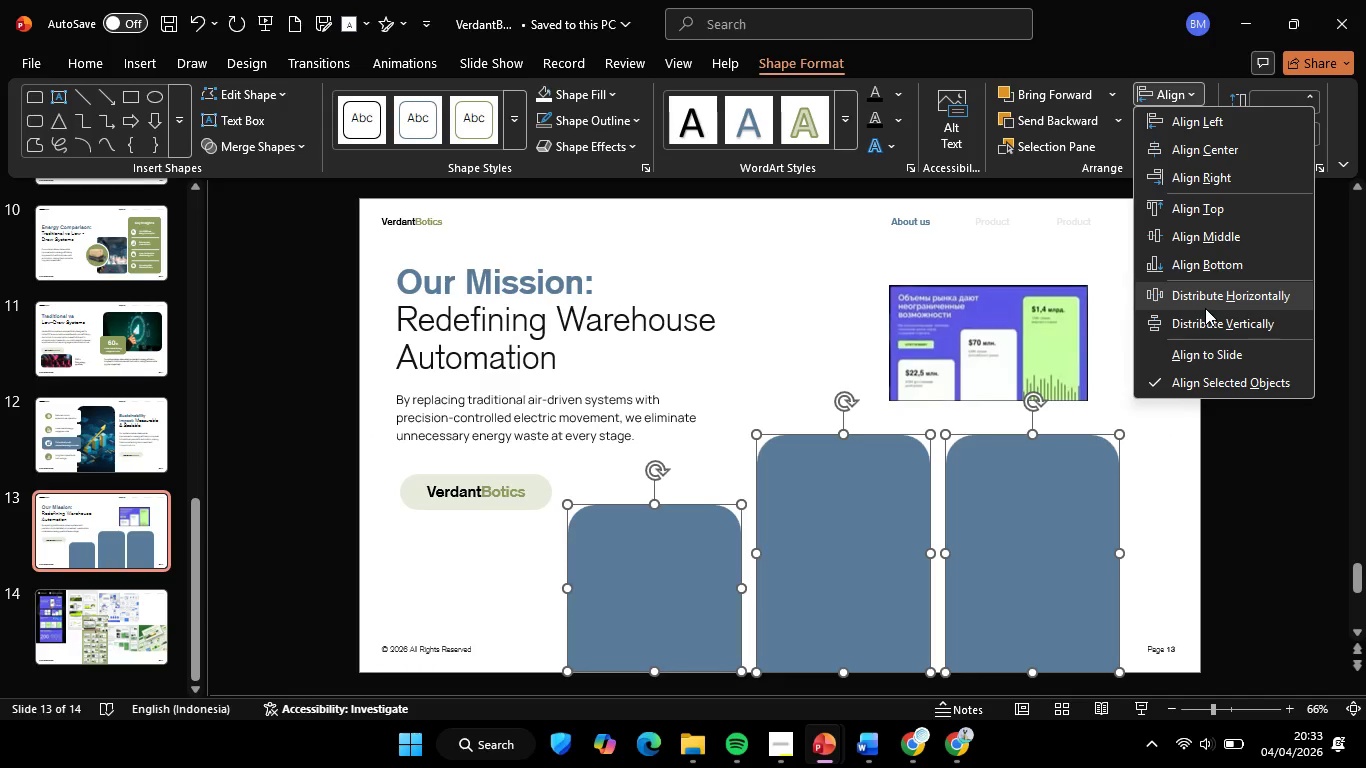 
double_click([1278, 343])
 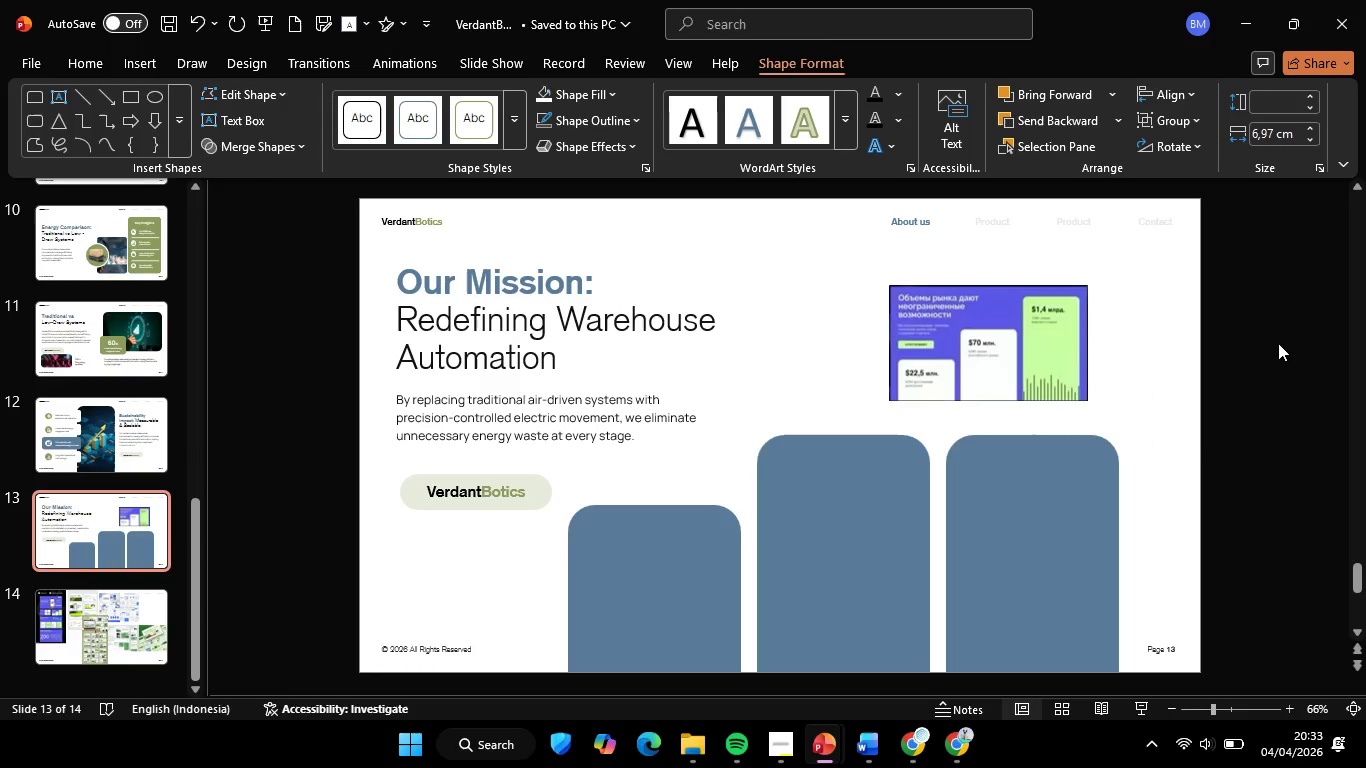 
left_click([1026, 532])
 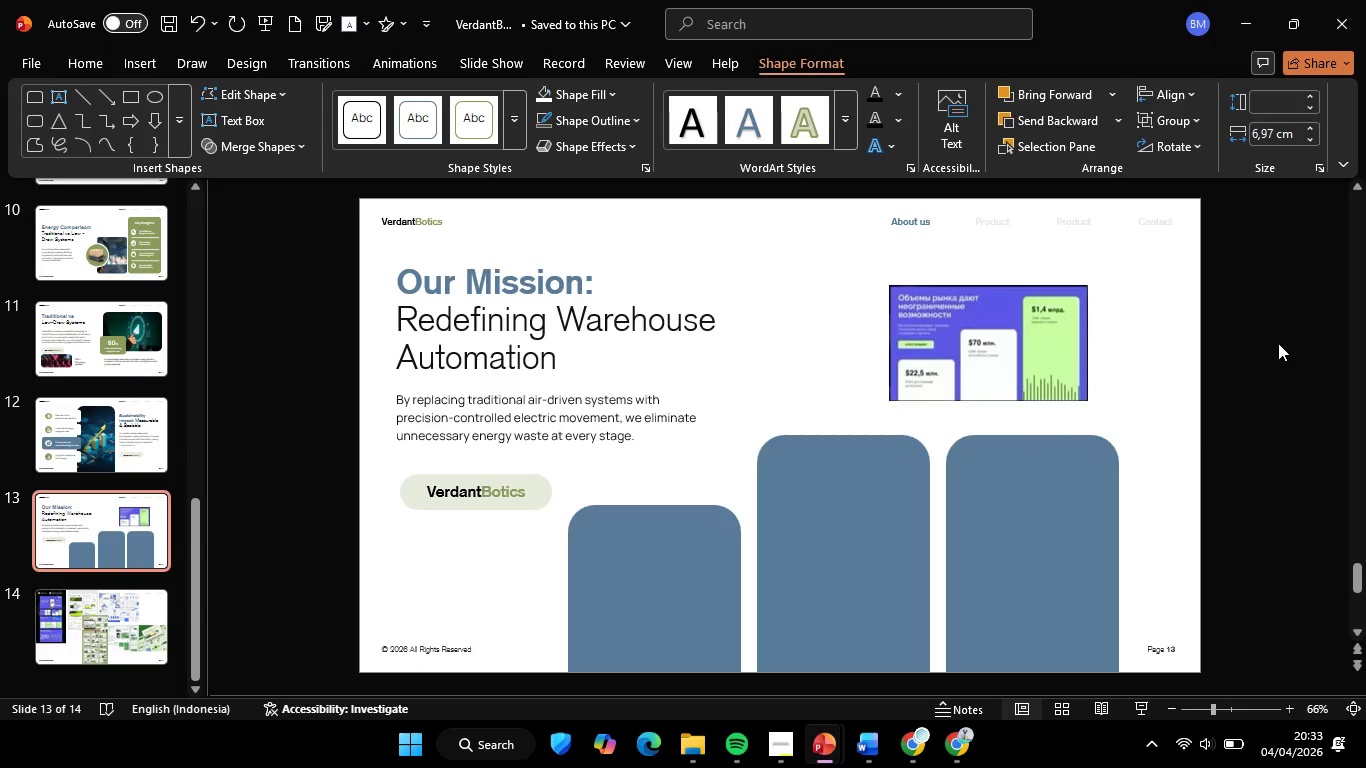 
hold_key(key=ShiftLeft, duration=1.34)
double_click([704, 558])
 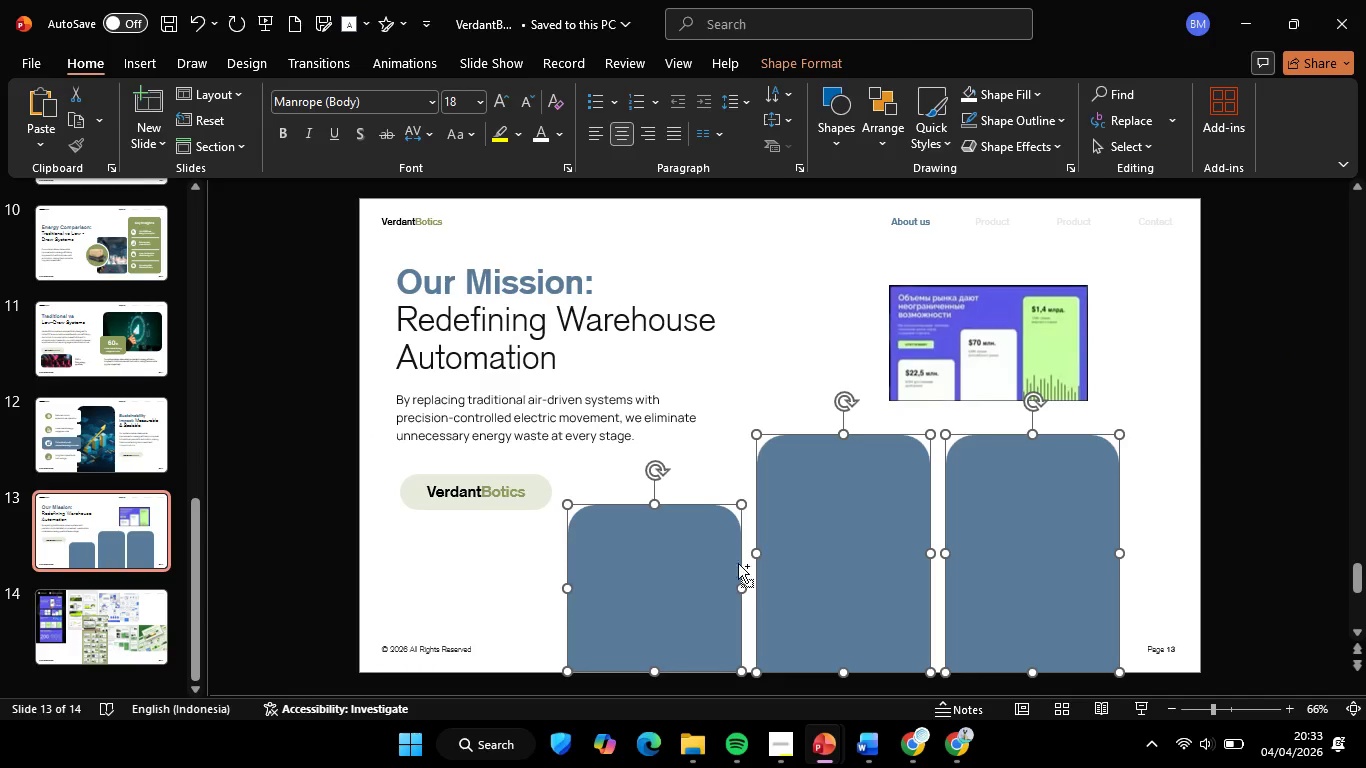 
key(Control+G)
 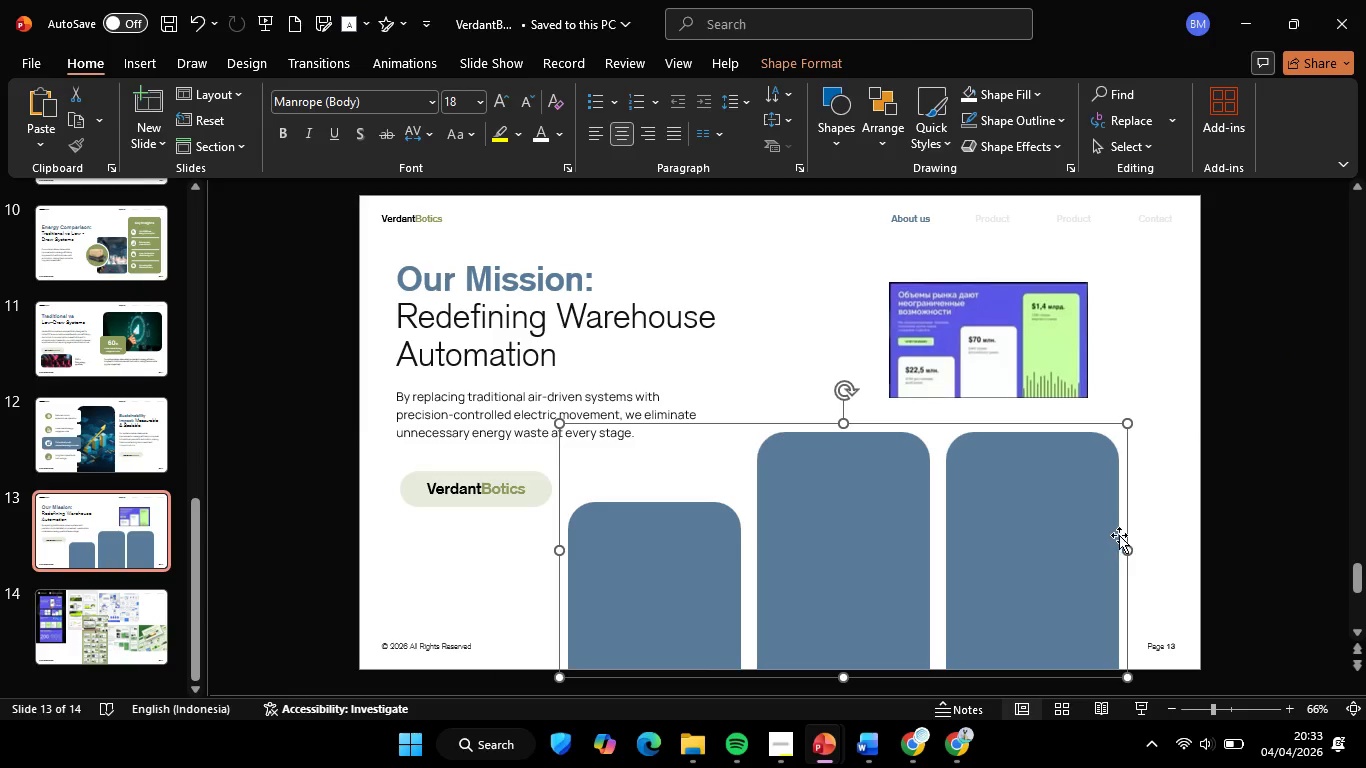 
hold_key(key=ShiftLeft, duration=1.88)
left_click_drag(start_coordinate=[1123, 544], to_coordinate=[1139, 545])
 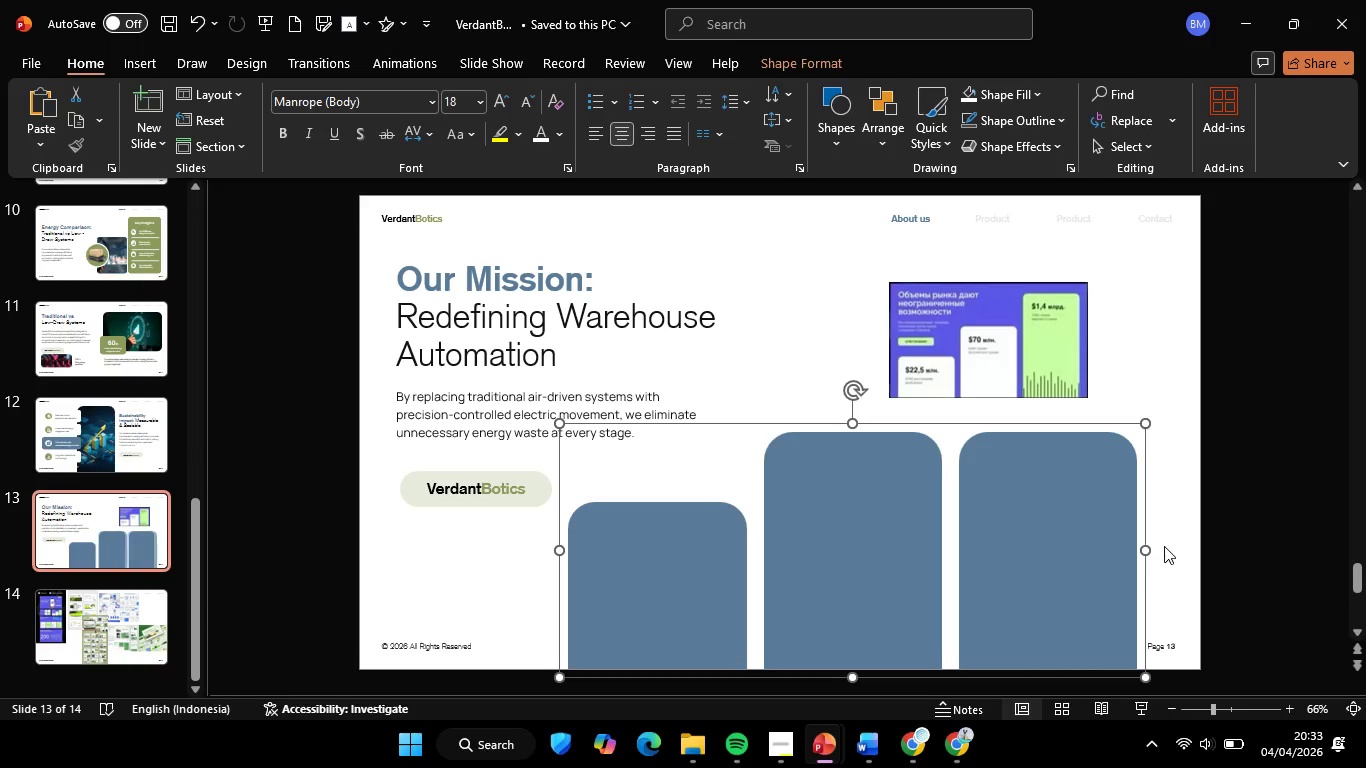 
key(Control+Shift+G)
 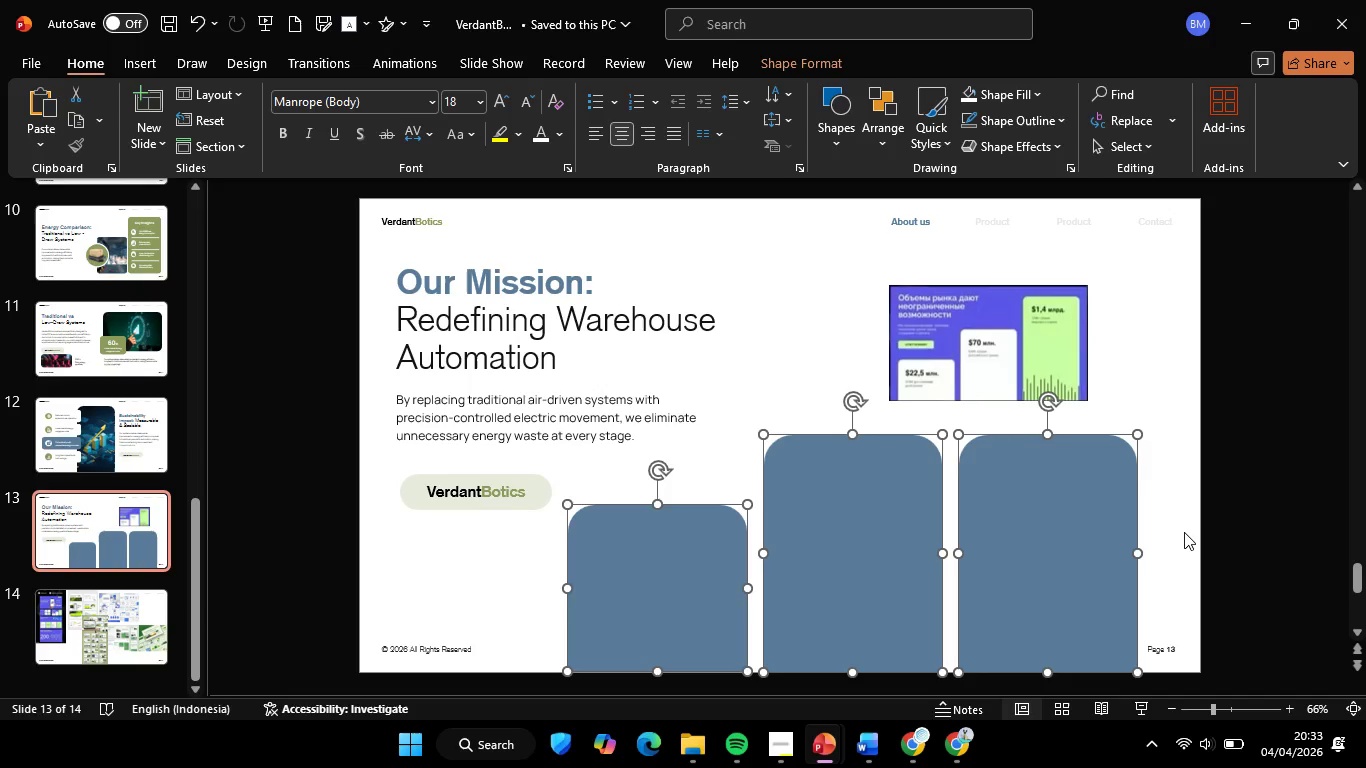 
left_click([1184, 532])
 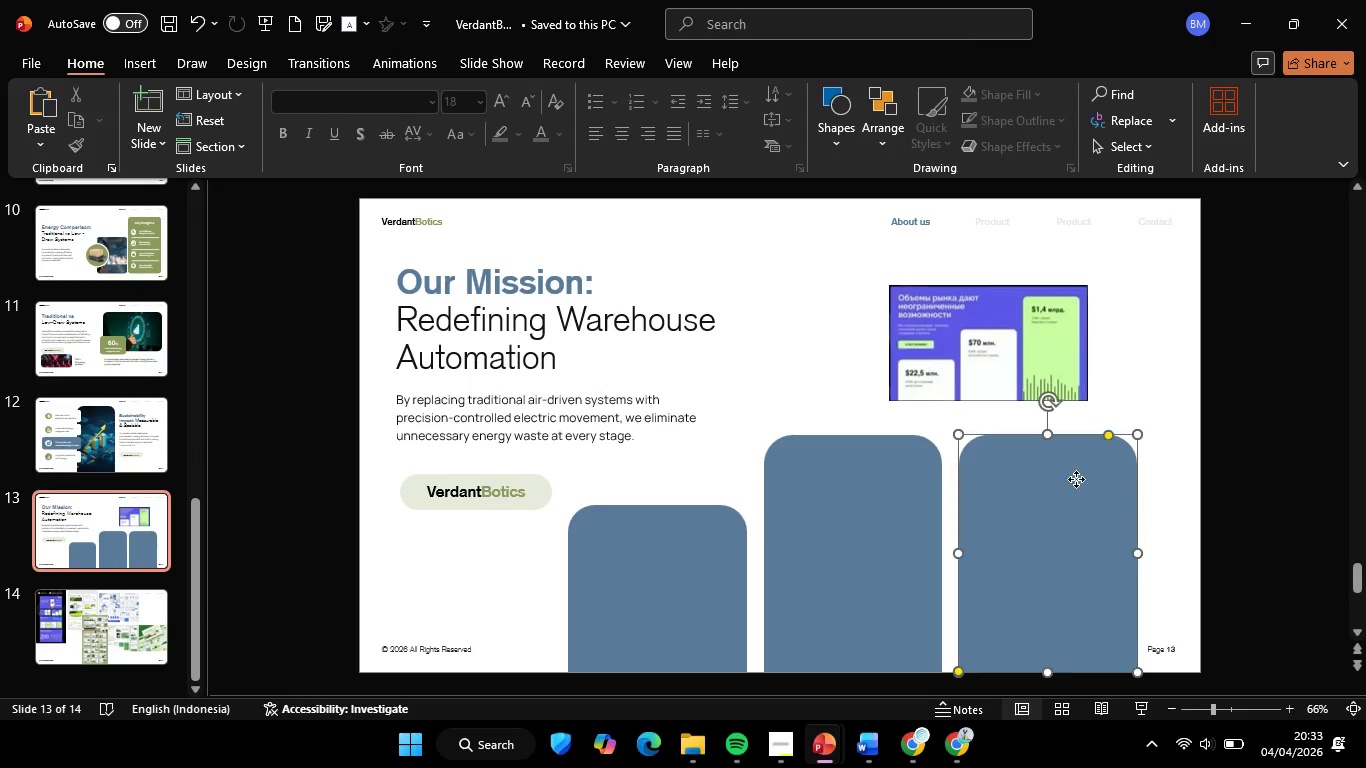 
double_click([1076, 479])
 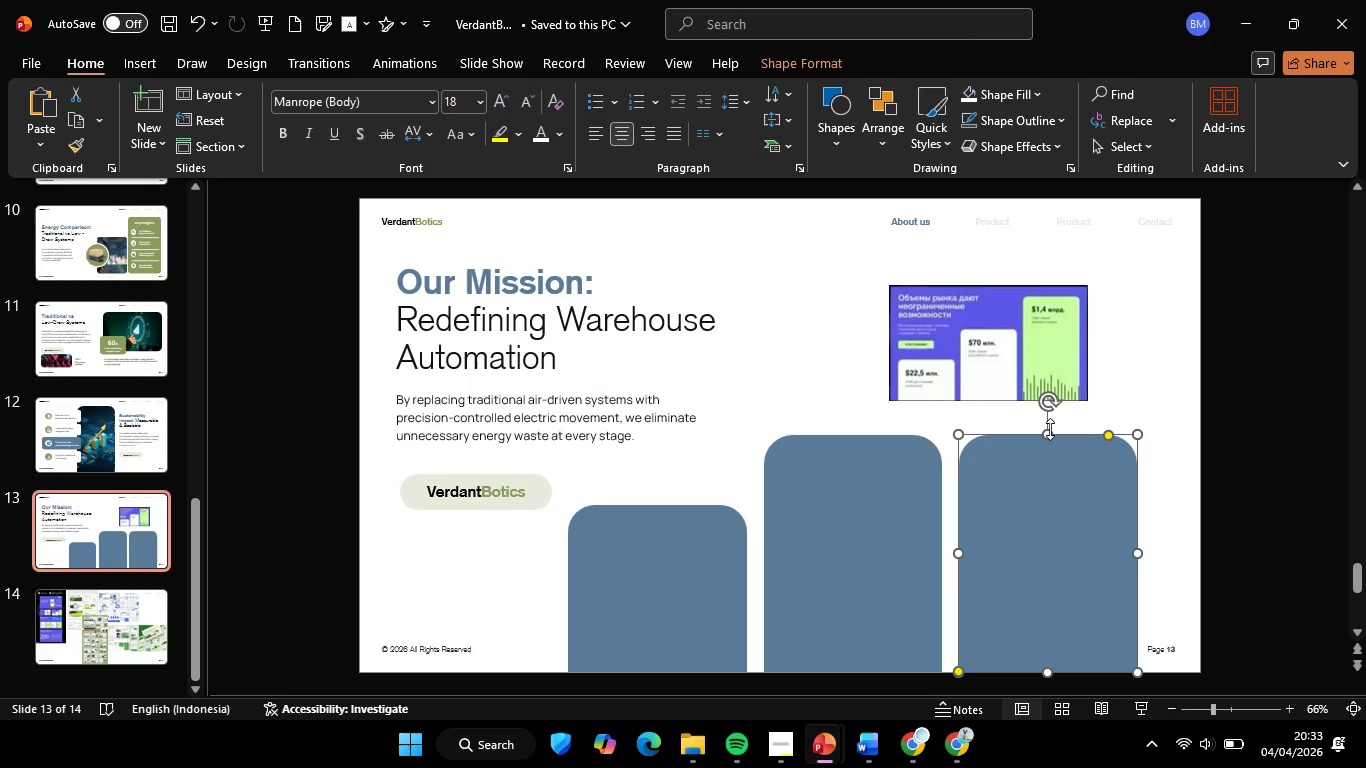 
hold_key(key=ShiftLeft, duration=2.92)
left_click_drag(start_coordinate=[1043, 436], to_coordinate=[1050, 322])
 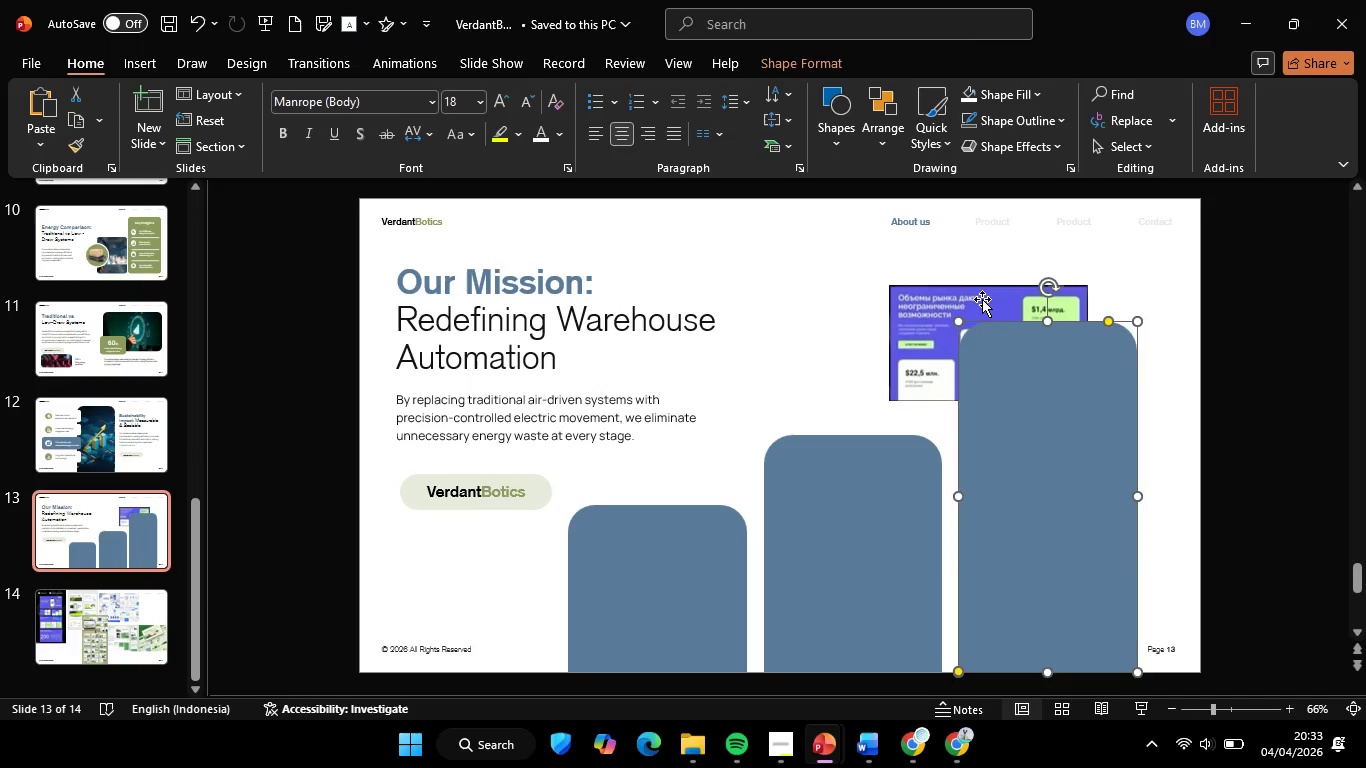 
double_click([982, 299])
 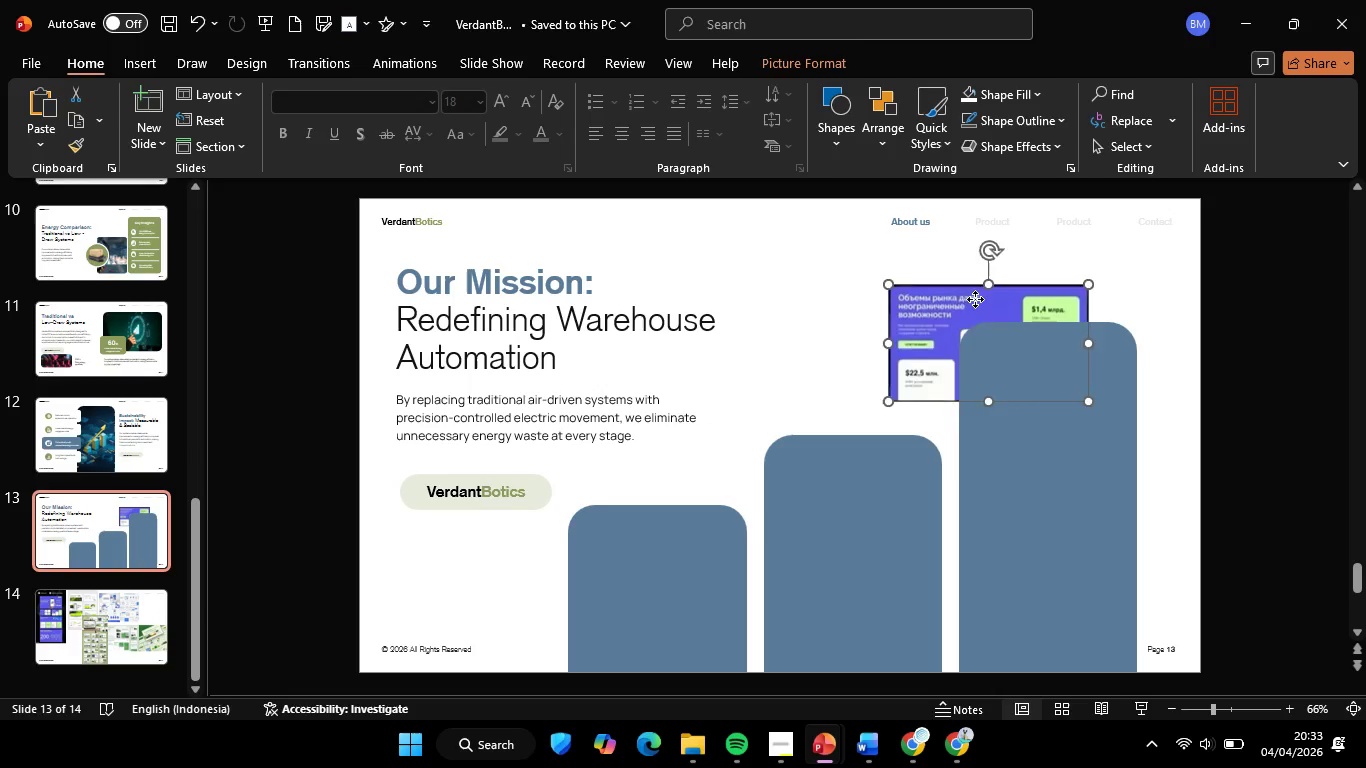 
hold_key(key=ShiftLeft, duration=0.69)
left_click_drag(start_coordinate=[986, 299], to_coordinate=[825, 309])
 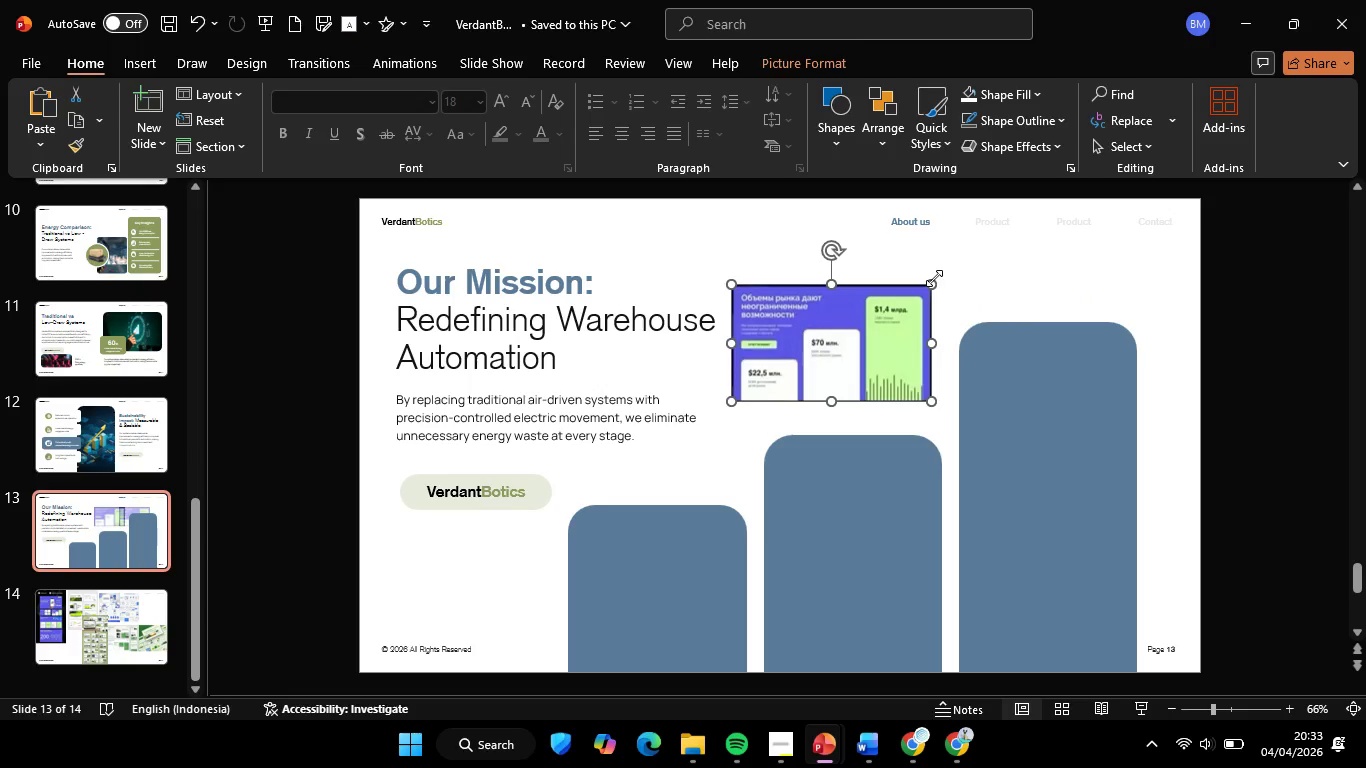 
hold_key(key=ShiftLeft, duration=0.77)
left_click_drag(start_coordinate=[934, 278], to_coordinate=[835, 347])
 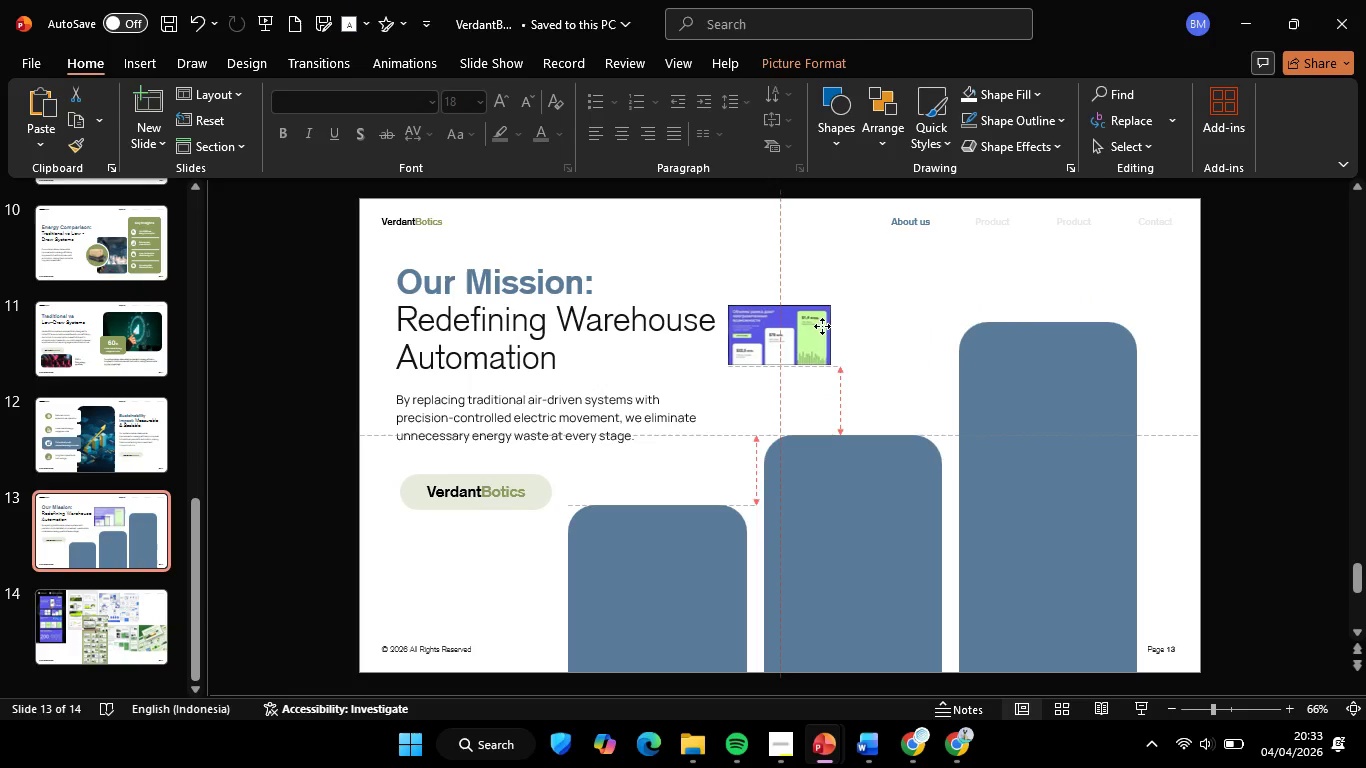 
left_click_drag(start_coordinate=[828, 367], to_coordinate=[842, 245])
 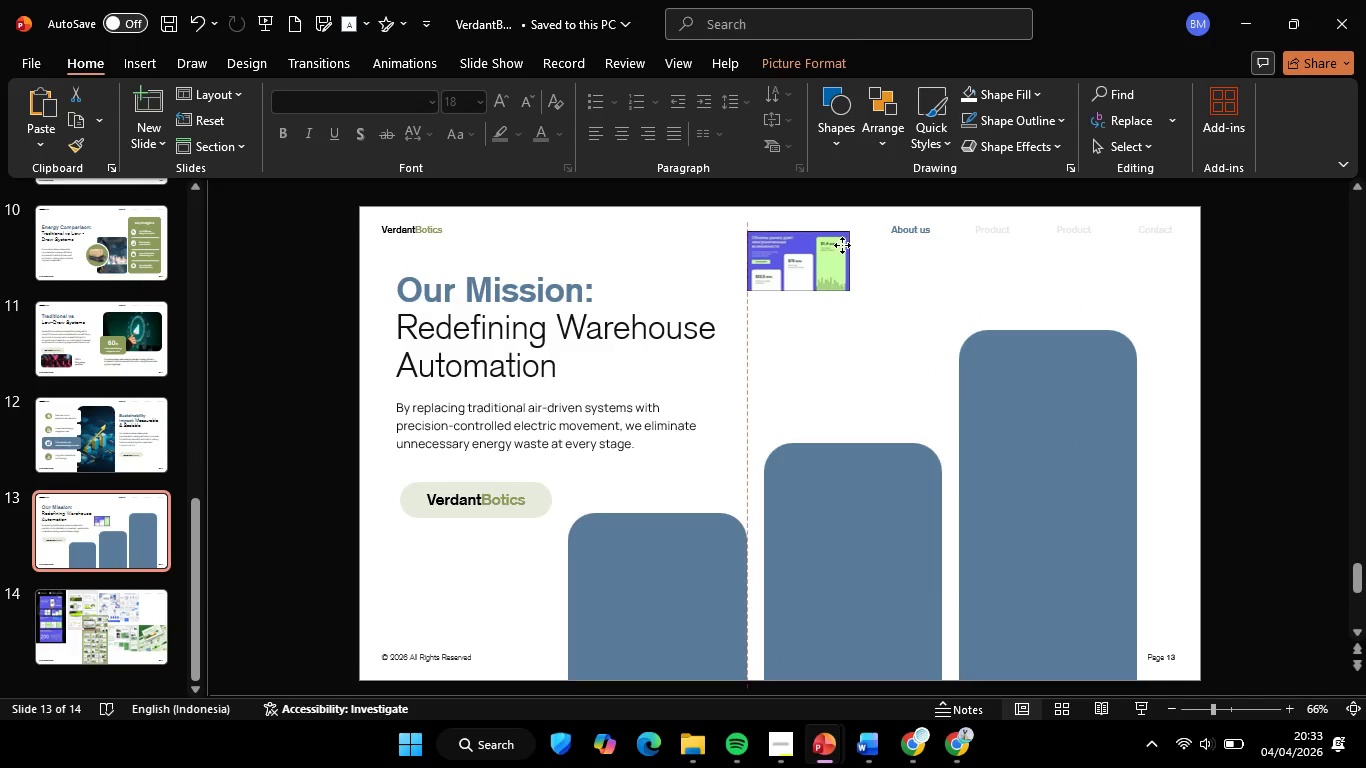 
left_click([921, 314])
 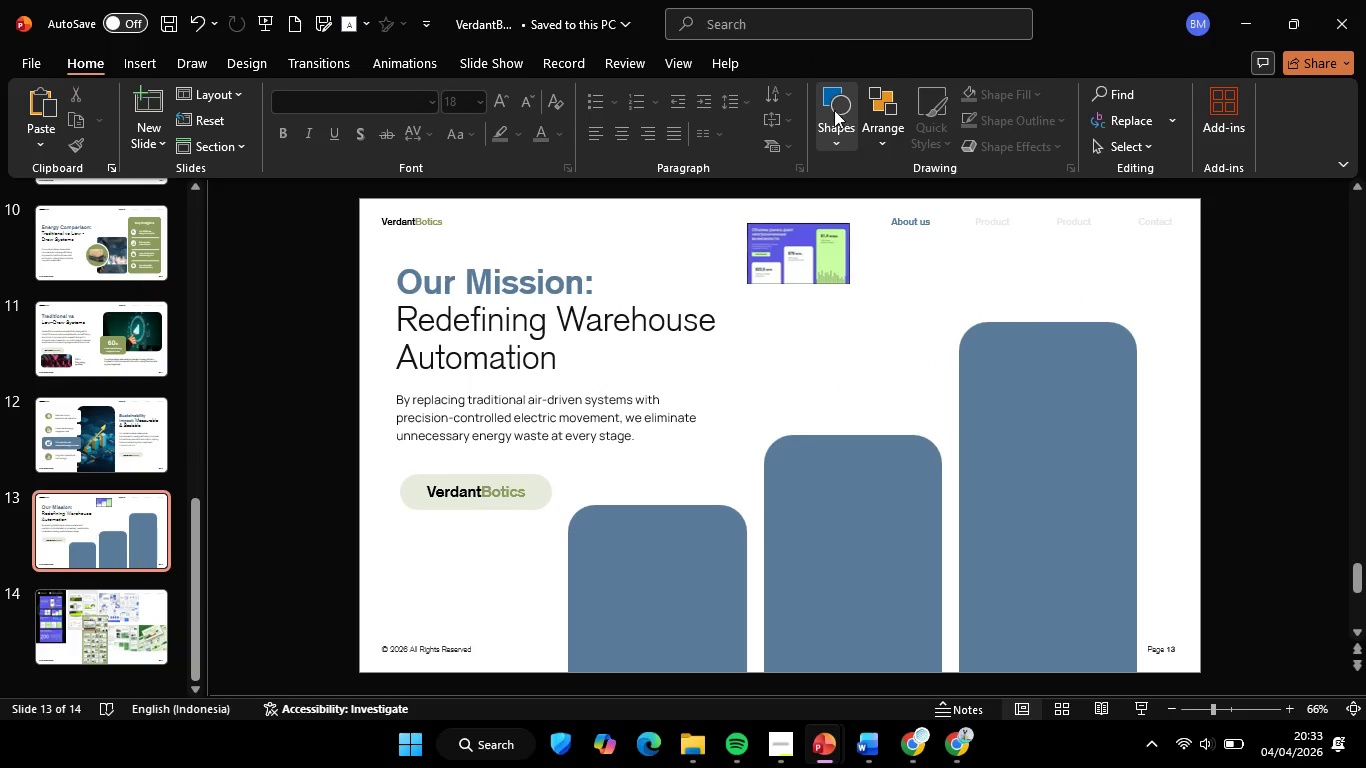 
left_click([831, 107])
 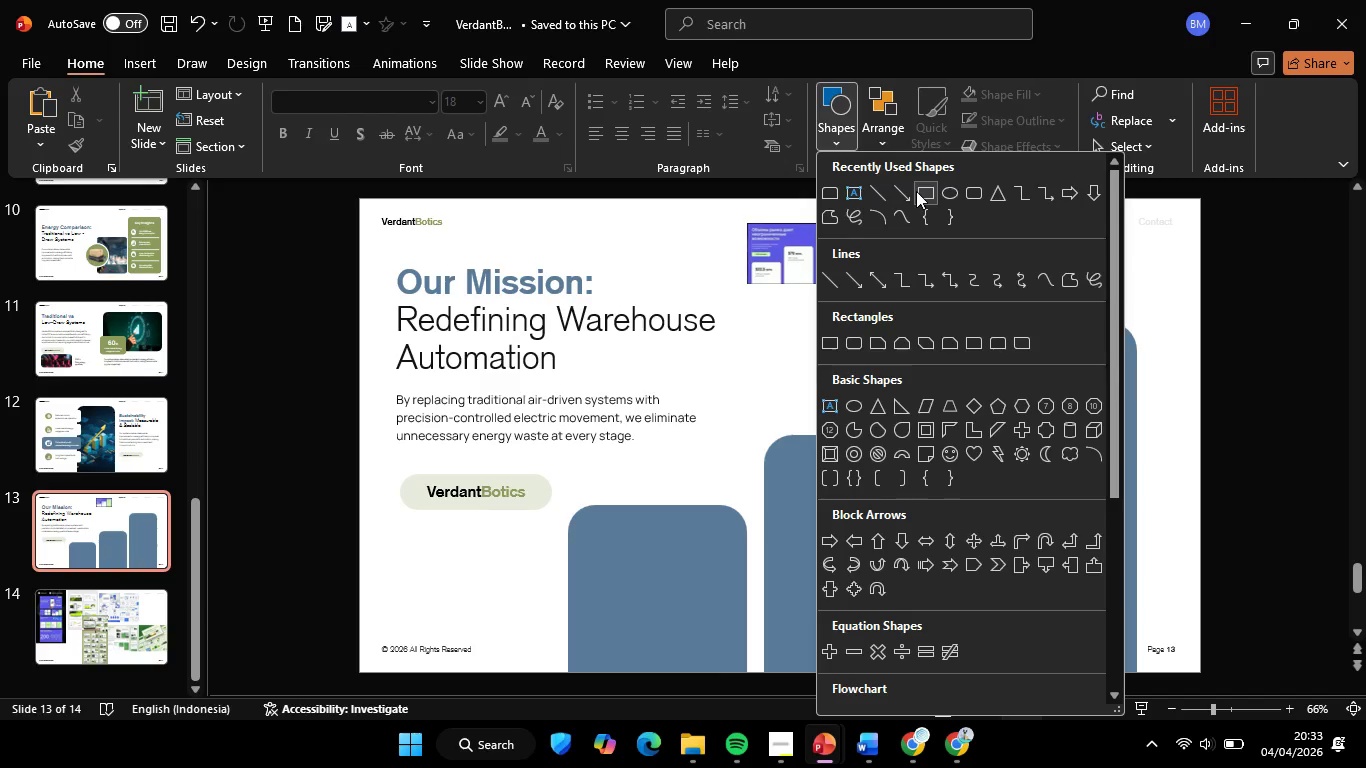 
left_click([915, 191])
 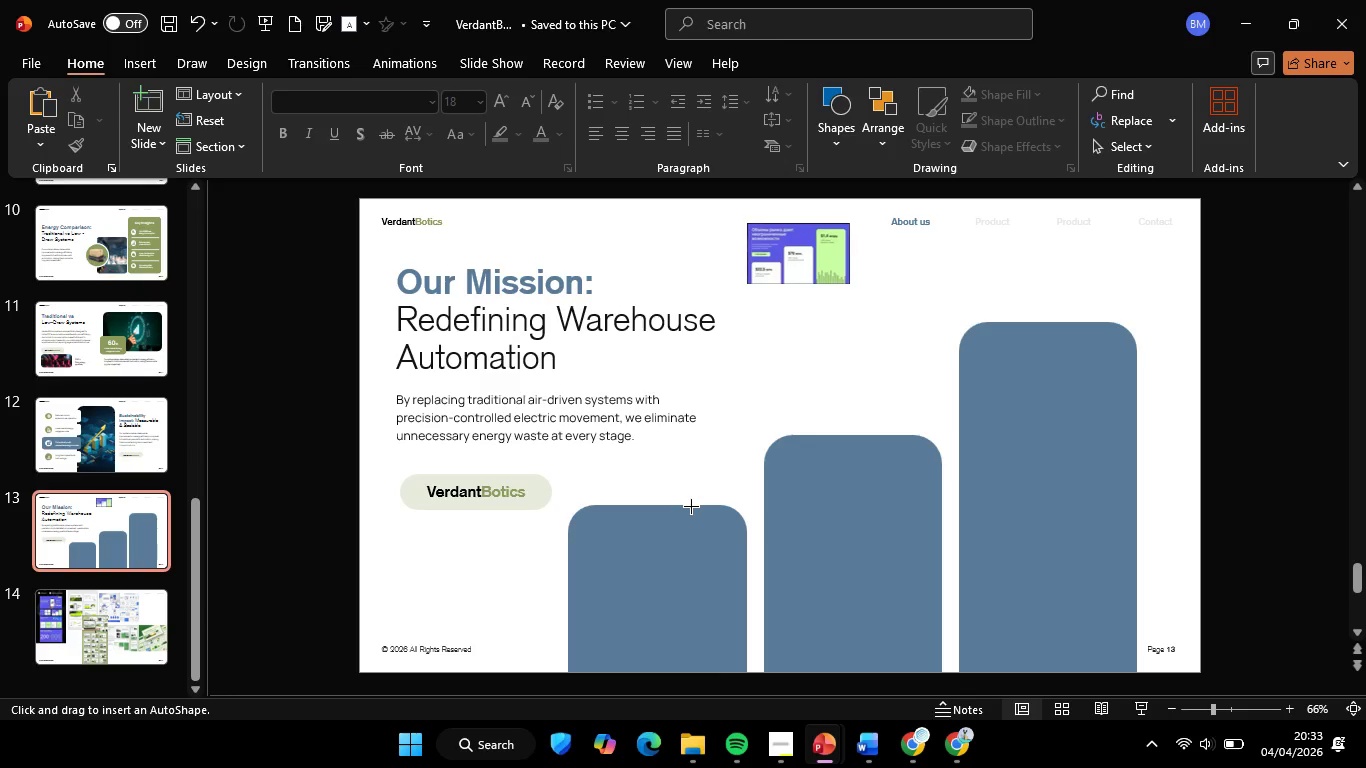 
left_click_drag(start_coordinate=[685, 506], to_coordinate=[857, 435])
 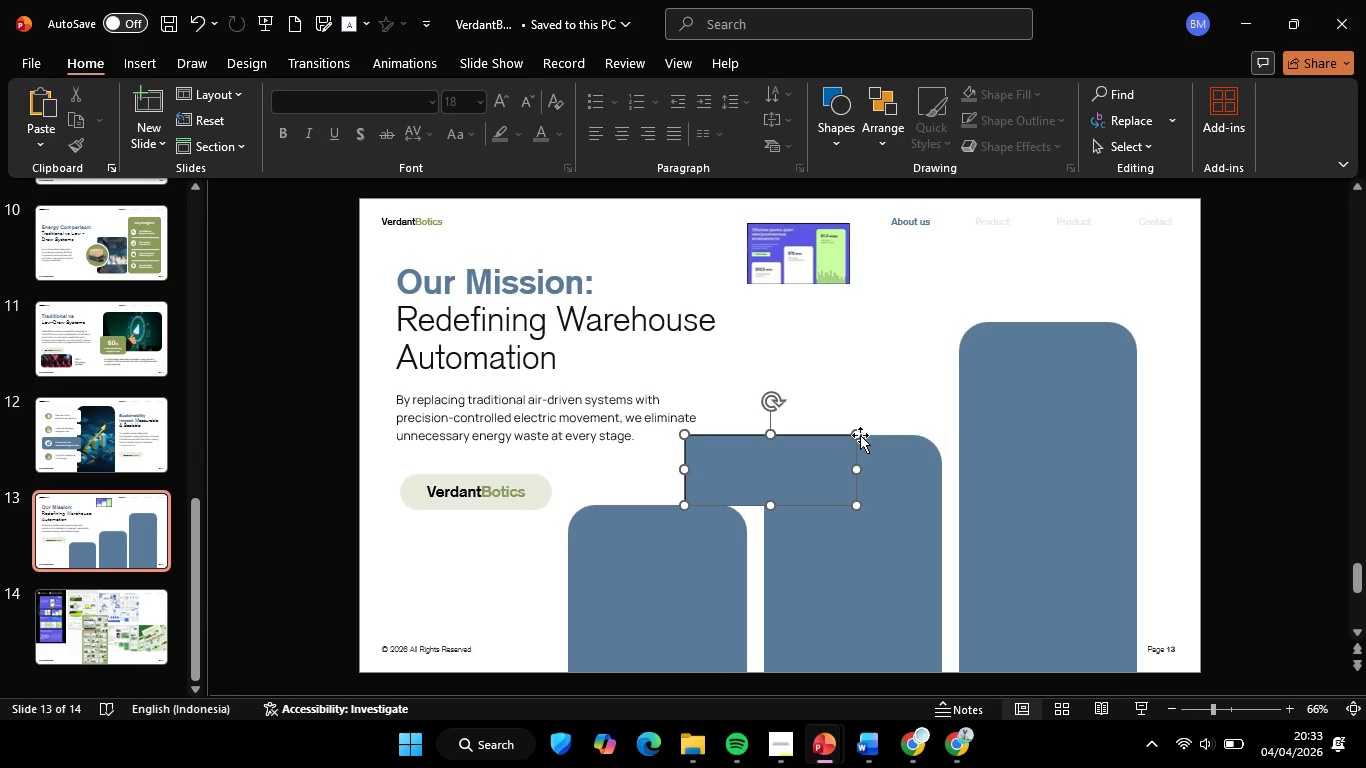 
hold_key(key=ShiftLeft, duration=4.06)
left_click_drag(start_coordinate=[793, 471], to_coordinate=[994, 466])
 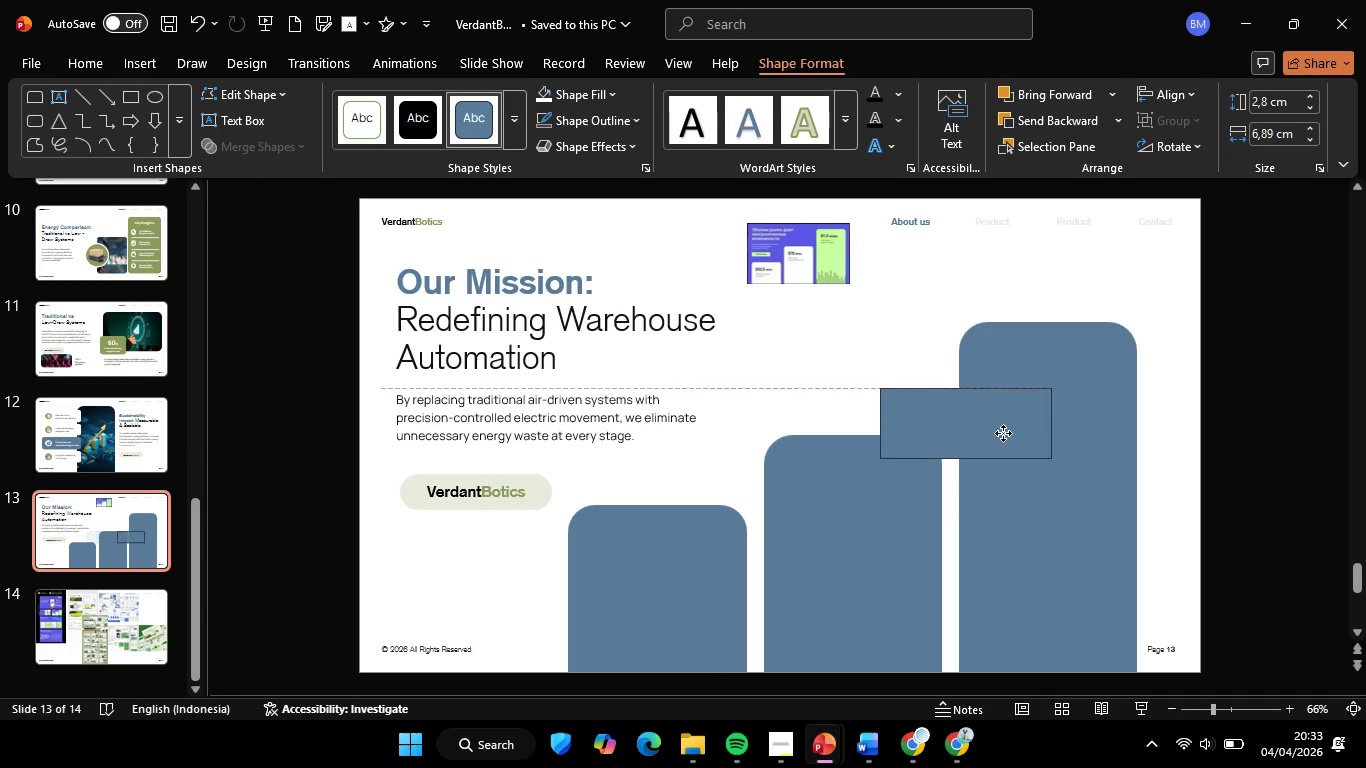 
left_click_drag(start_coordinate=[1003, 488], to_coordinate=[1001, 414])
 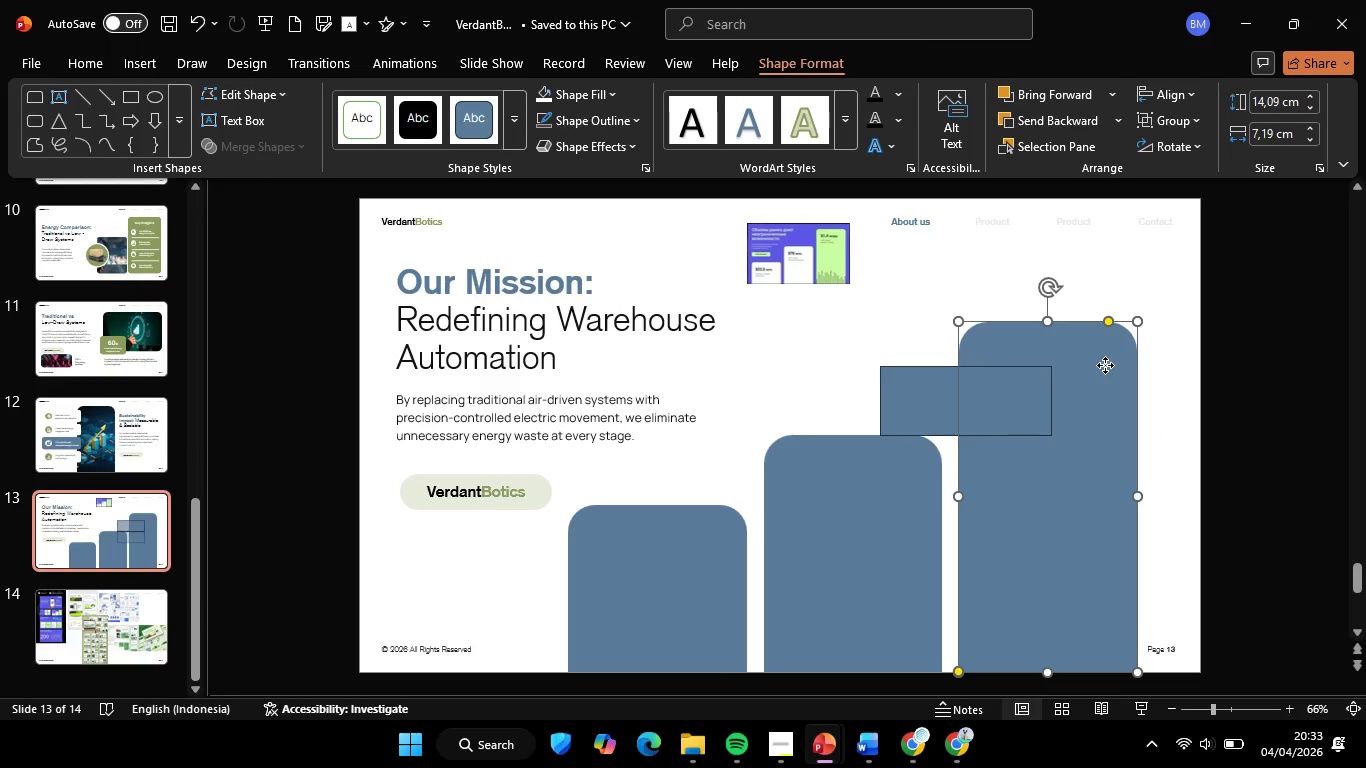 
left_click([1105, 365])
 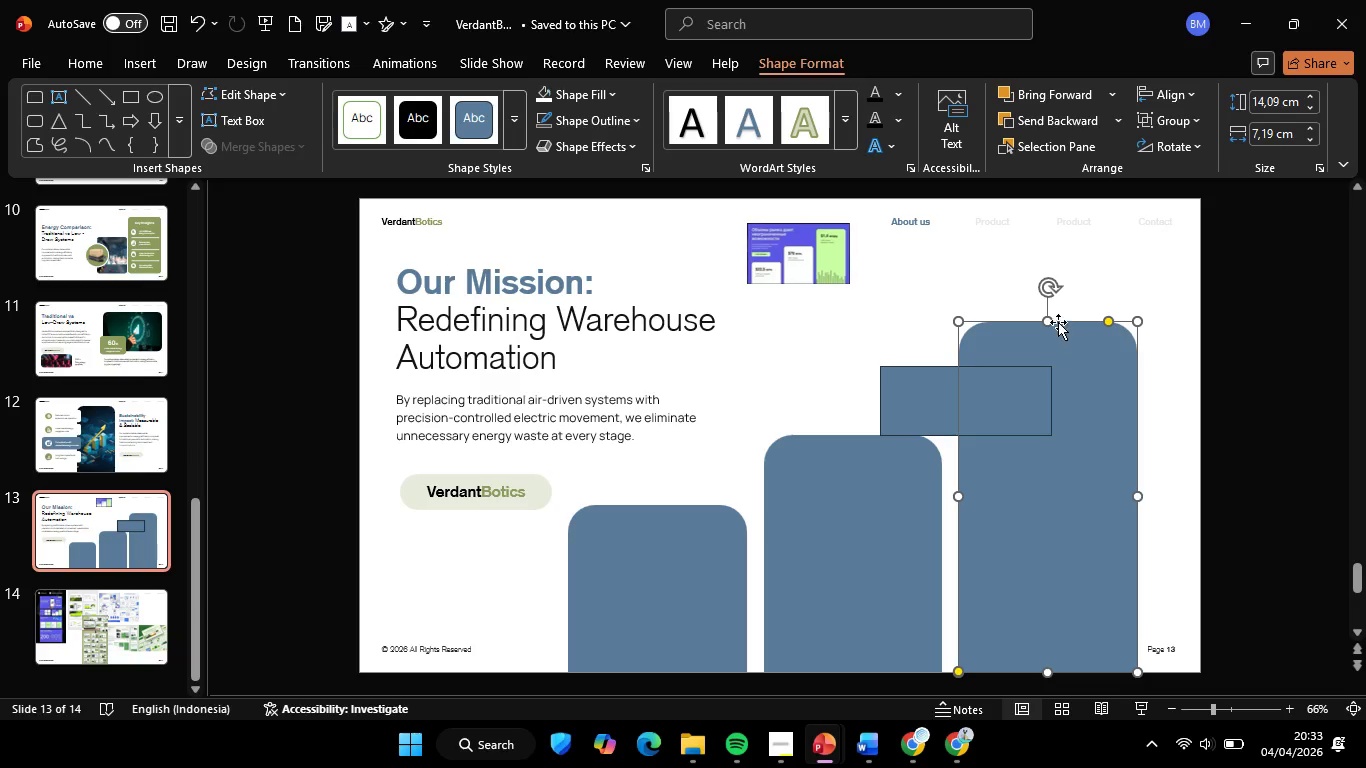 
hold_key(key=ShiftLeft, duration=1.75)
left_click_drag(start_coordinate=[1048, 319], to_coordinate=[1056, 364])
 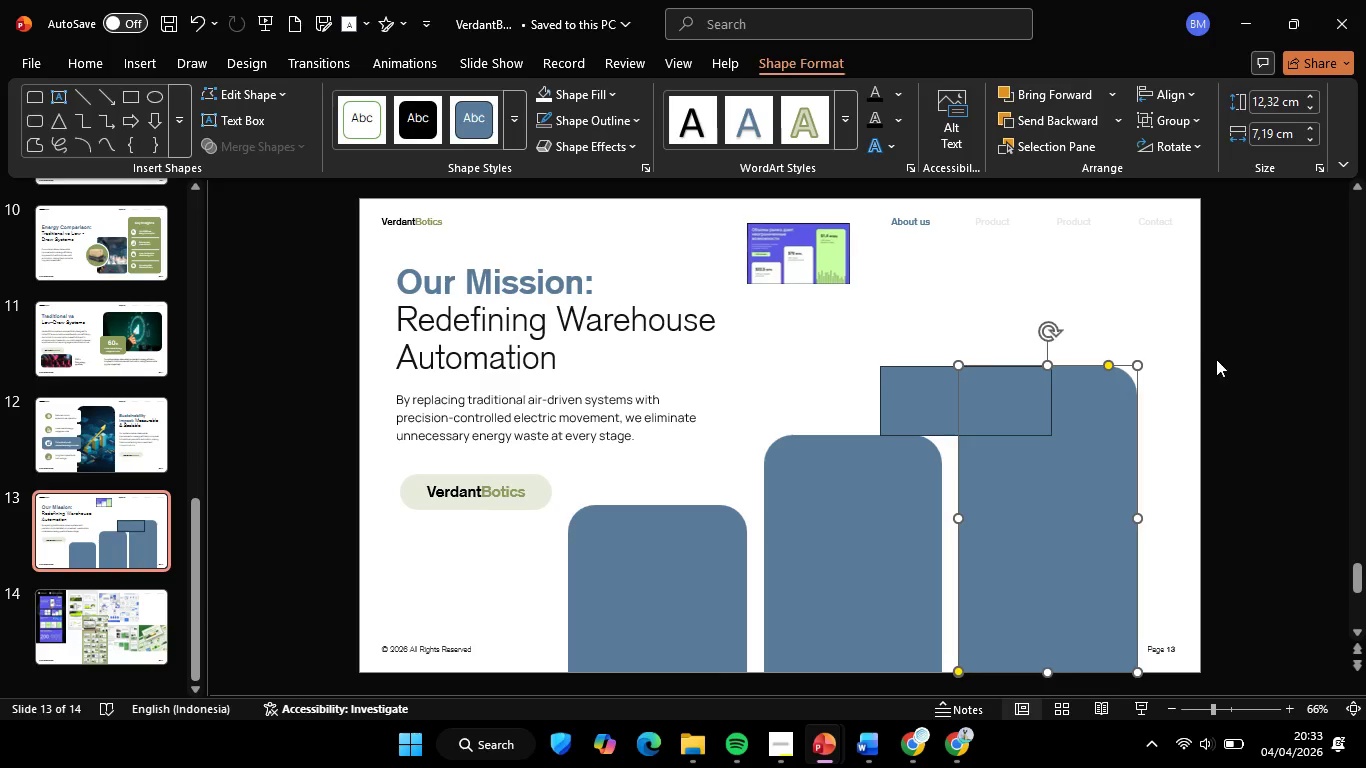 
left_click([1216, 359])
 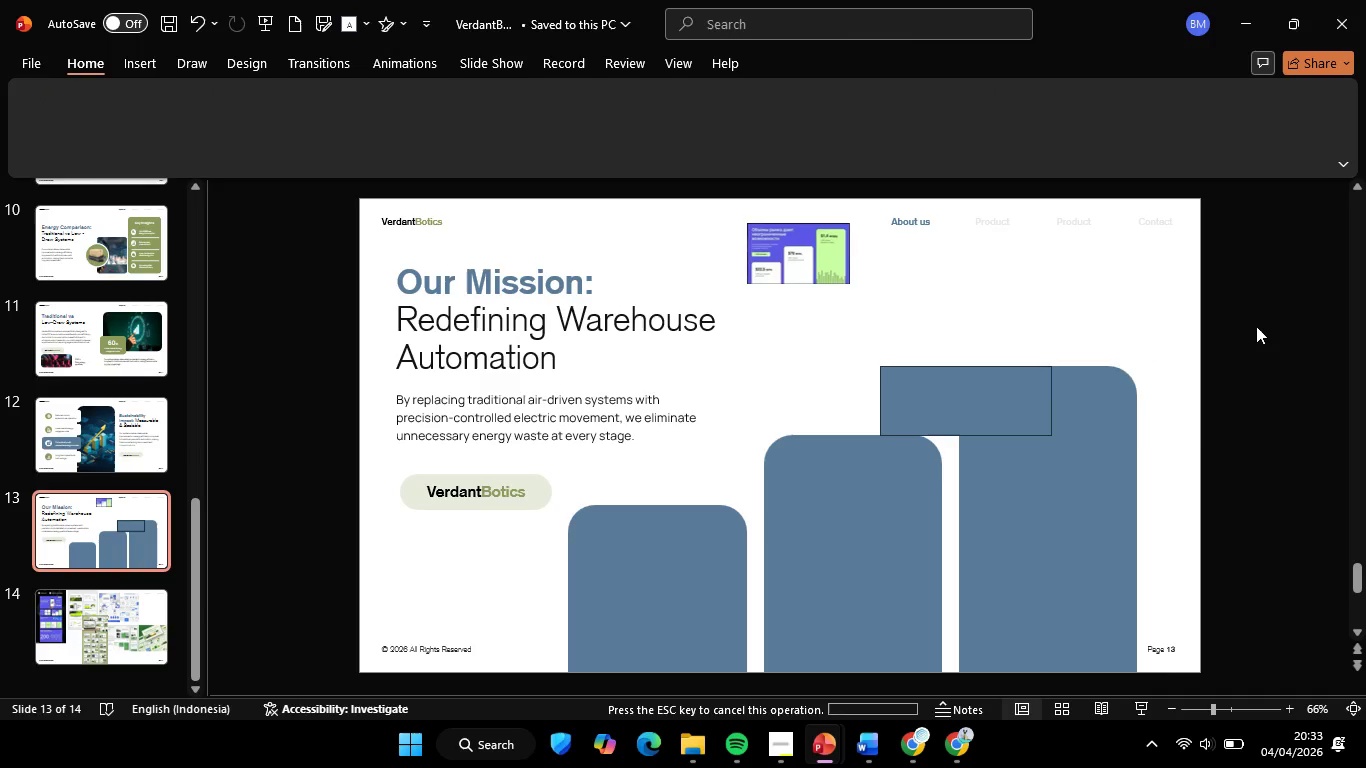 
left_click_drag(start_coordinate=[1256, 326], to_coordinate=[837, 506])
 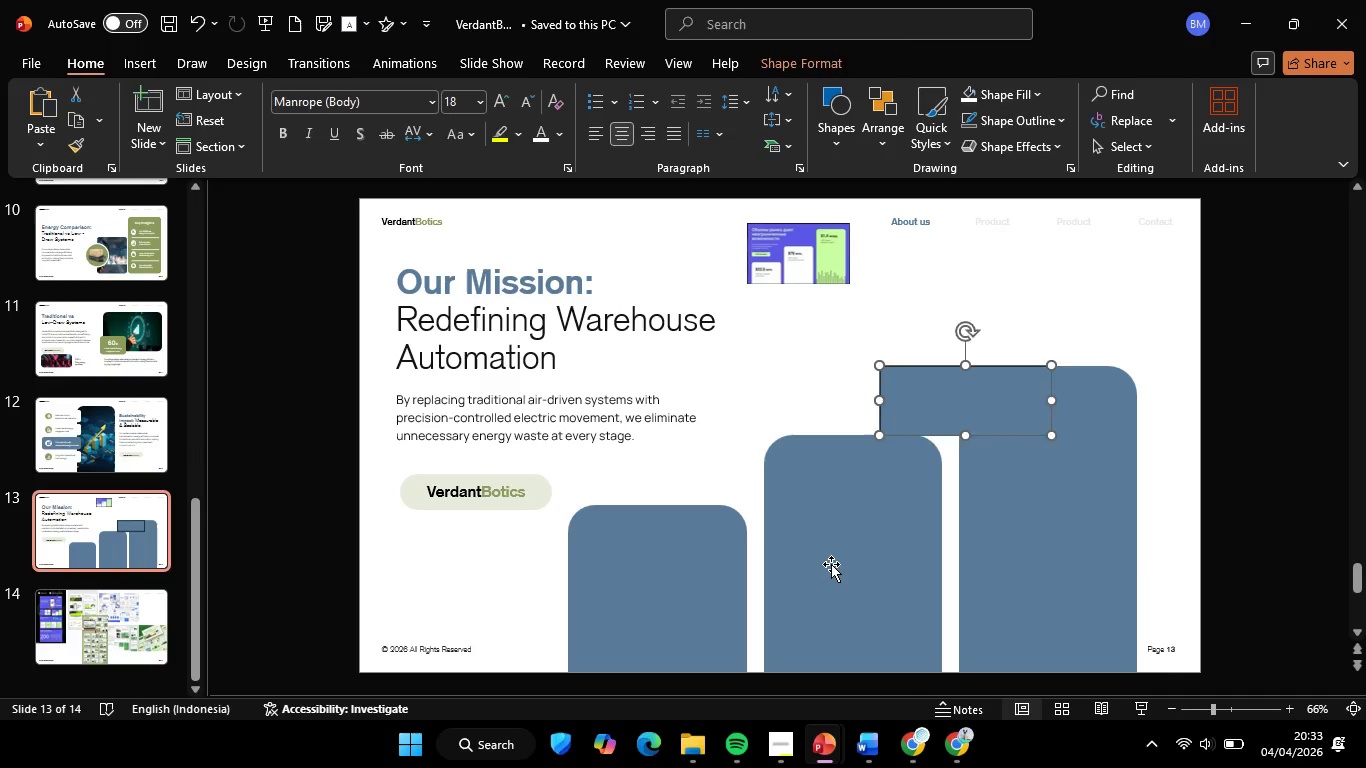 
key(Backspace)
 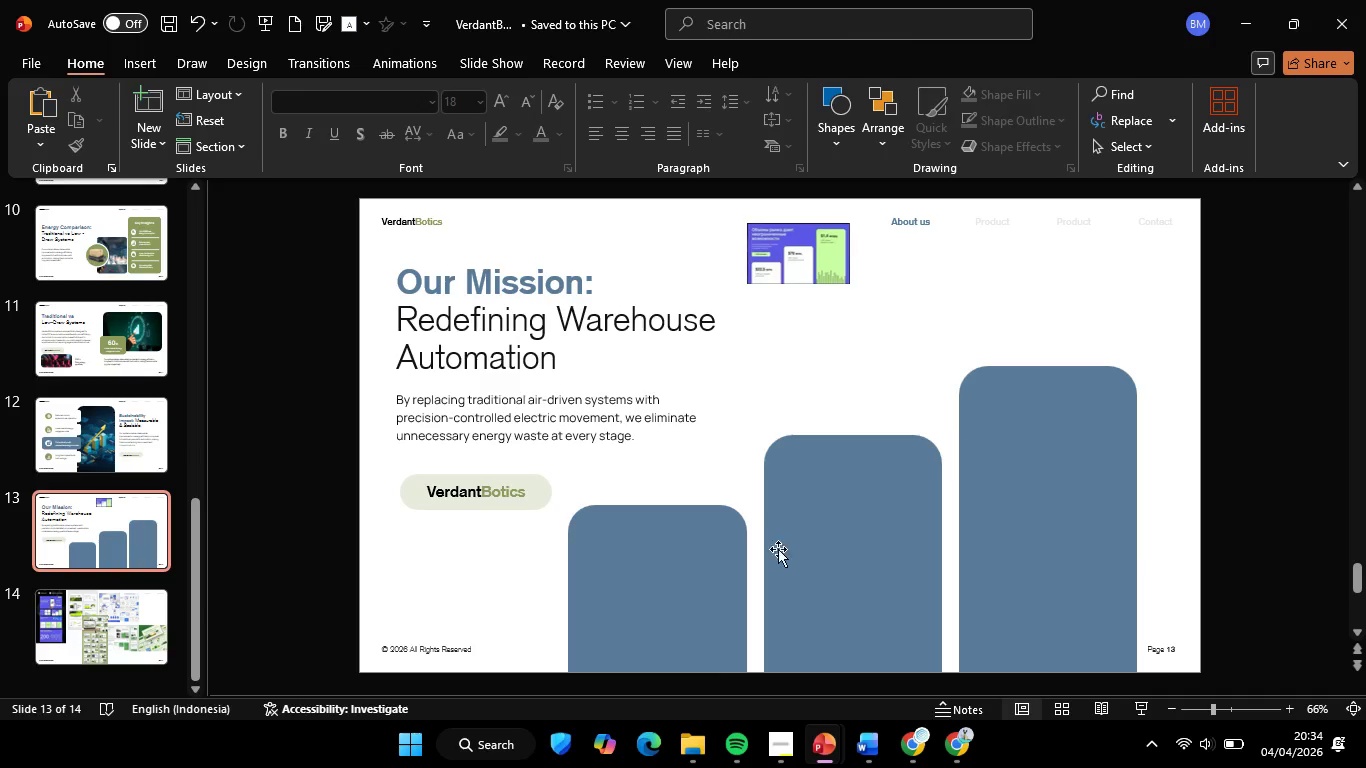 
left_click([778, 263])
 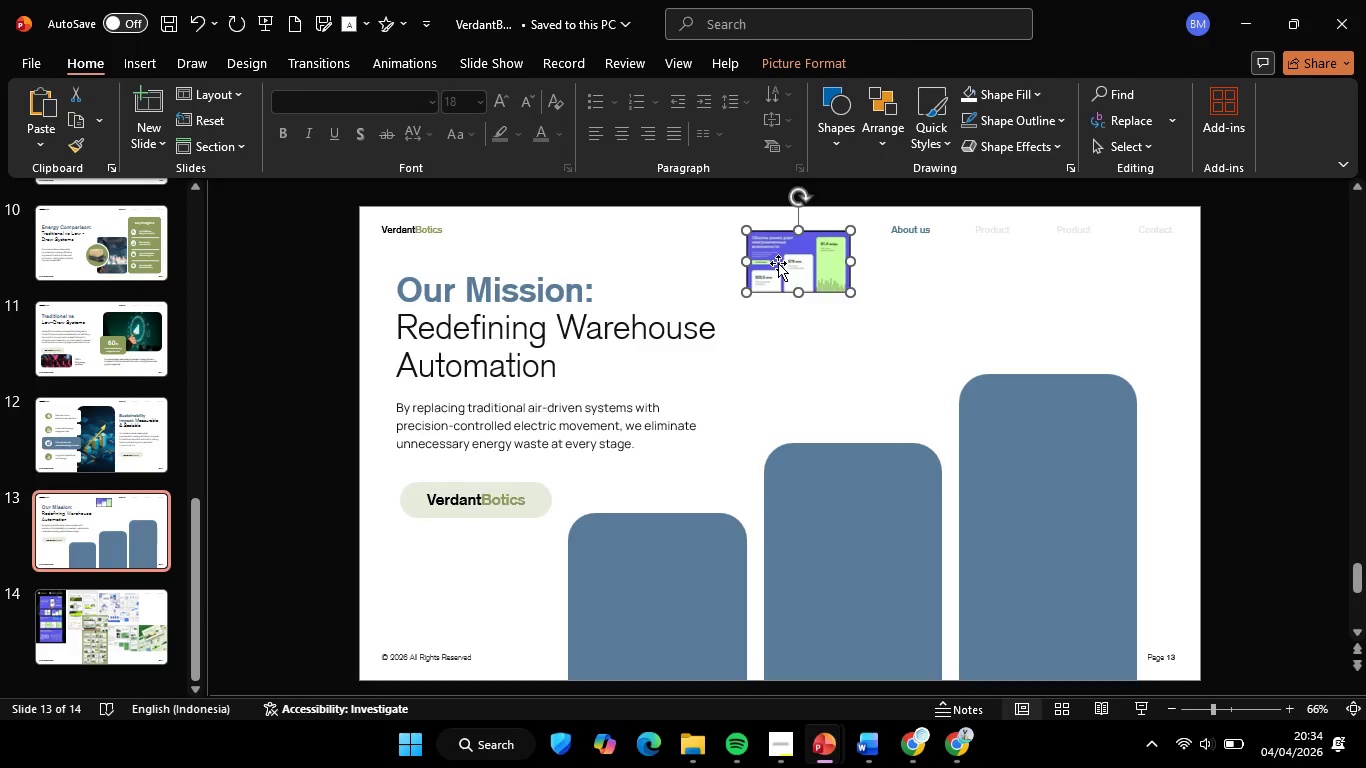 
key(Backspace)
 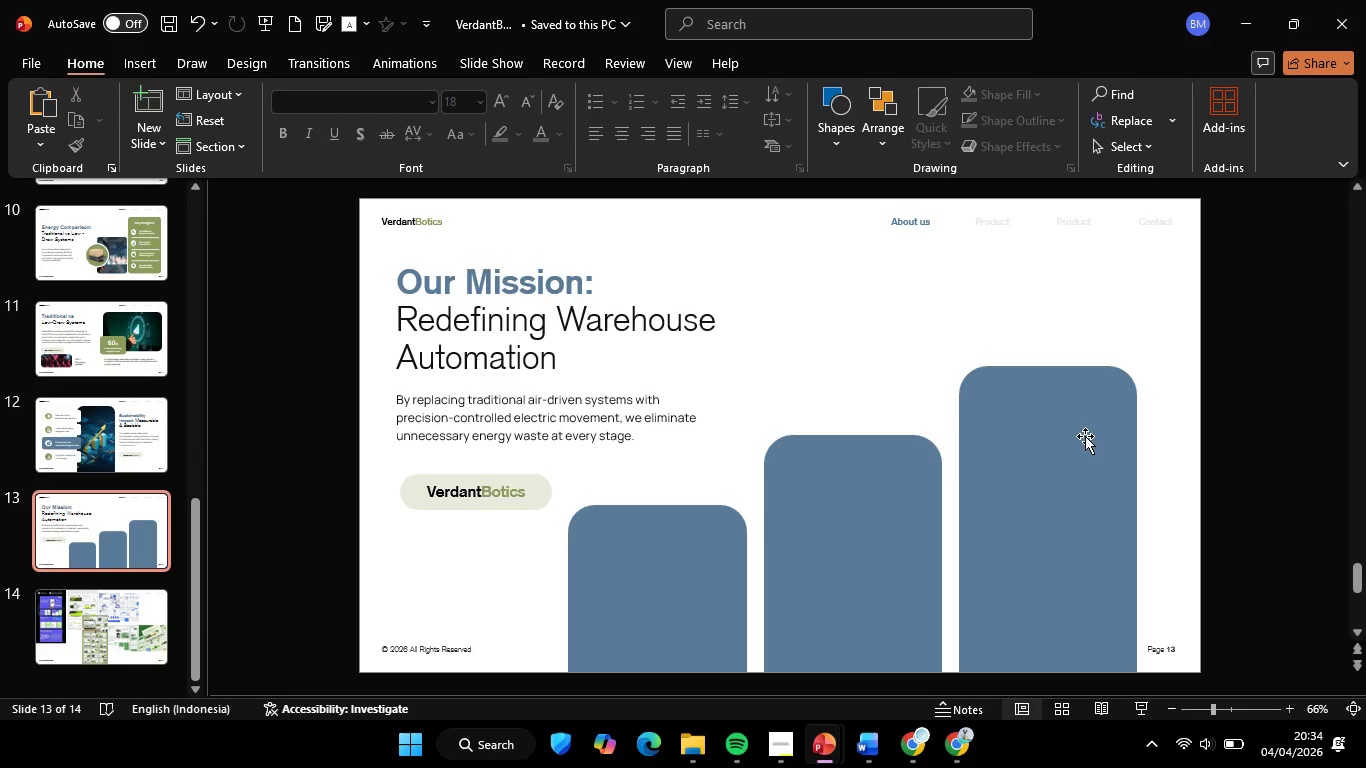 
left_click([1085, 436])
 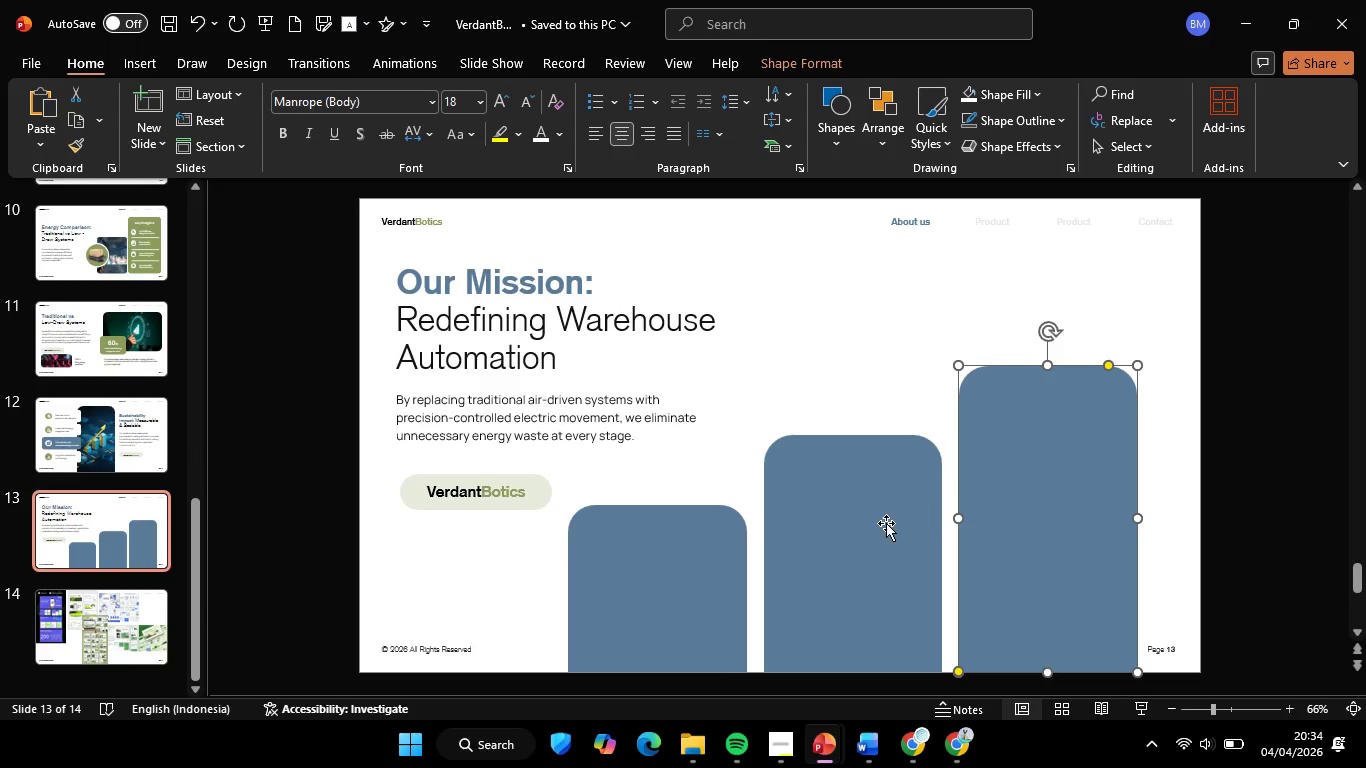 
hold_key(key=ShiftLeft, duration=1.05)
left_click([886, 523])
 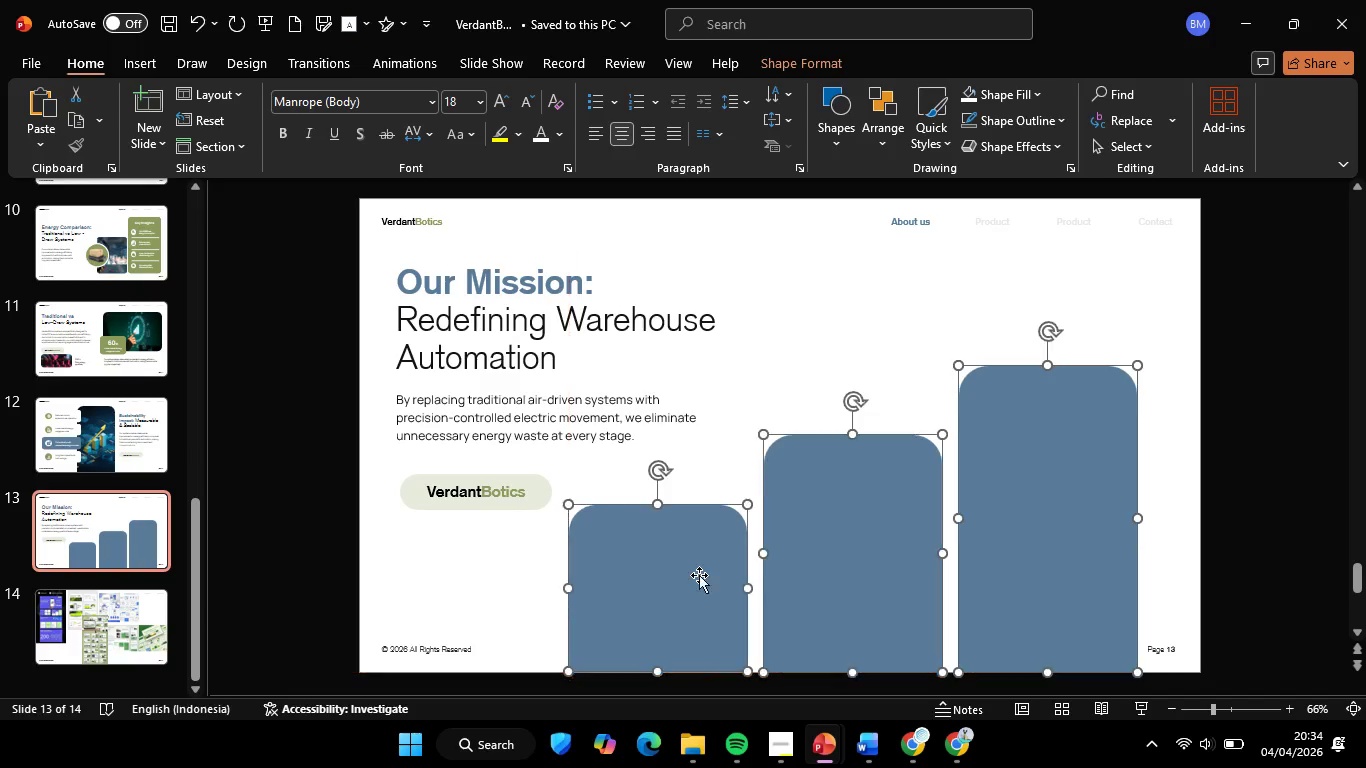 
key(Control+G)
 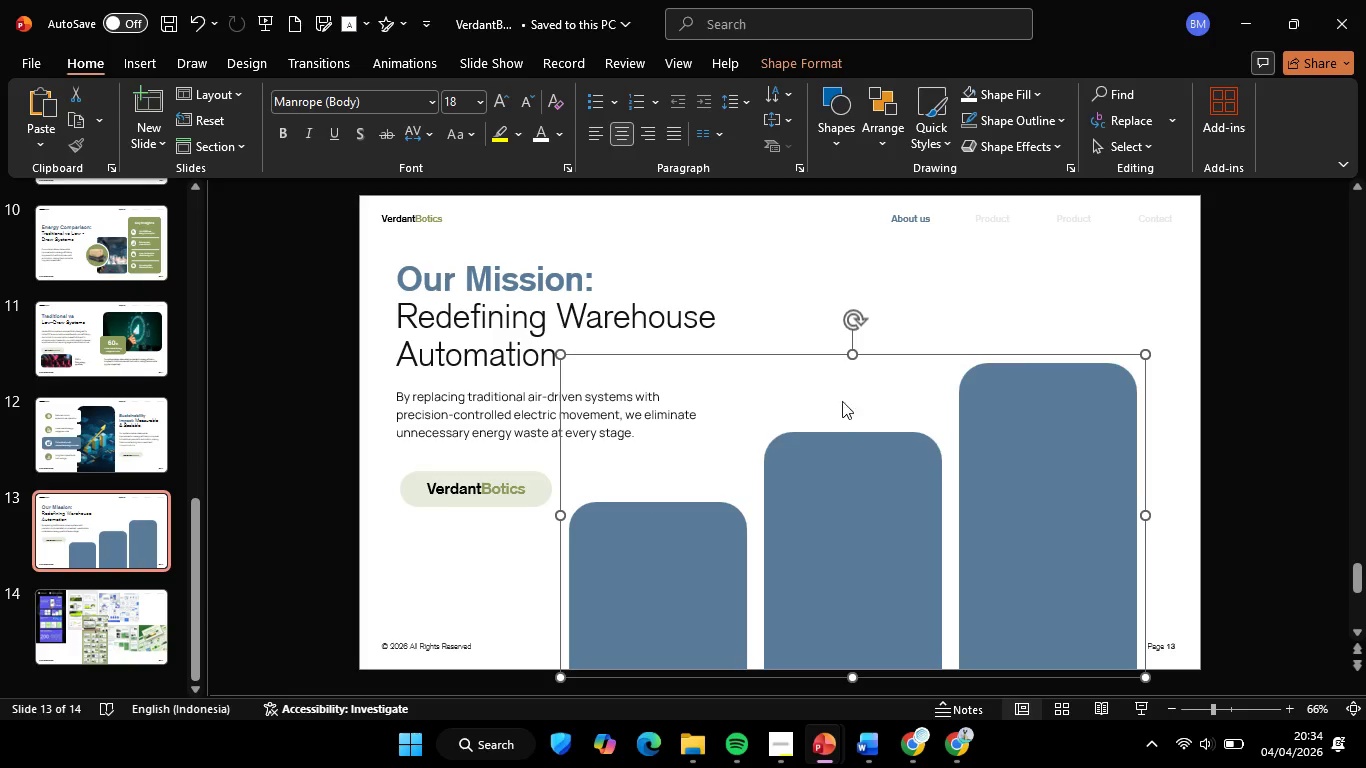 
hold_key(key=ShiftLeft, duration=5.06)
left_click_drag(start_coordinate=[854, 353], to_coordinate=[858, 306])
 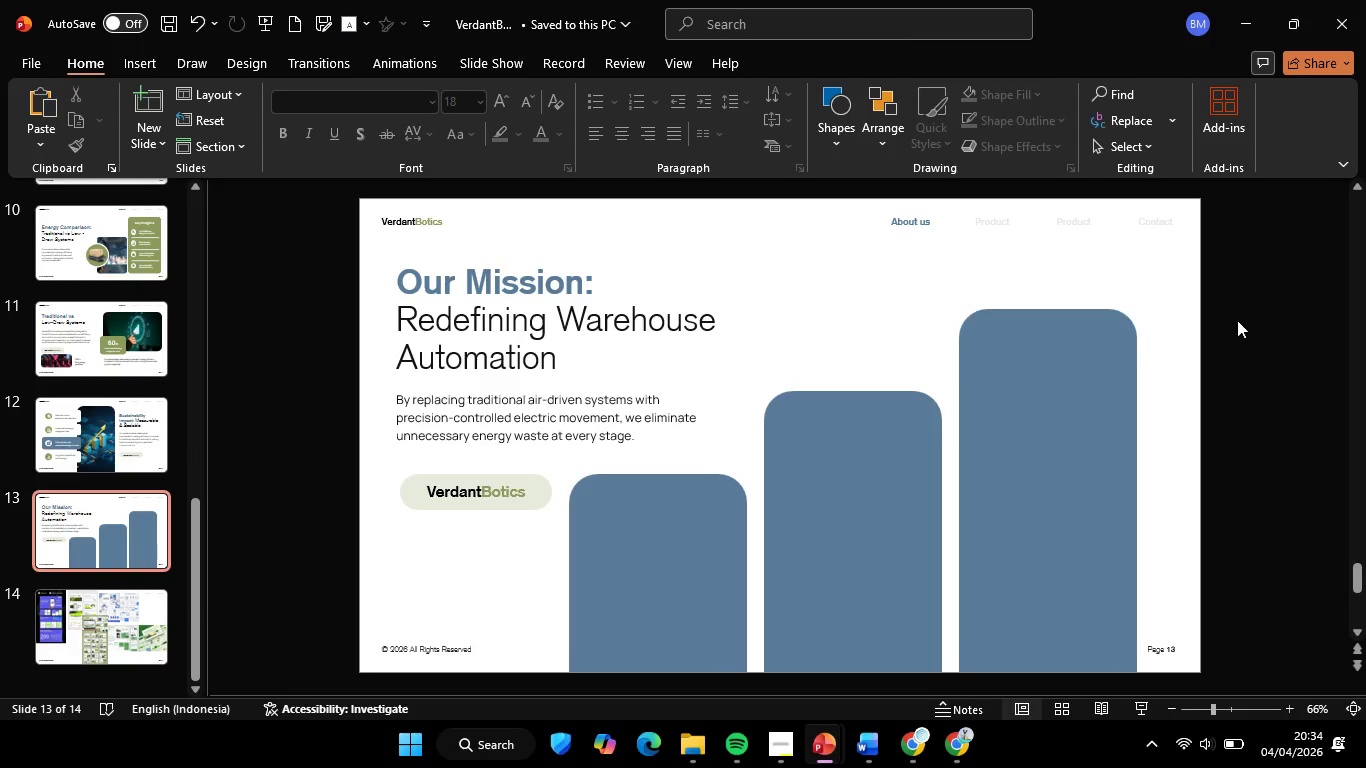 
double_click([1245, 328])
 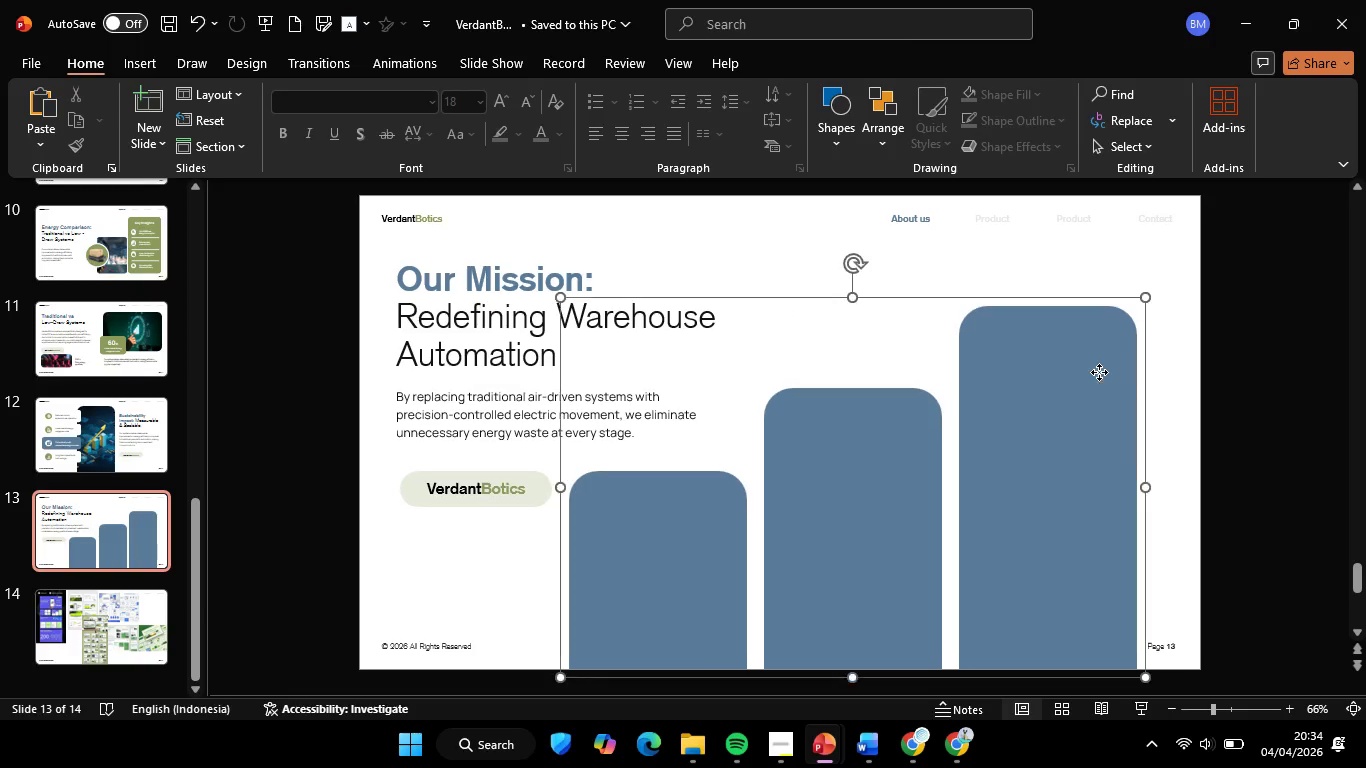 
left_click([1099, 372])
 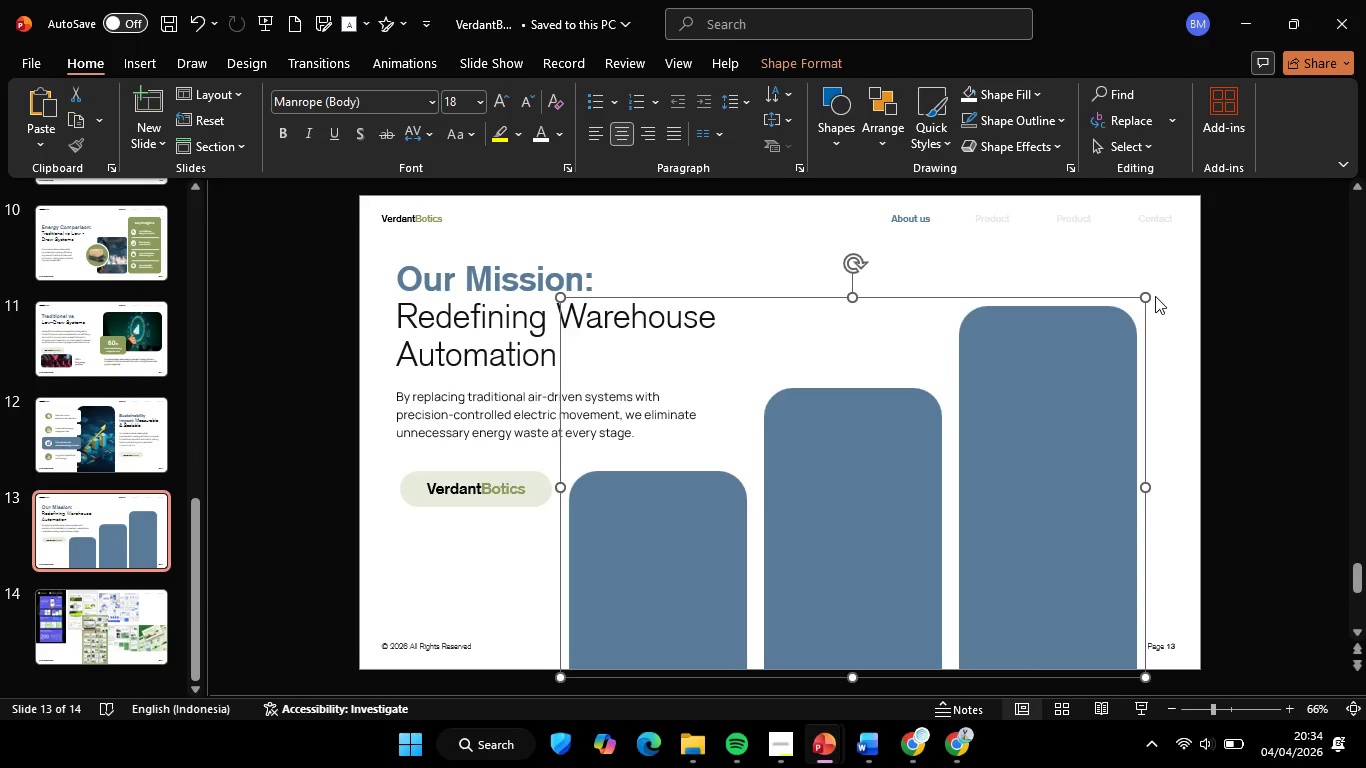 
hold_key(key=ShiftLeft, duration=4.39)
left_click_drag(start_coordinate=[1148, 292], to_coordinate=[1197, 287])
 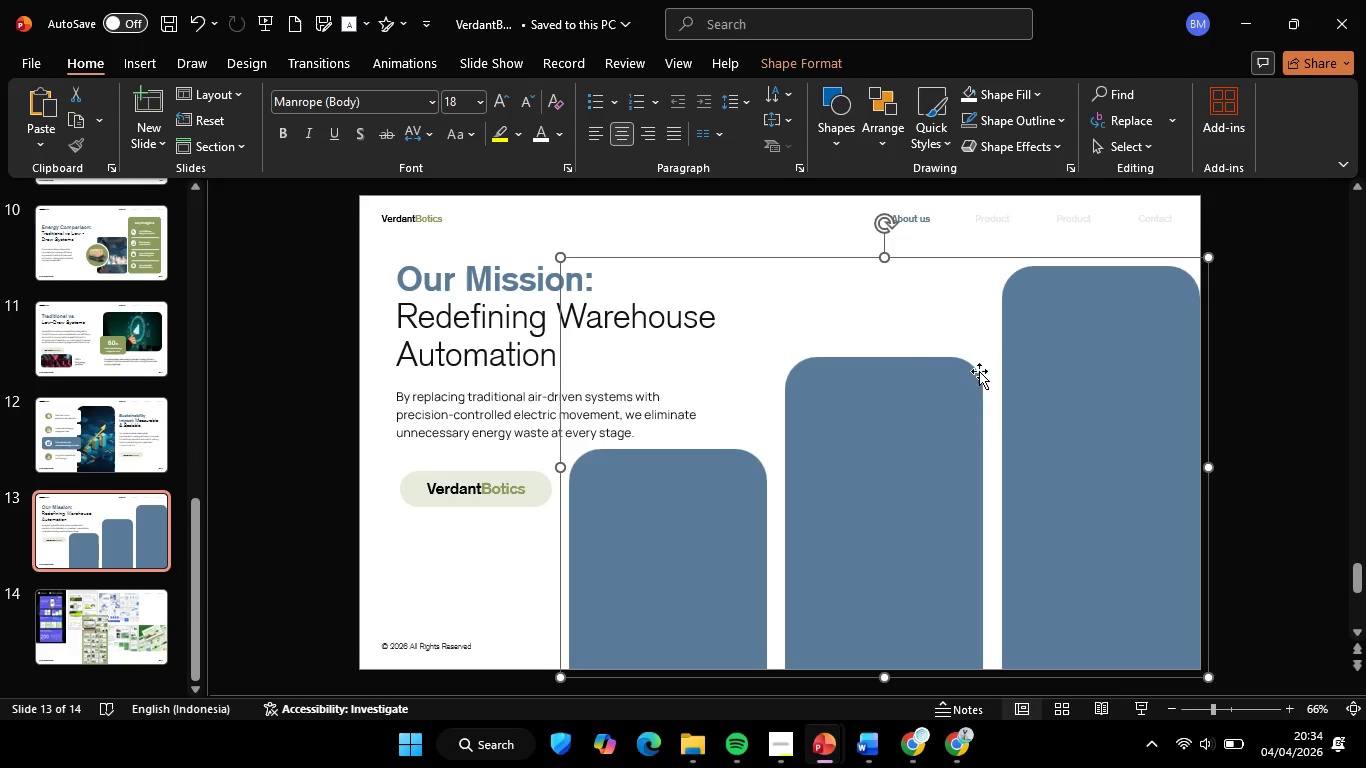 
hold_key(key=ShiftLeft, duration=3.2)
left_click_drag(start_coordinate=[878, 255], to_coordinate=[885, 297])
 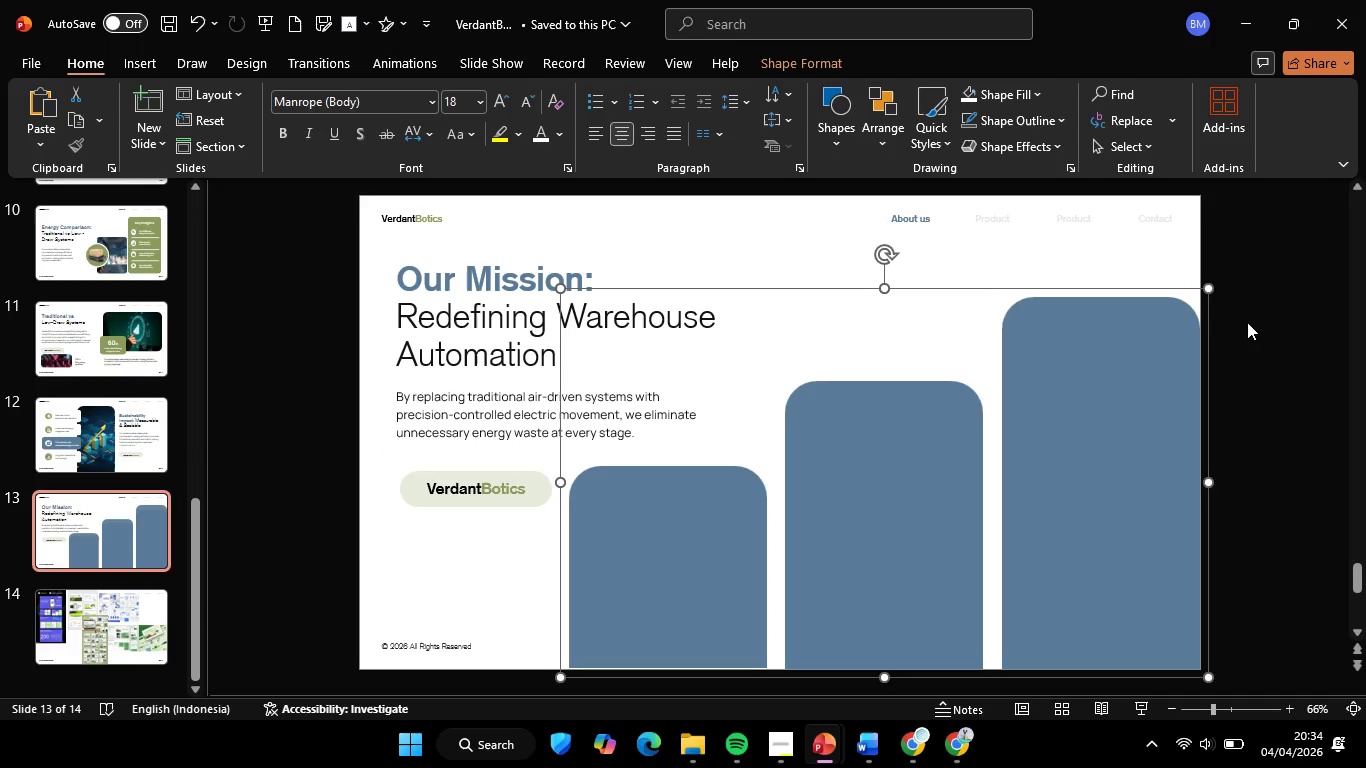 
key(Control+Z)
 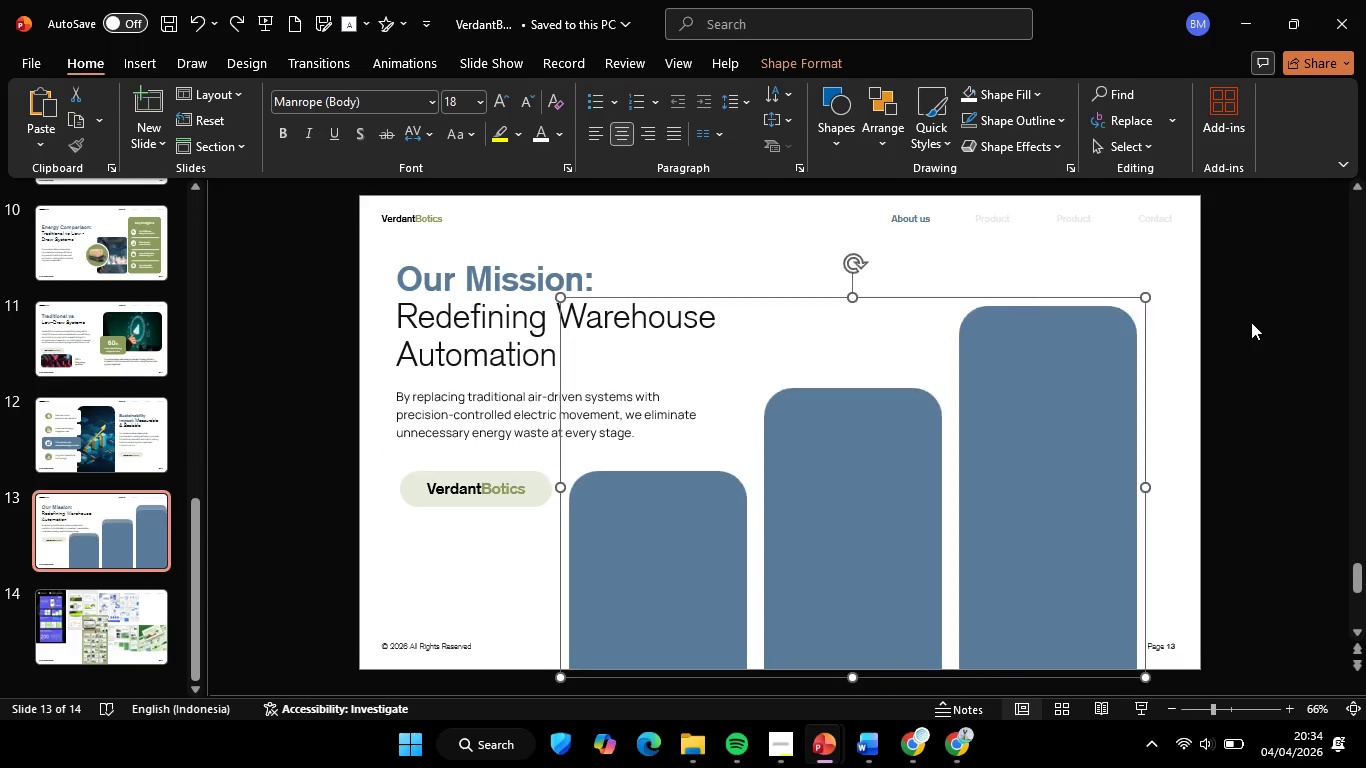 
key(Control+Z)
 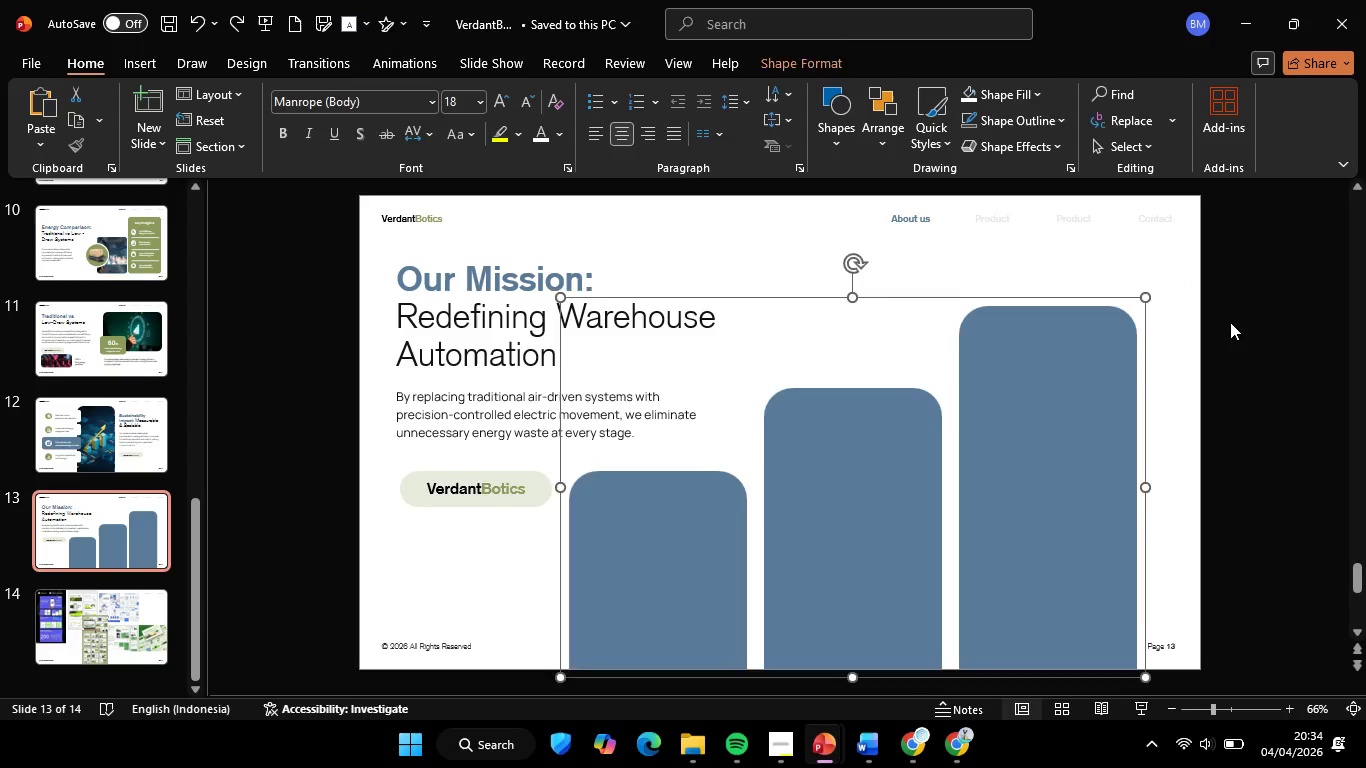 
left_click([1230, 322])
 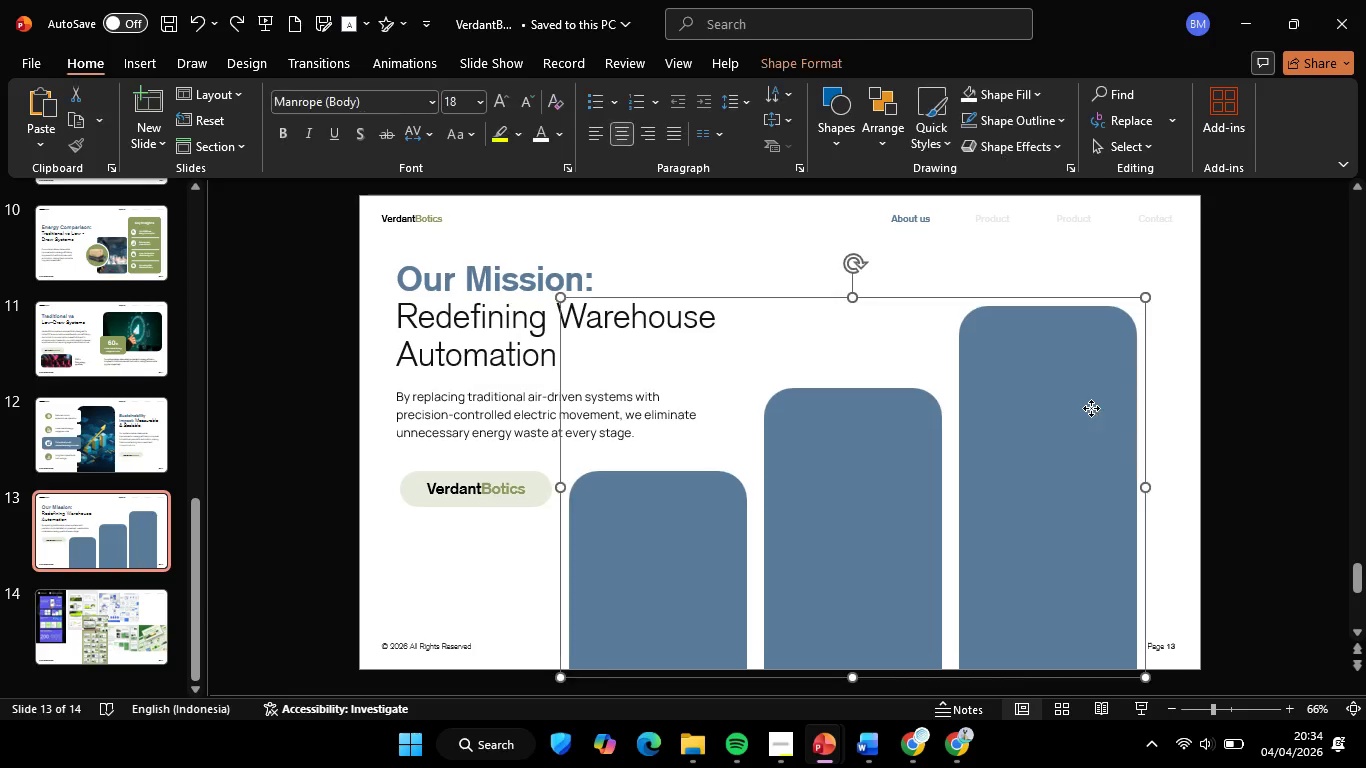 
double_click([1091, 408])
 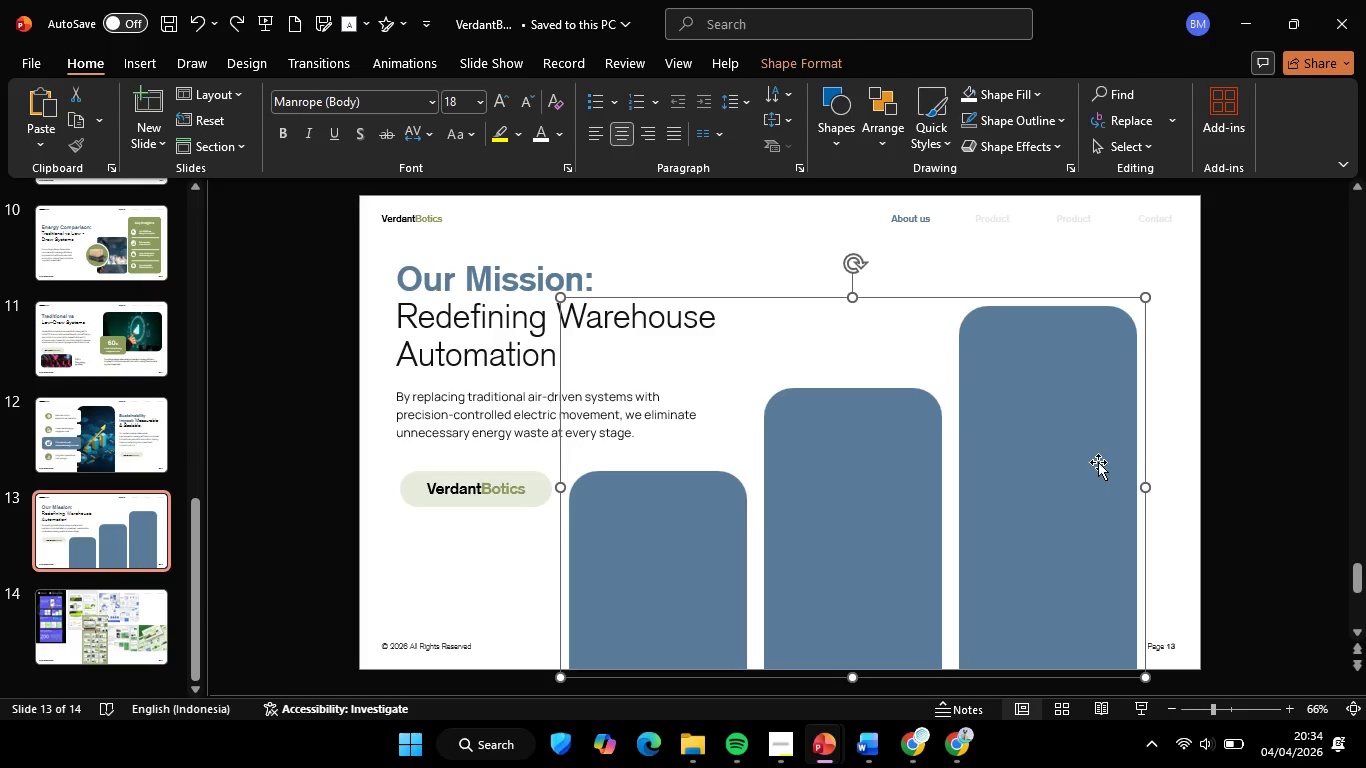 
hold_key(key=ShiftLeft, duration=0.86)
left_click_drag(start_coordinate=[1096, 457], to_coordinate=[1087, 457])
 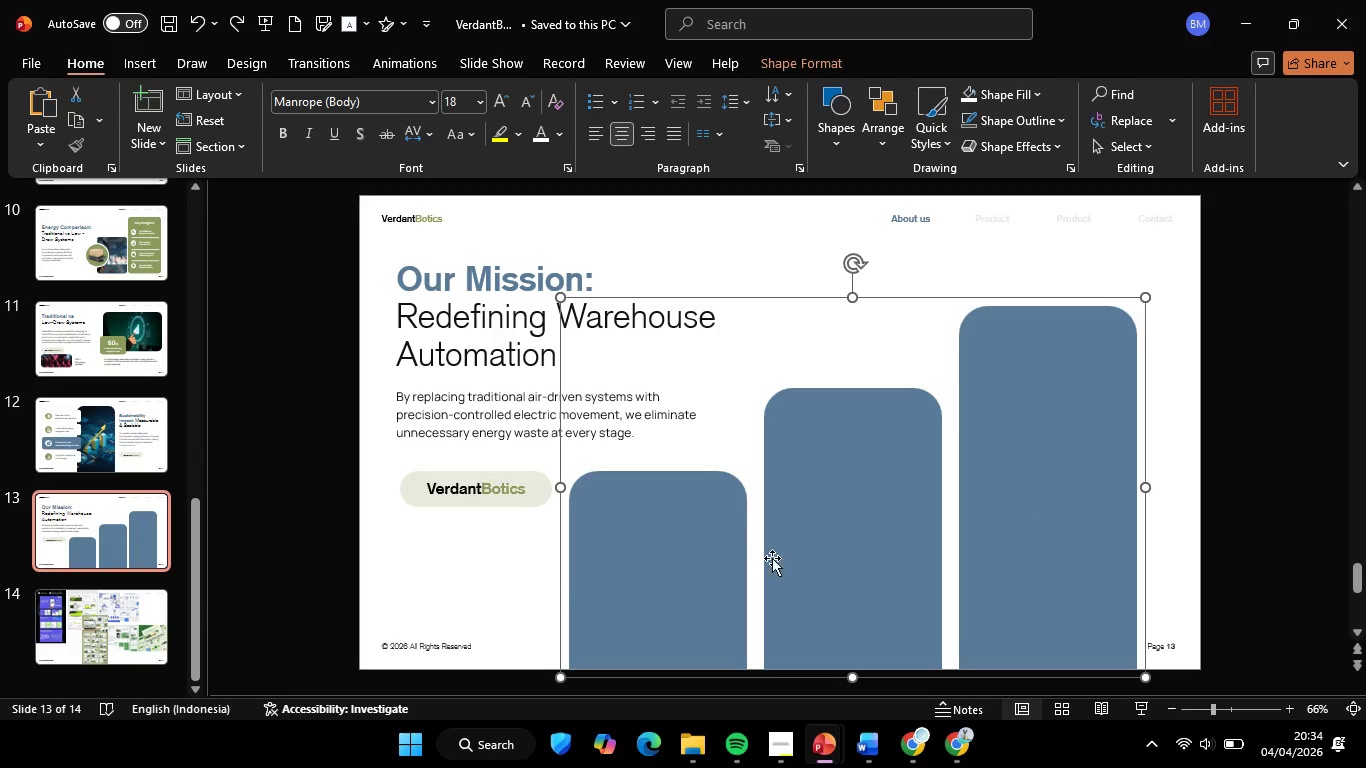 
key(Control+Z)
 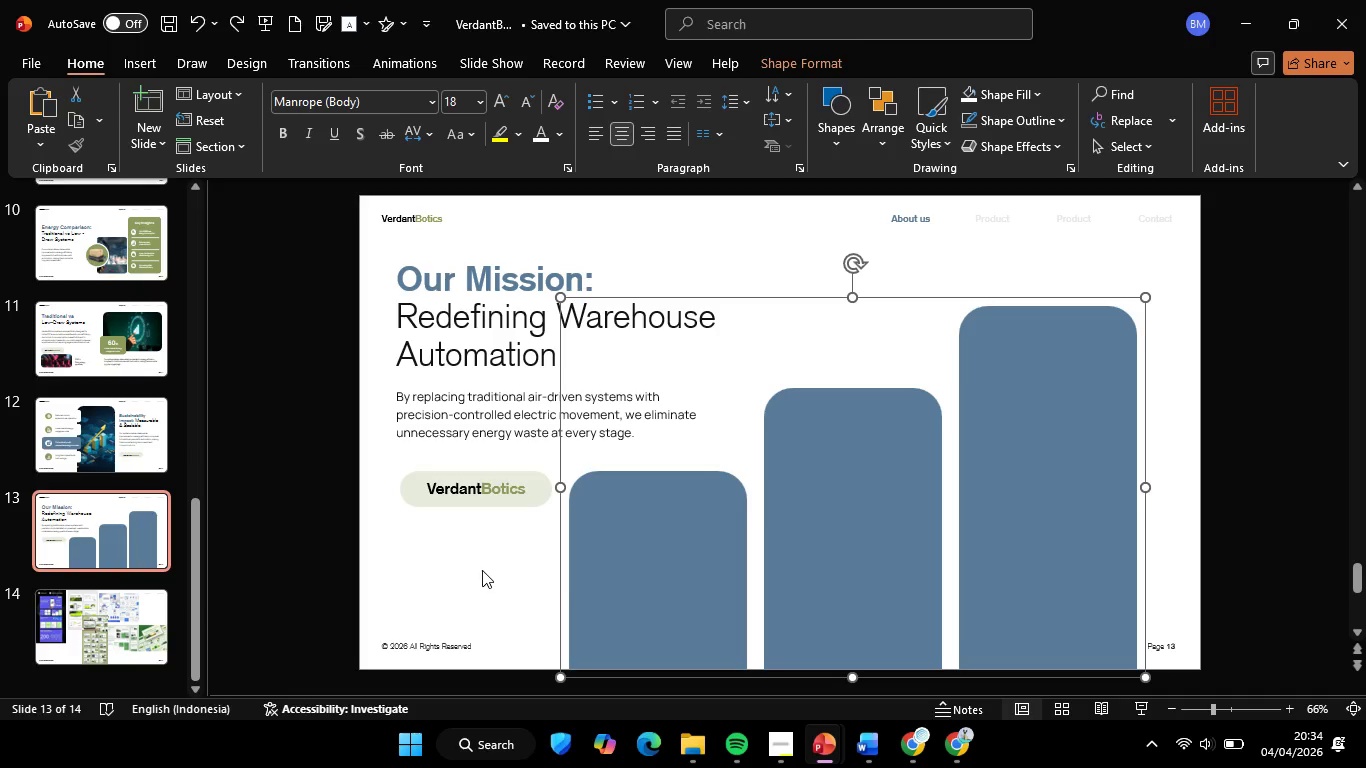 
left_click_drag(start_coordinate=[482, 570], to_coordinate=[474, 571])
 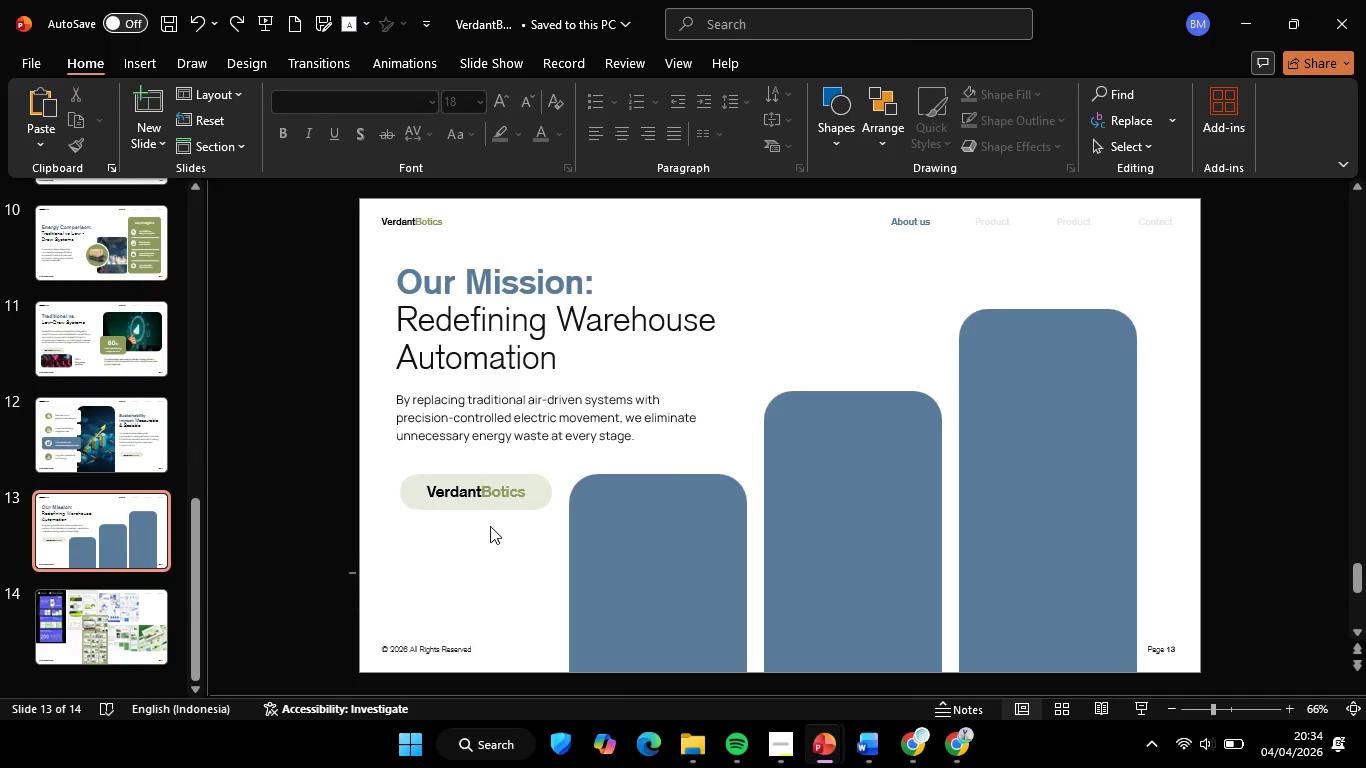 
left_click_drag(start_coordinate=[350, 574], to_coordinate=[685, 433])
 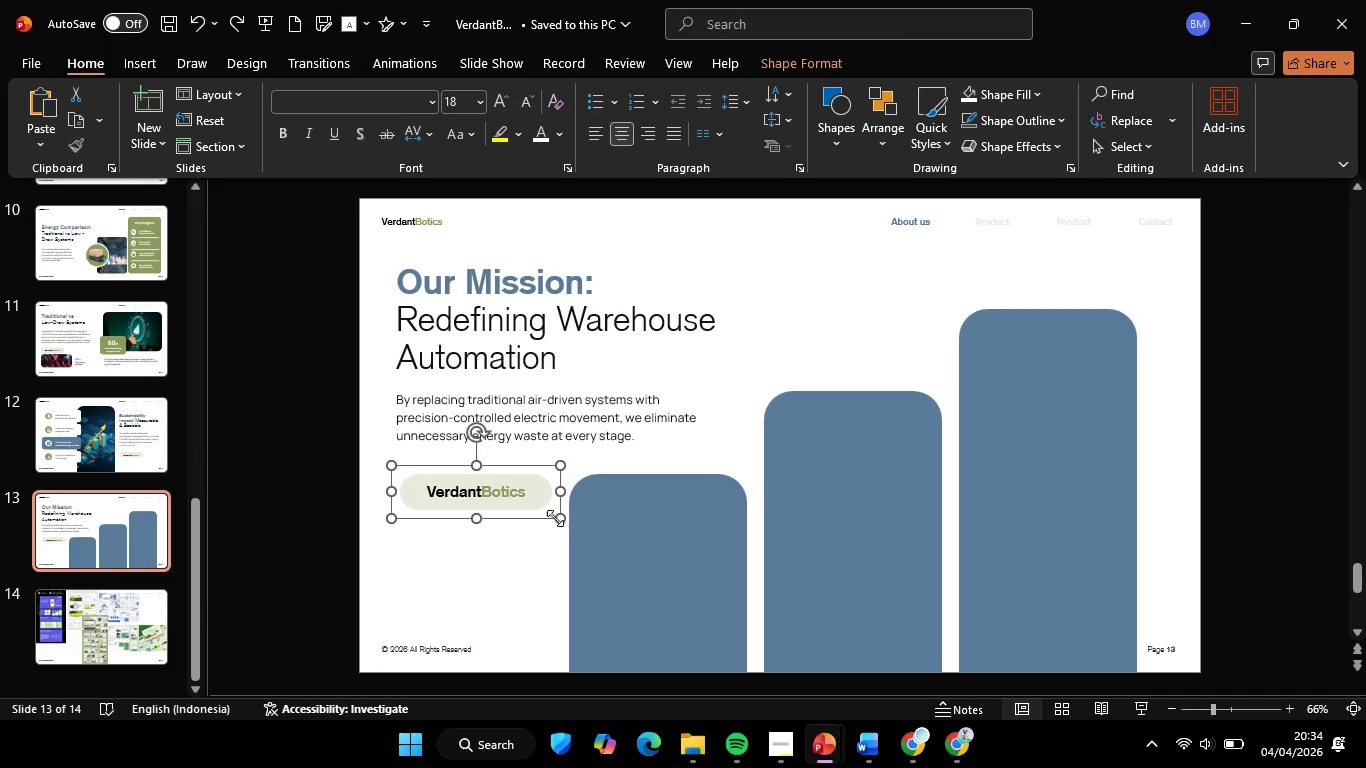 
hold_key(key=ShiftLeft, duration=2.66)
left_click_drag(start_coordinate=[542, 498], to_coordinate=[541, 504])
 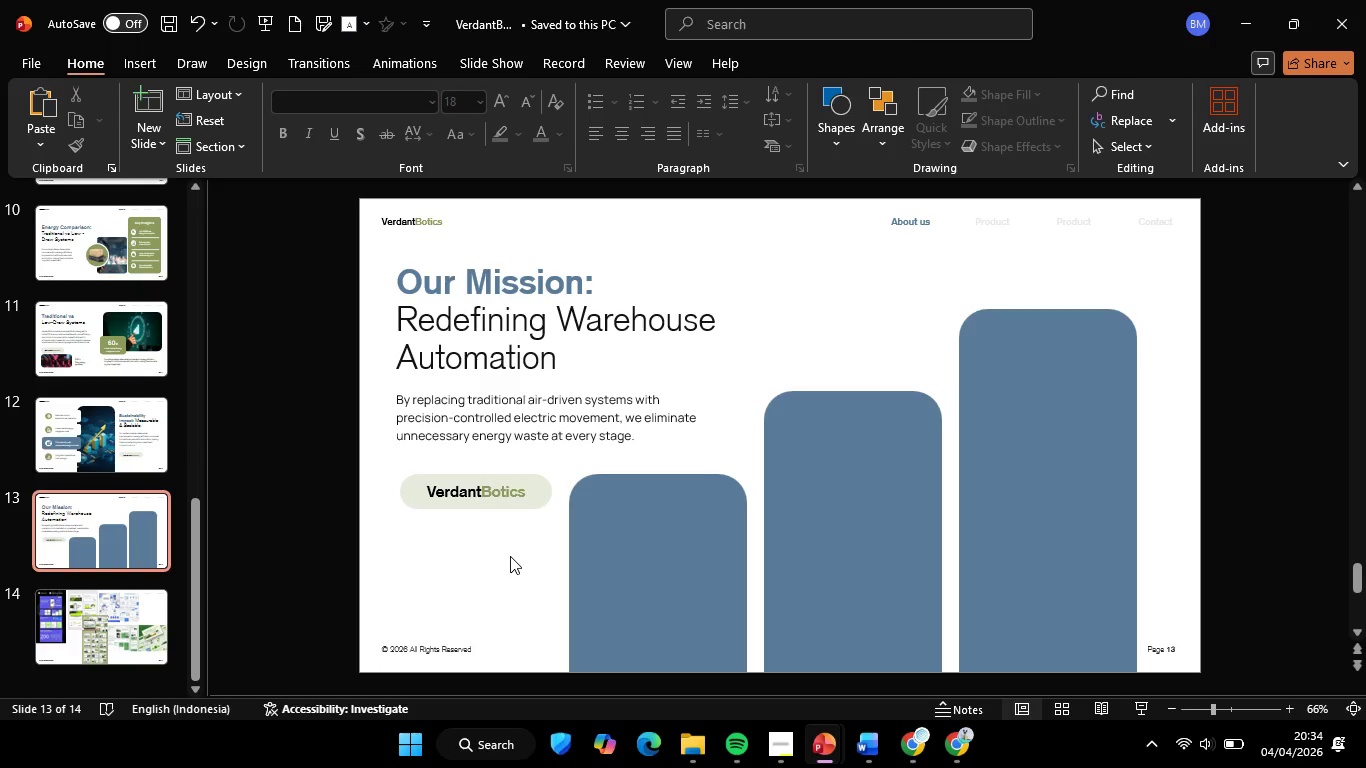 
double_click([510, 556])
 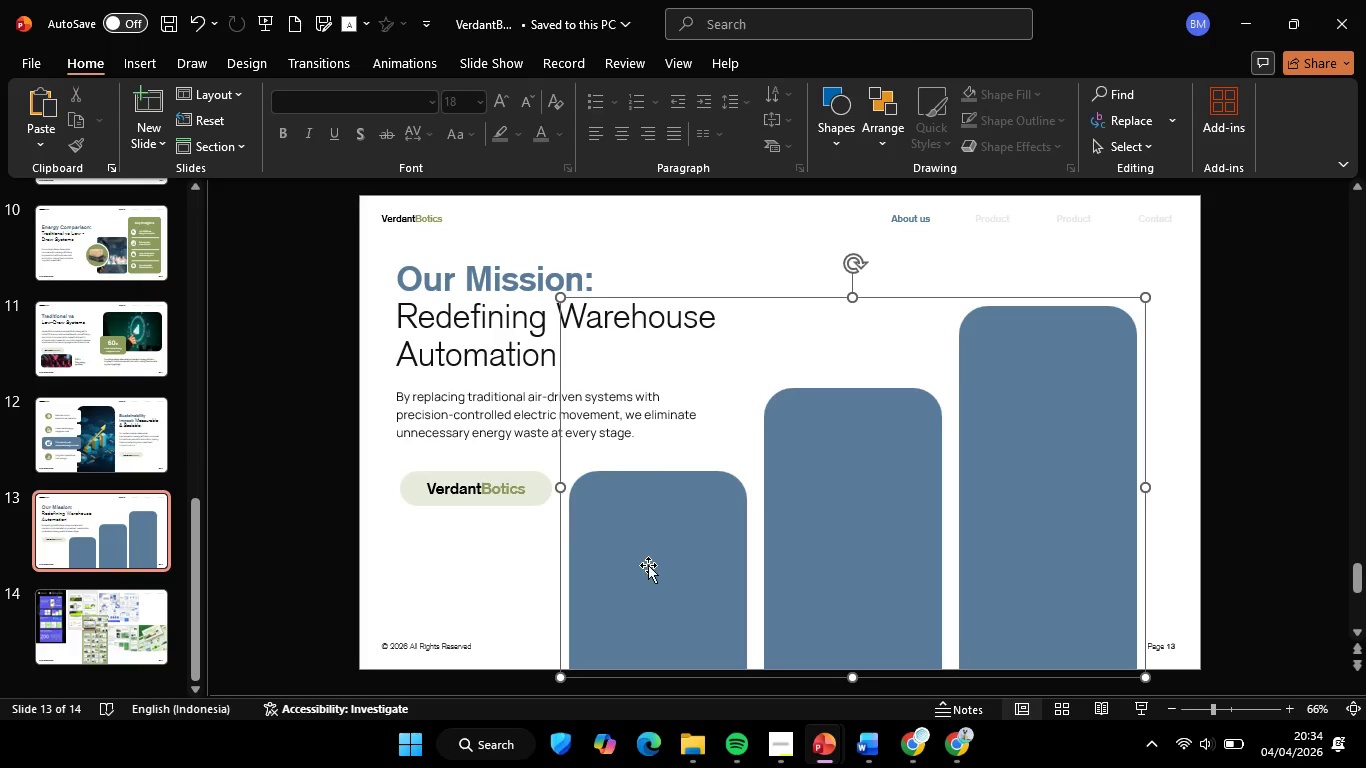 
triple_click([648, 565])
 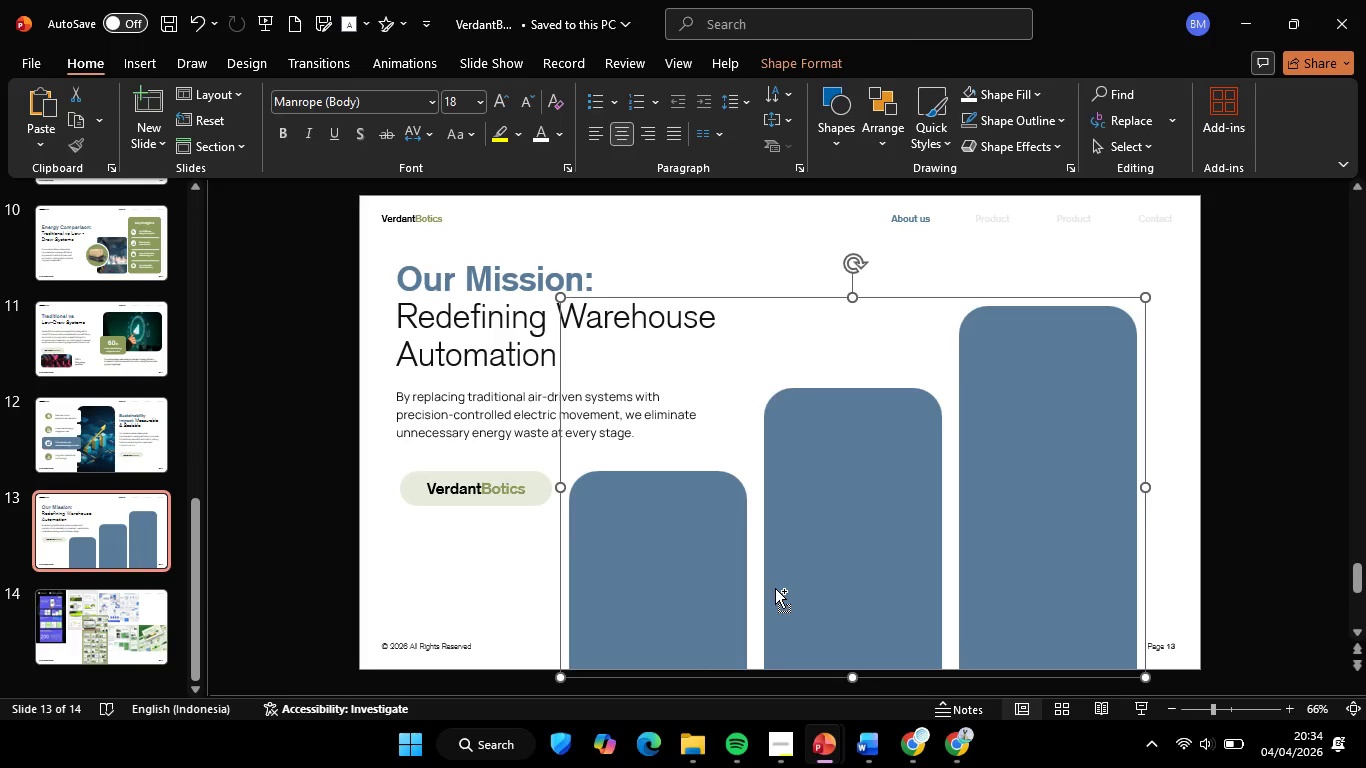 
key(Control+Shift+G)
 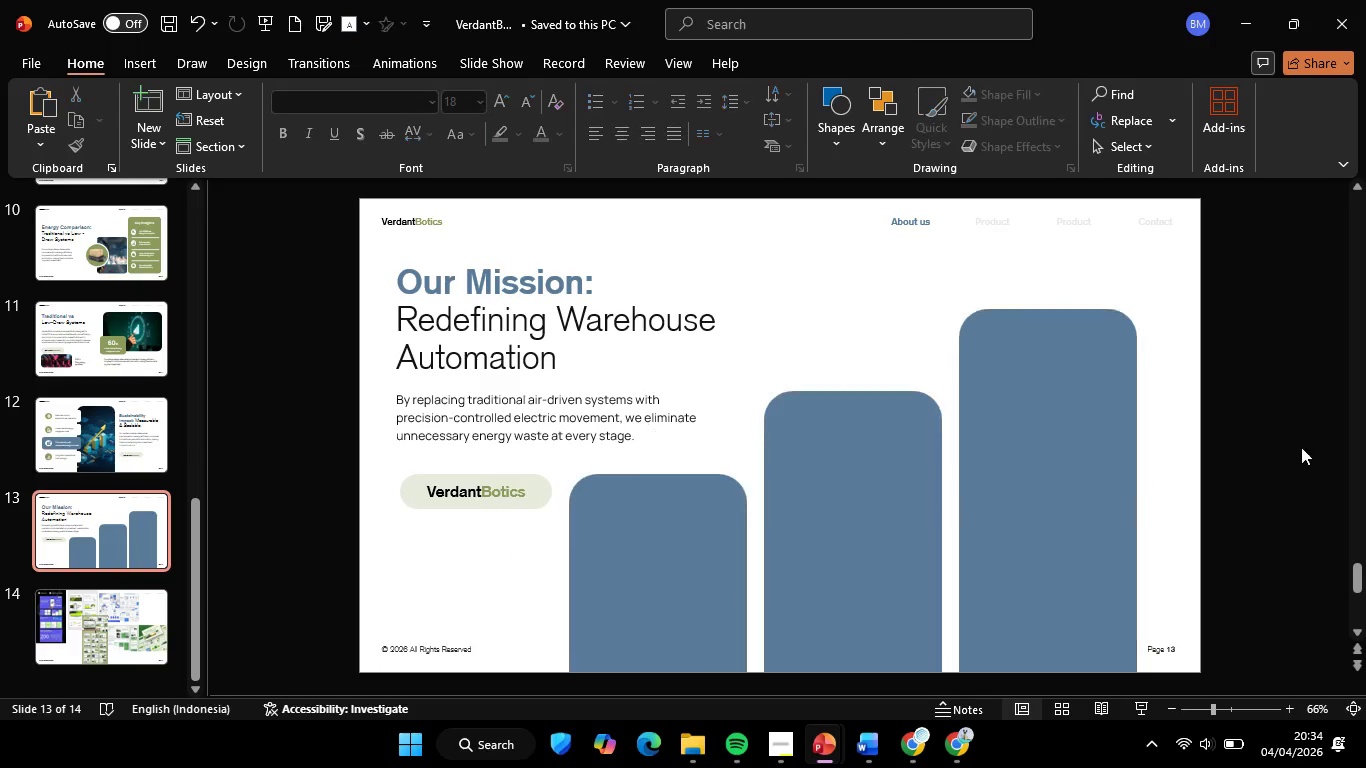 
double_click([1301, 447])
 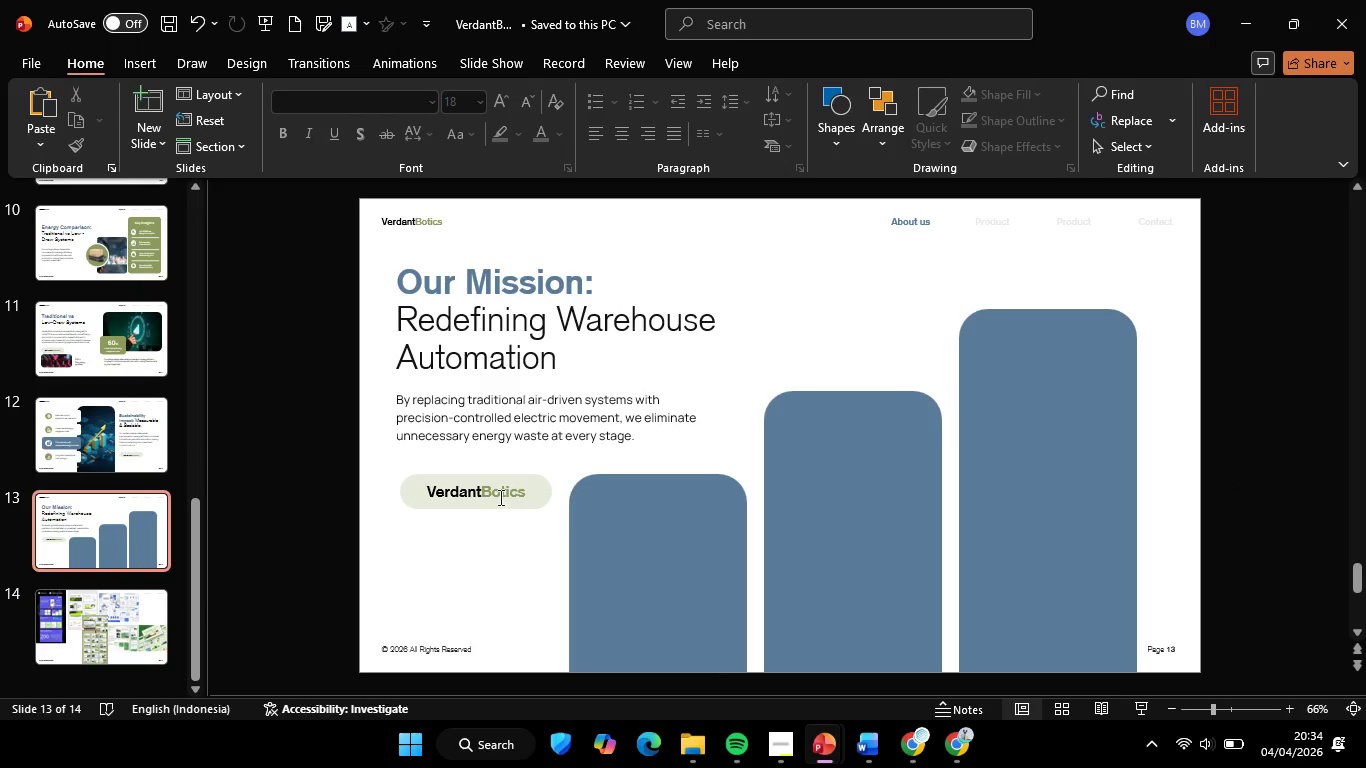 
wait(6.83)
 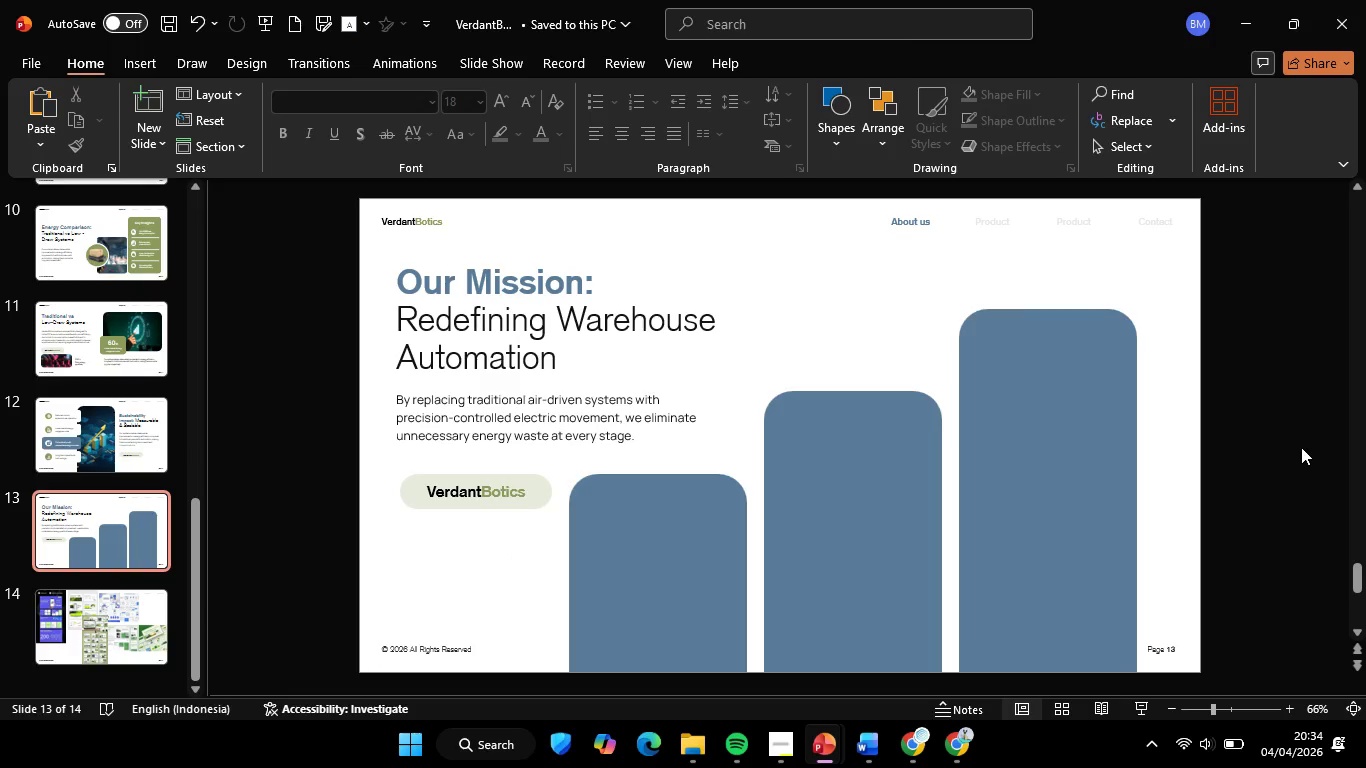 
scroll: coordinate [112, 439], scroll_direction: up, amount: 5.0
 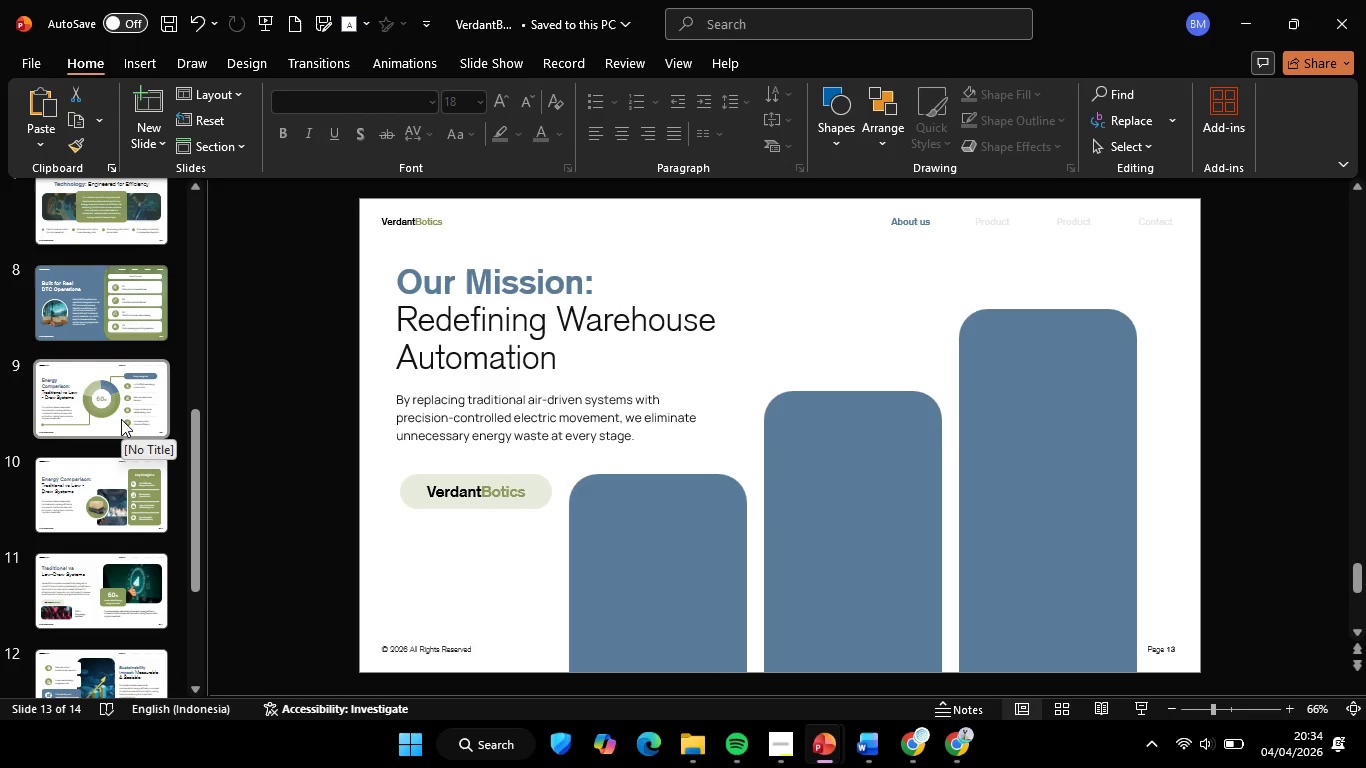 
left_click([121, 419])
 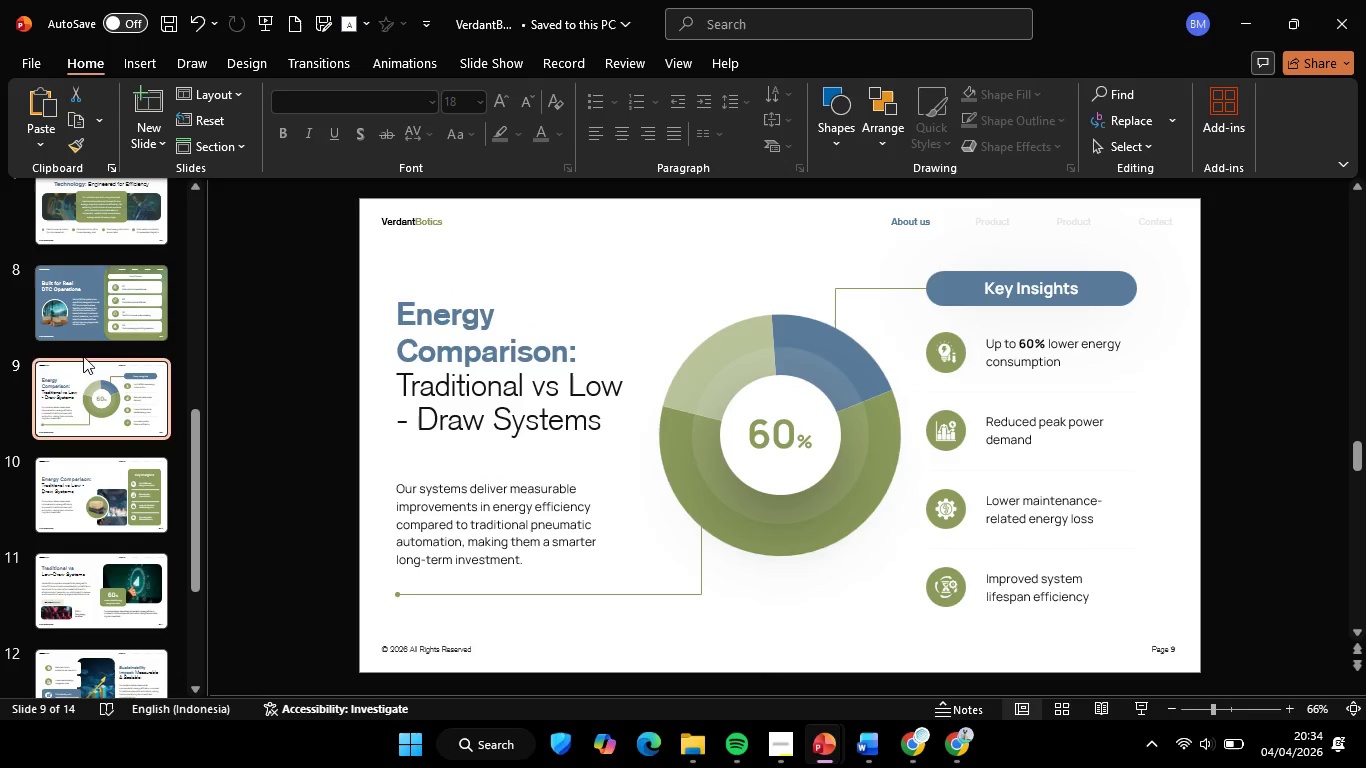 
scroll: coordinate [83, 381], scroll_direction: up, amount: 9.0
 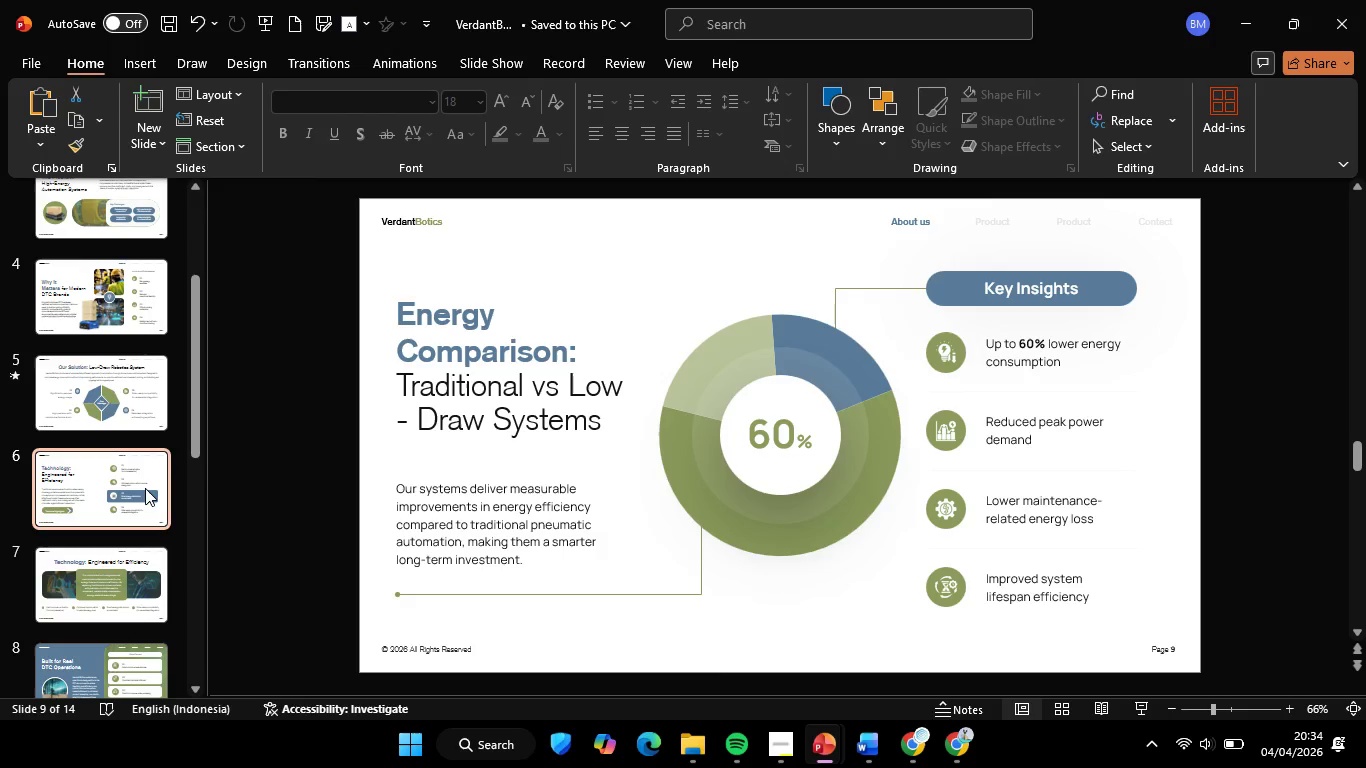 
left_click([145, 488])
 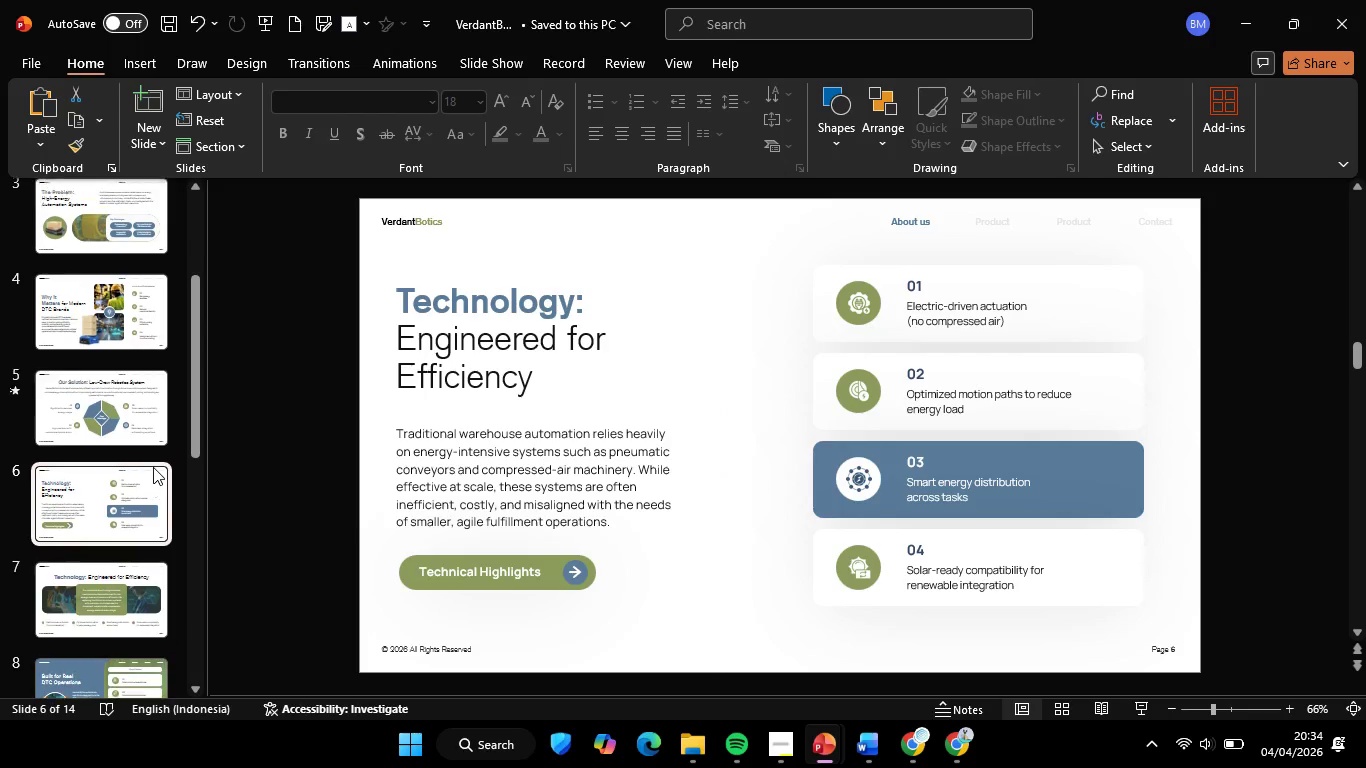 
scroll: coordinate [153, 467], scroll_direction: up, amount: 2.0
 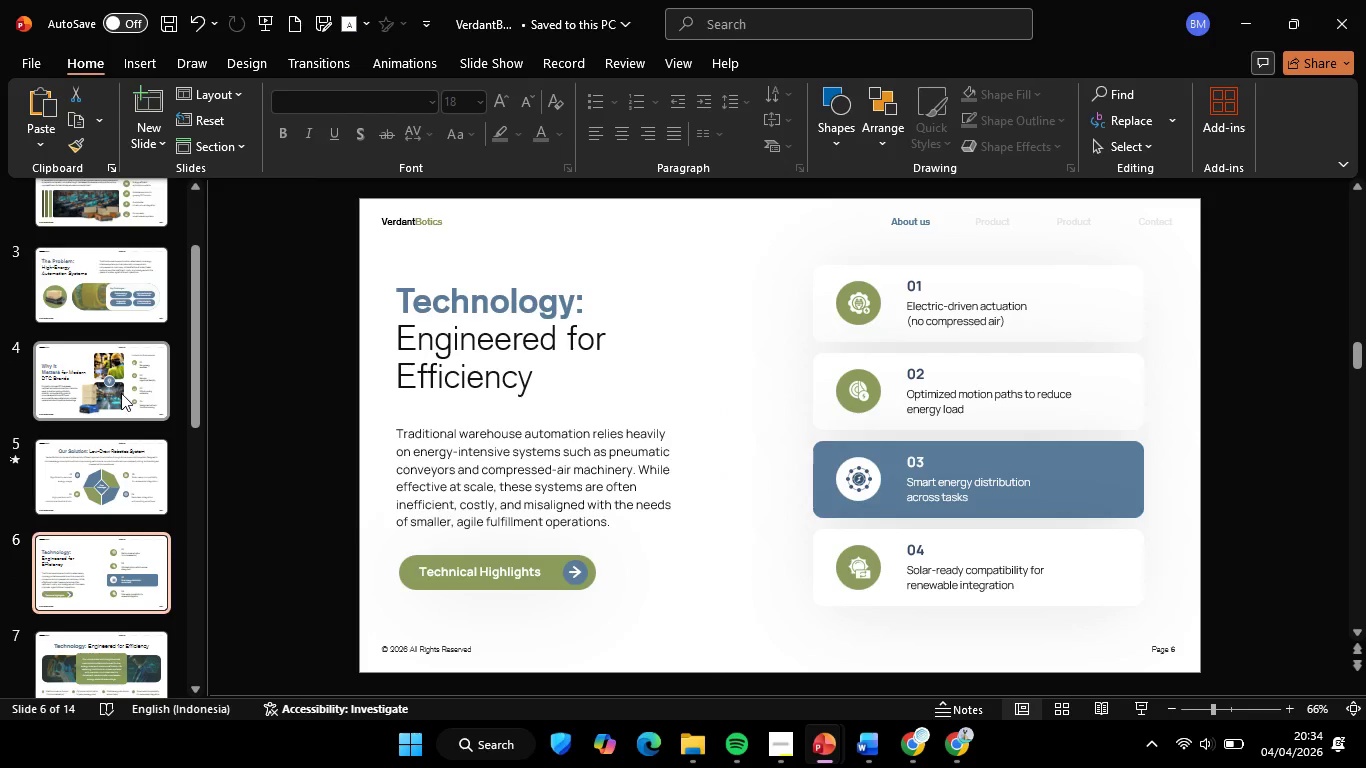 
left_click([121, 393])
 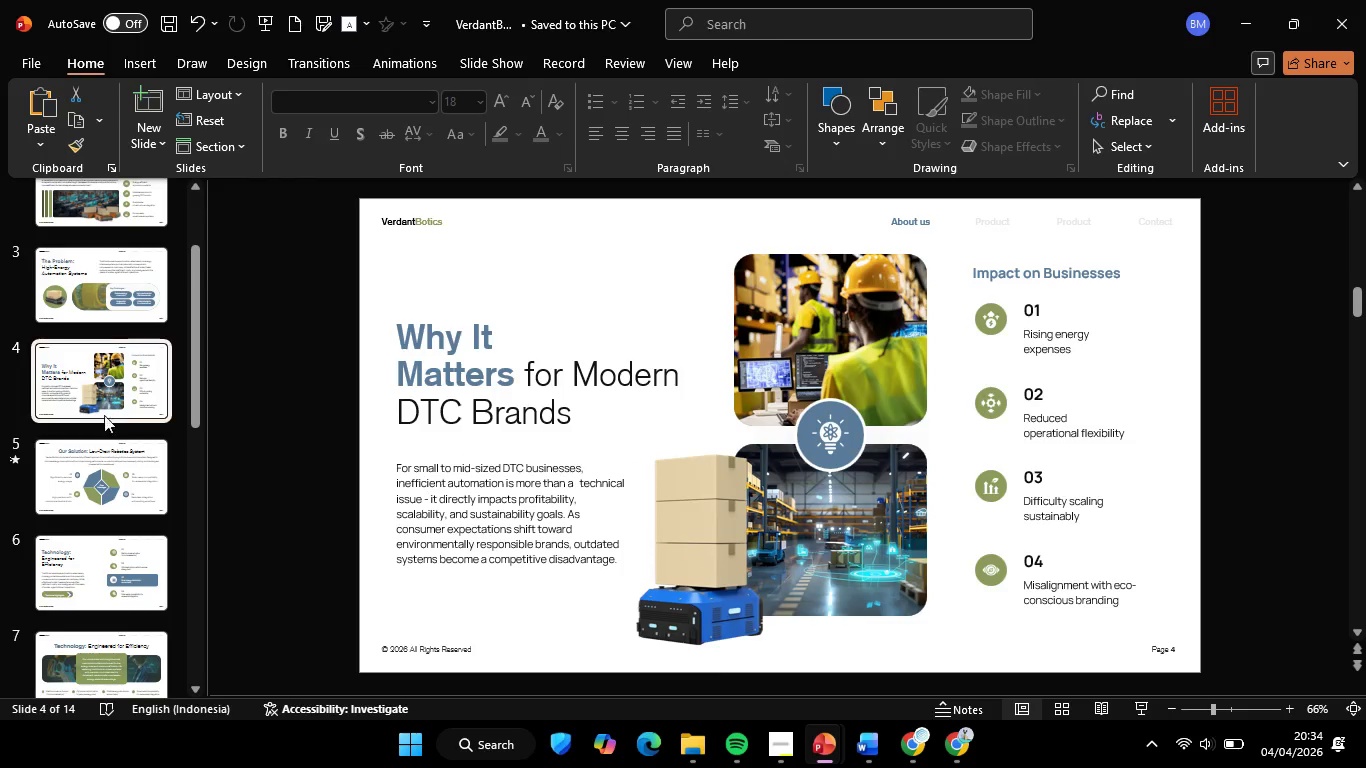 
scroll: coordinate [113, 441], scroll_direction: up, amount: 3.0
 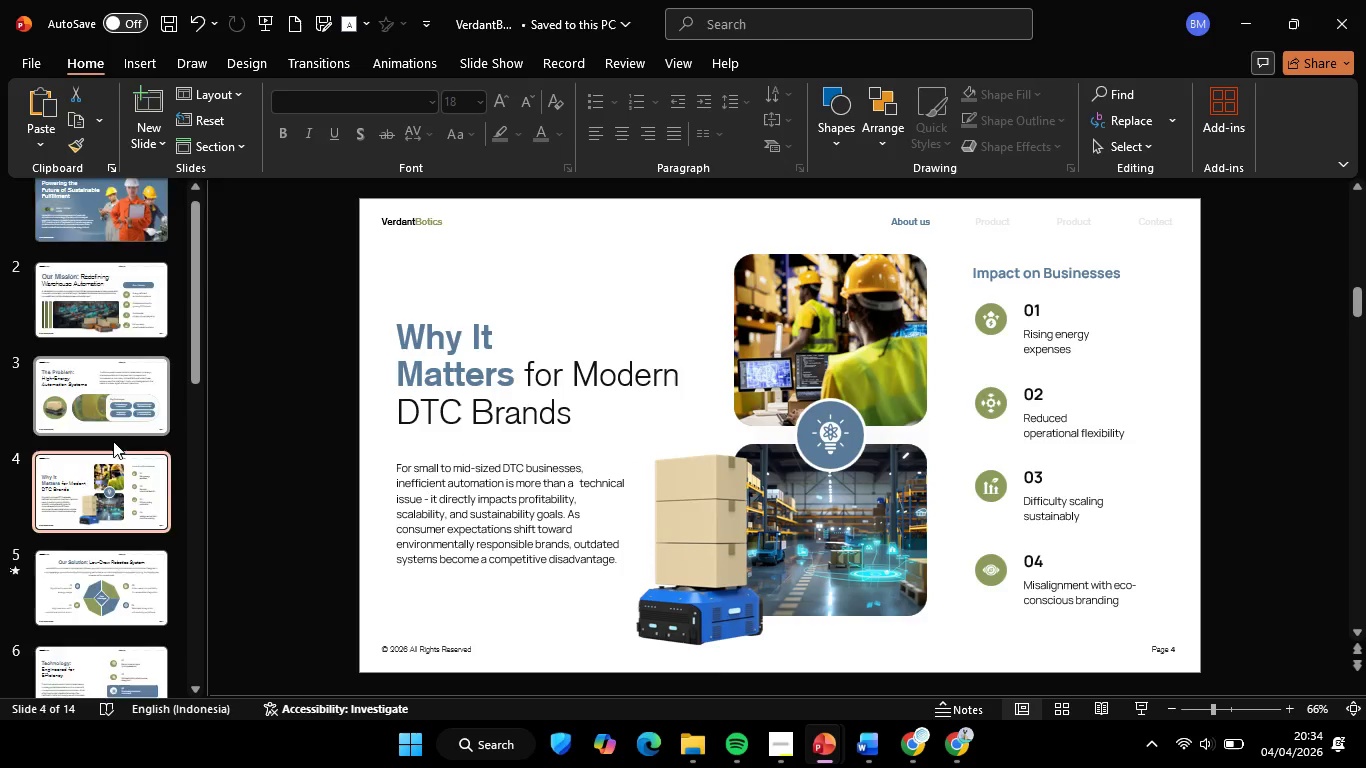 
scroll: coordinate [101, 462], scroll_direction: down, amount: 4.0
 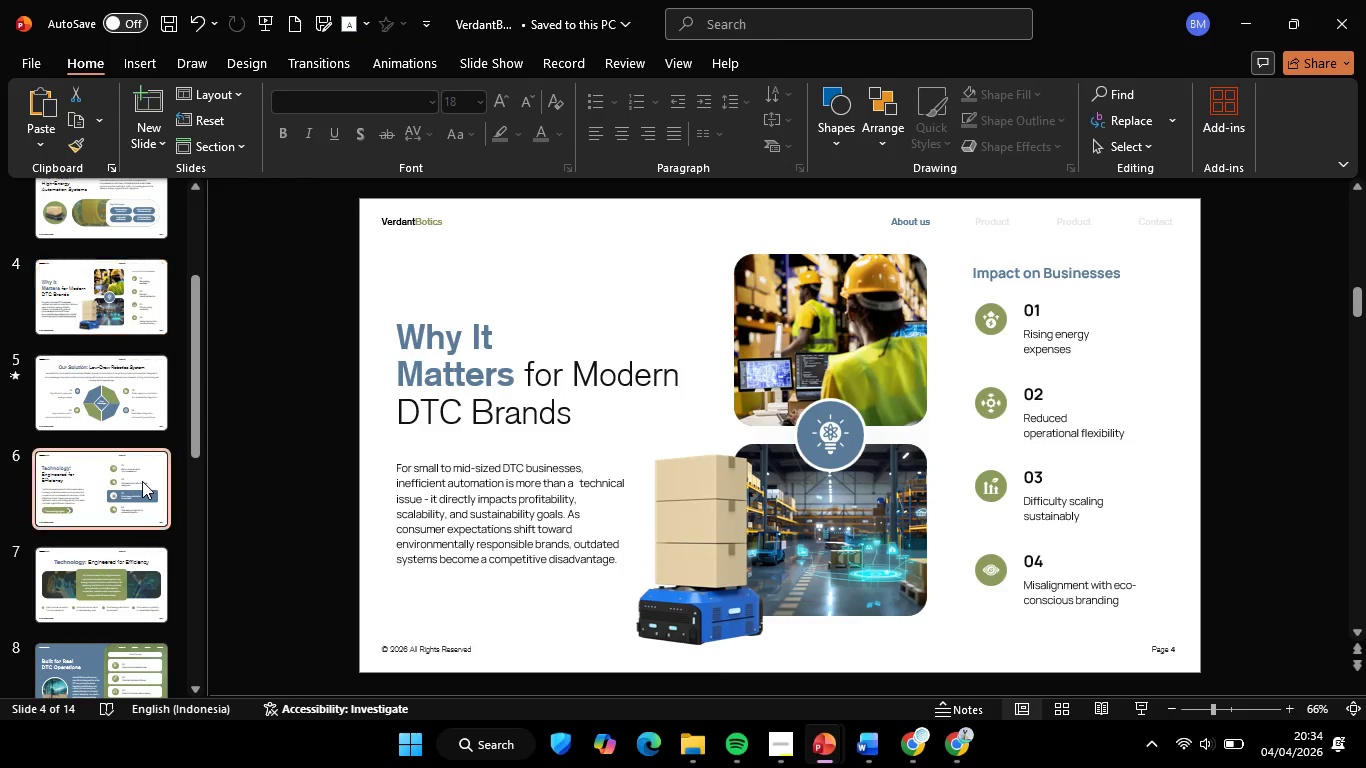 
left_click([142, 481])
 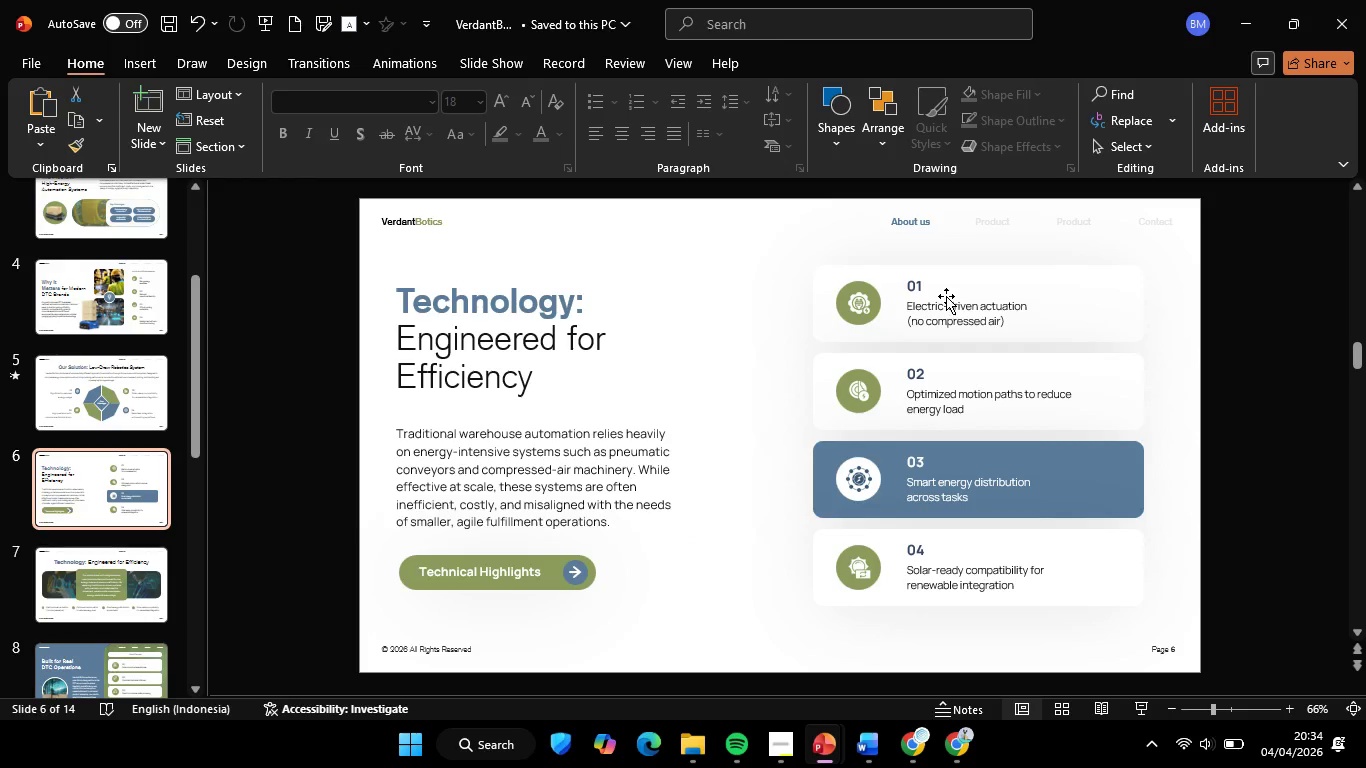 
left_click([946, 296])
 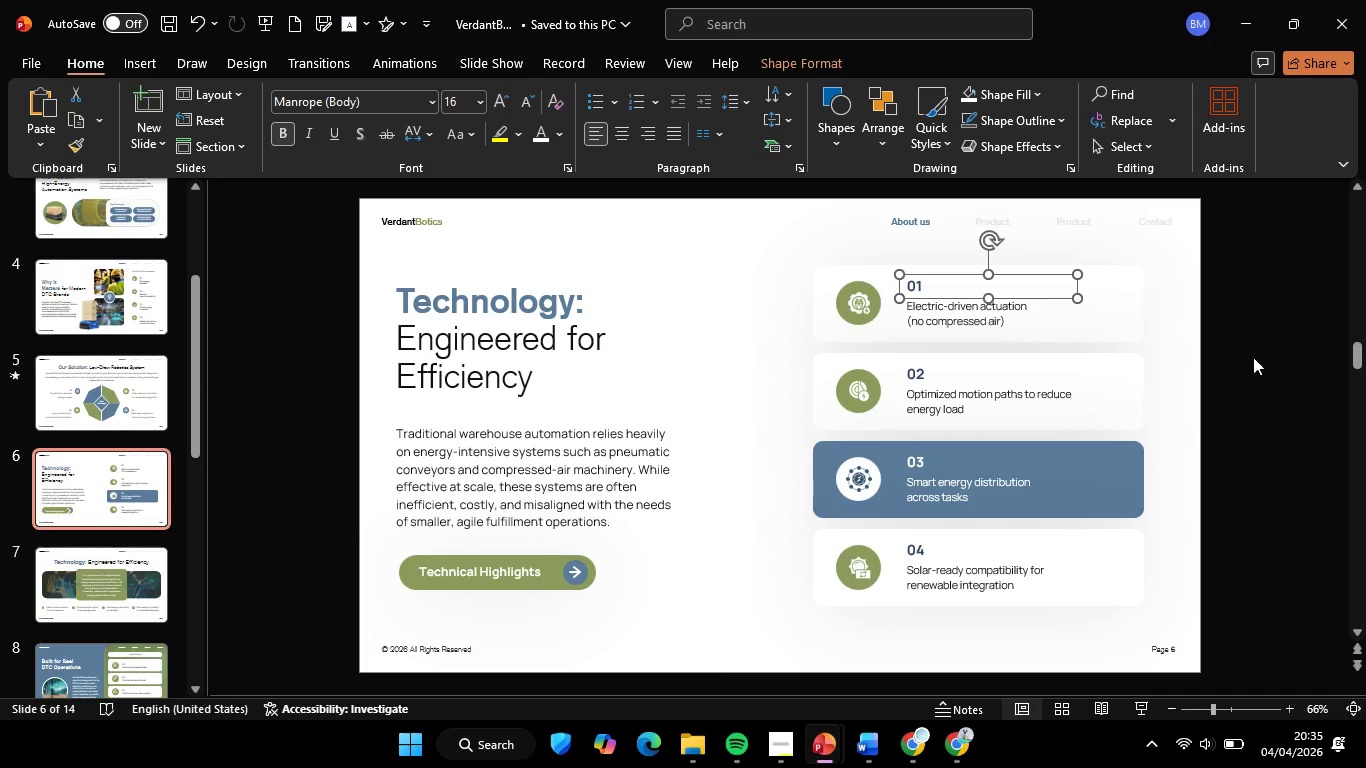 
left_click([1255, 357])
 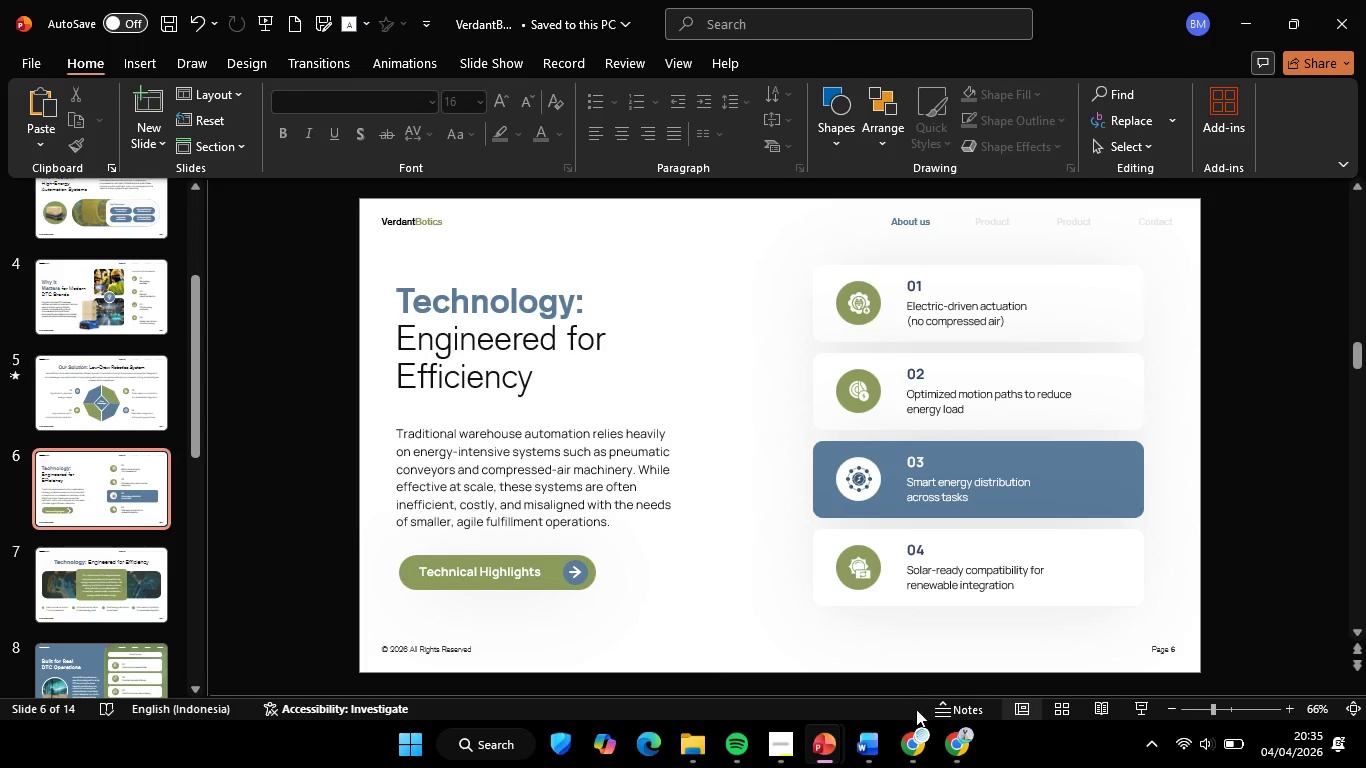 
left_click([961, 748])
 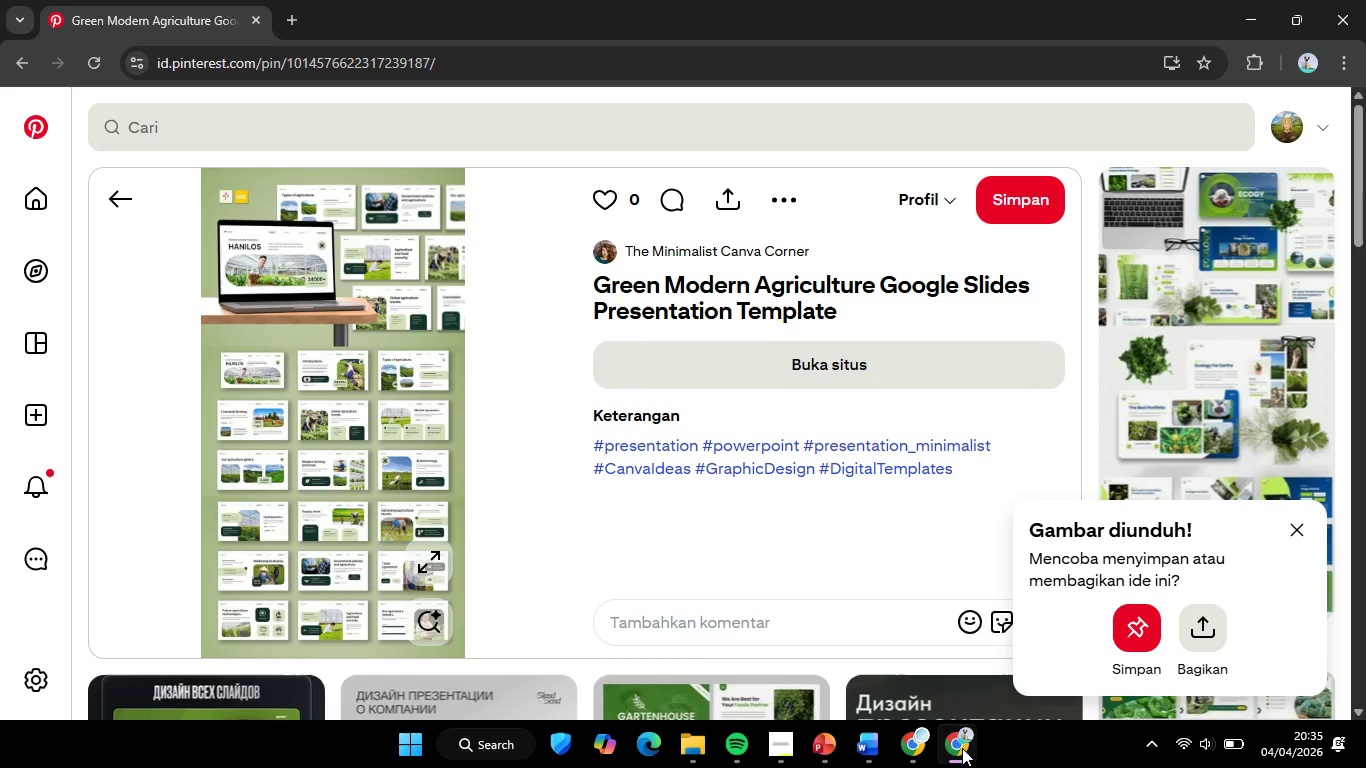 
scroll: coordinate [925, 468], scroll_direction: down, amount: 4.0
 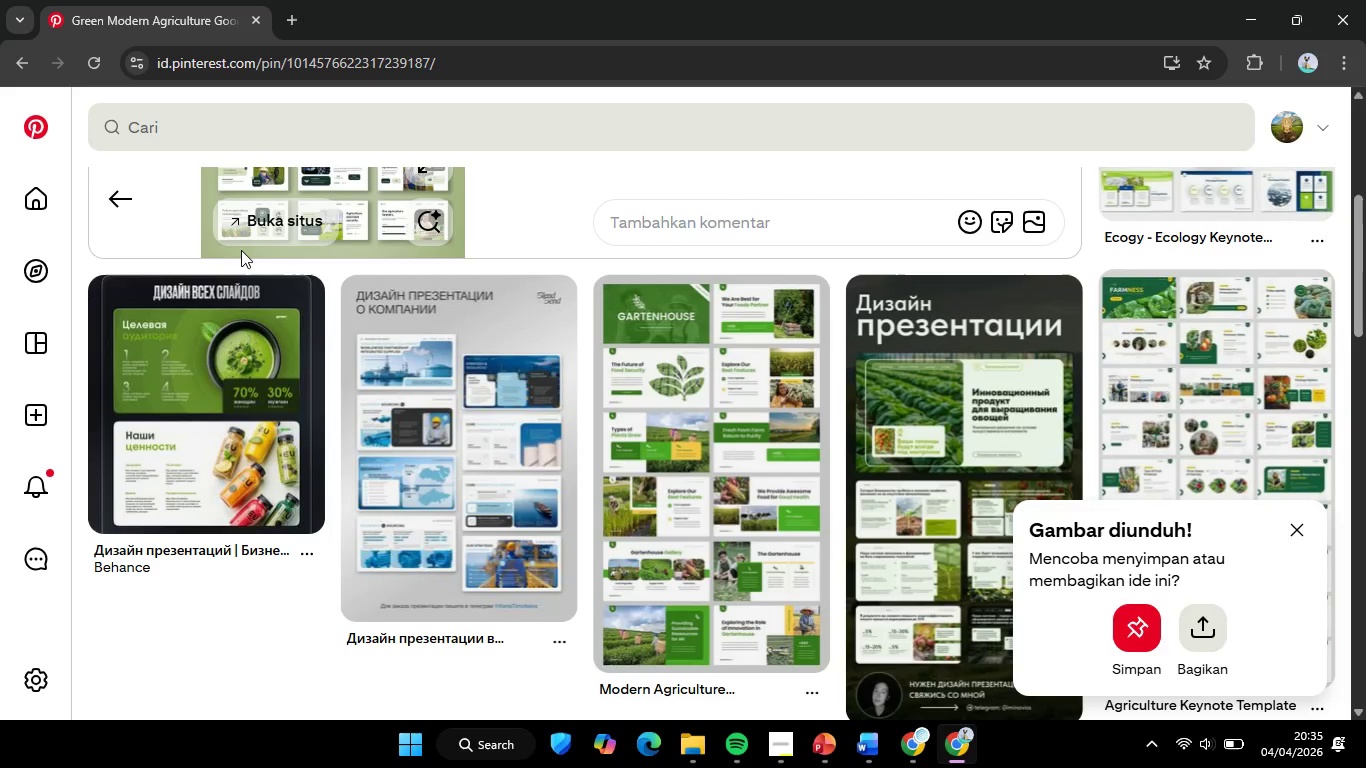 
left_click([33, 205])
 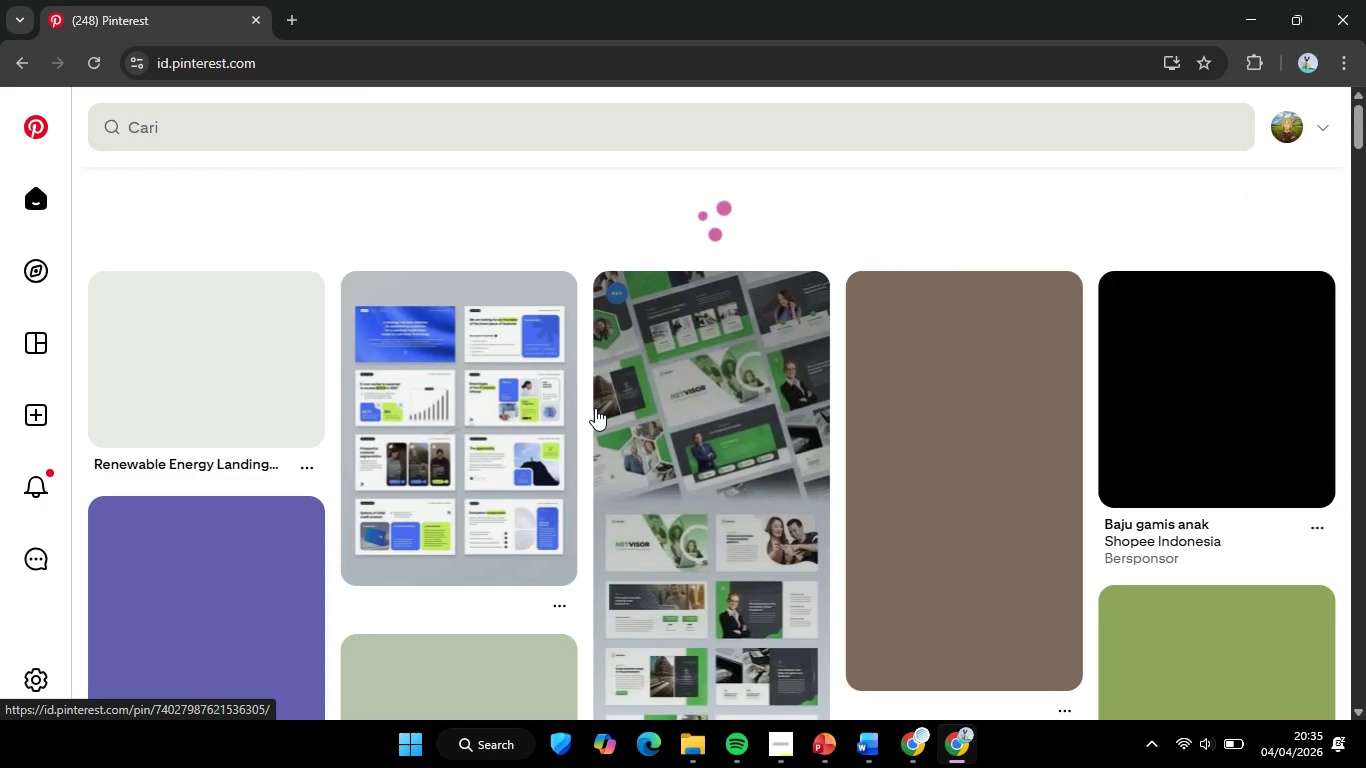 
scroll: coordinate [848, 288], scroll_direction: down, amount: 16.0
 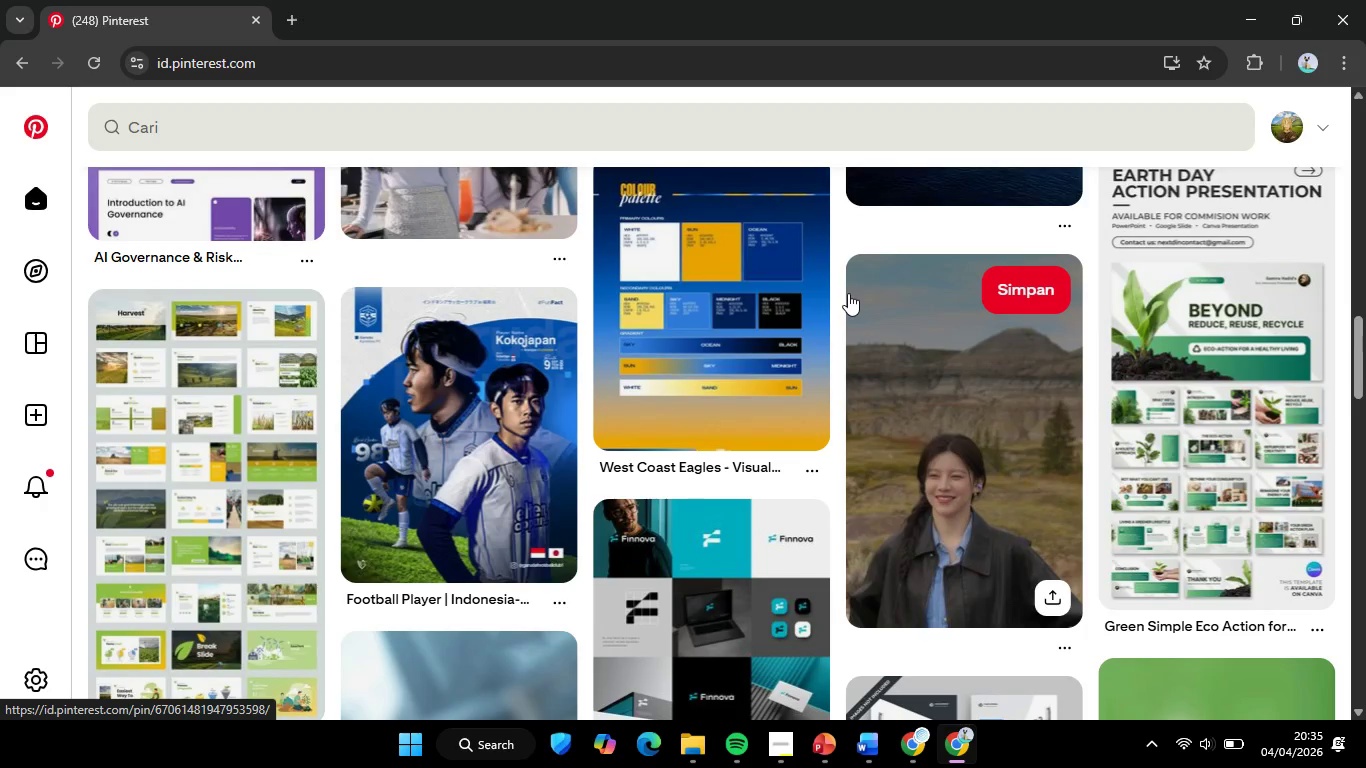 
scroll: coordinate [800, 347], scroll_direction: down, amount: 5.0
 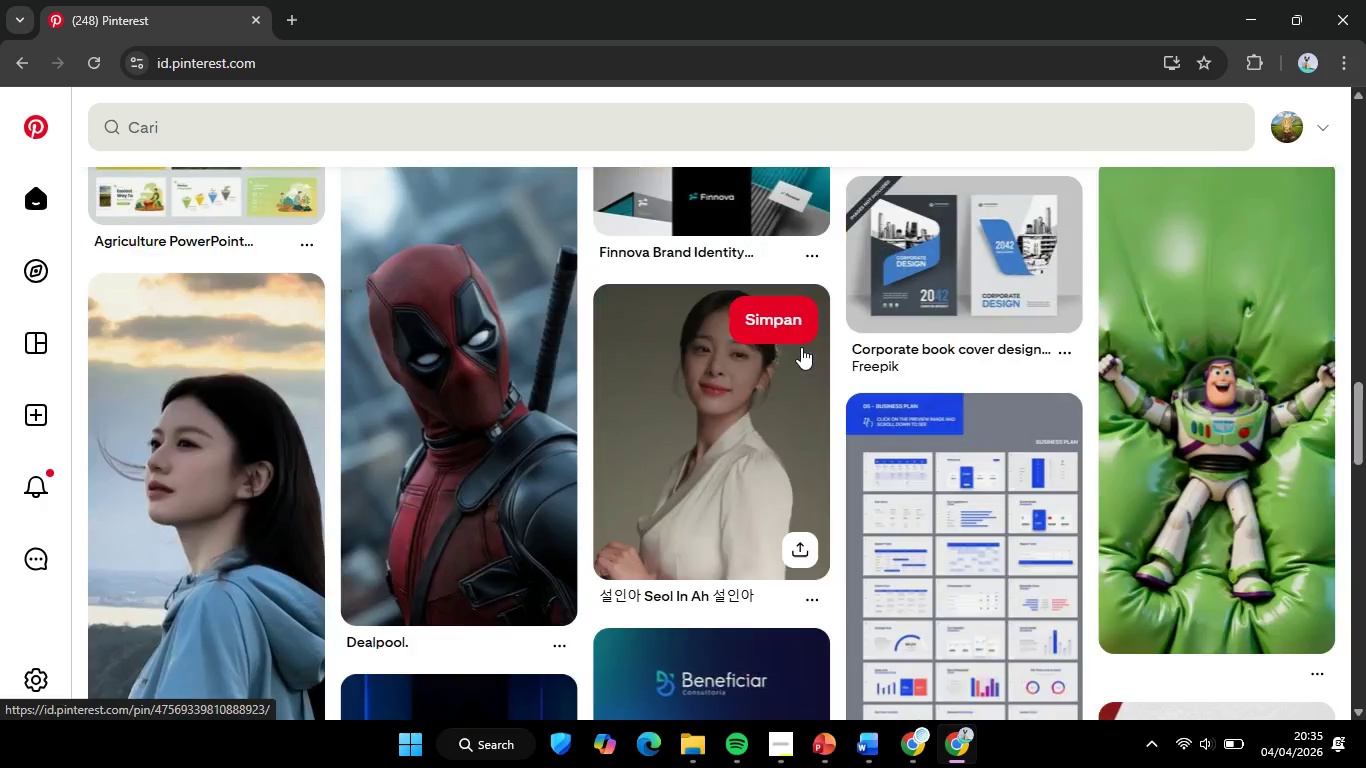 
scroll: coordinate [801, 352], scroll_direction: none, amount: 0.0
 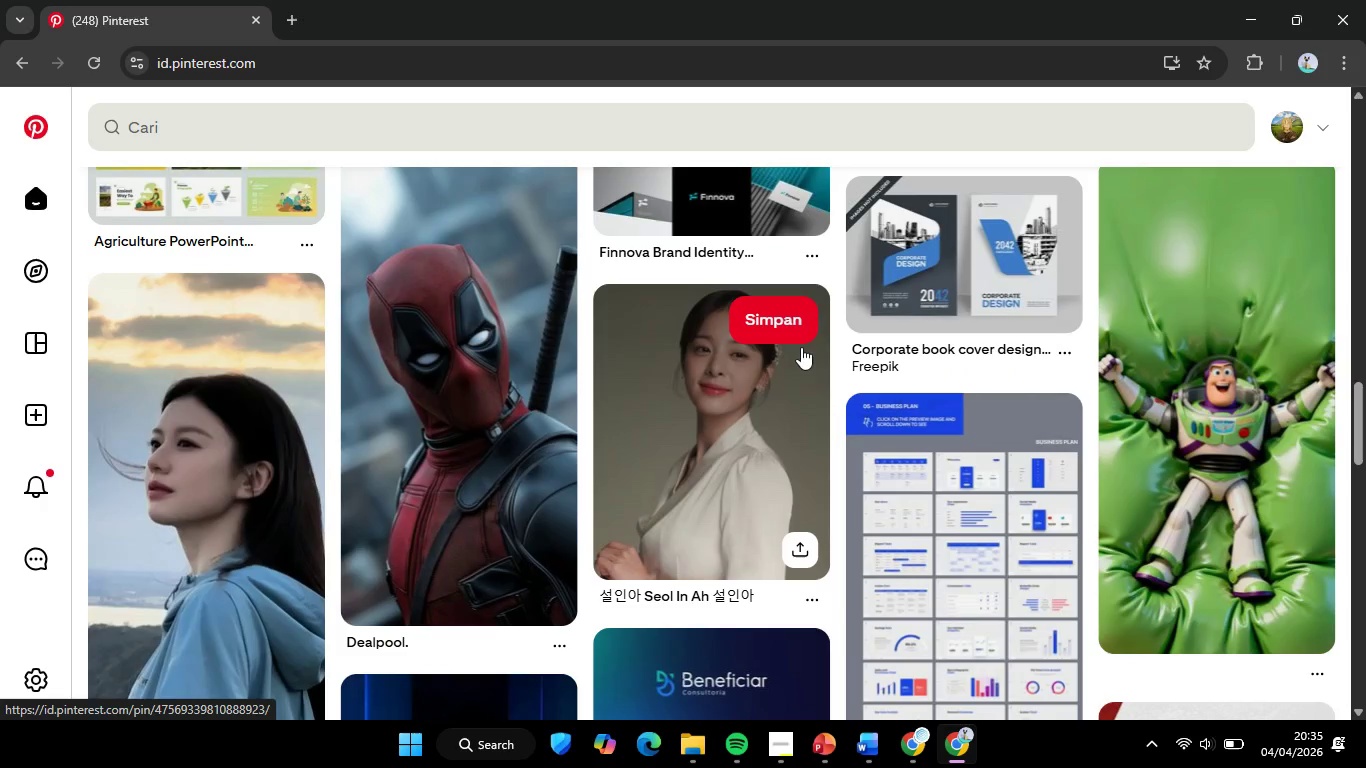 
scroll: coordinate [834, 427], scroll_direction: down, amount: 6.0
 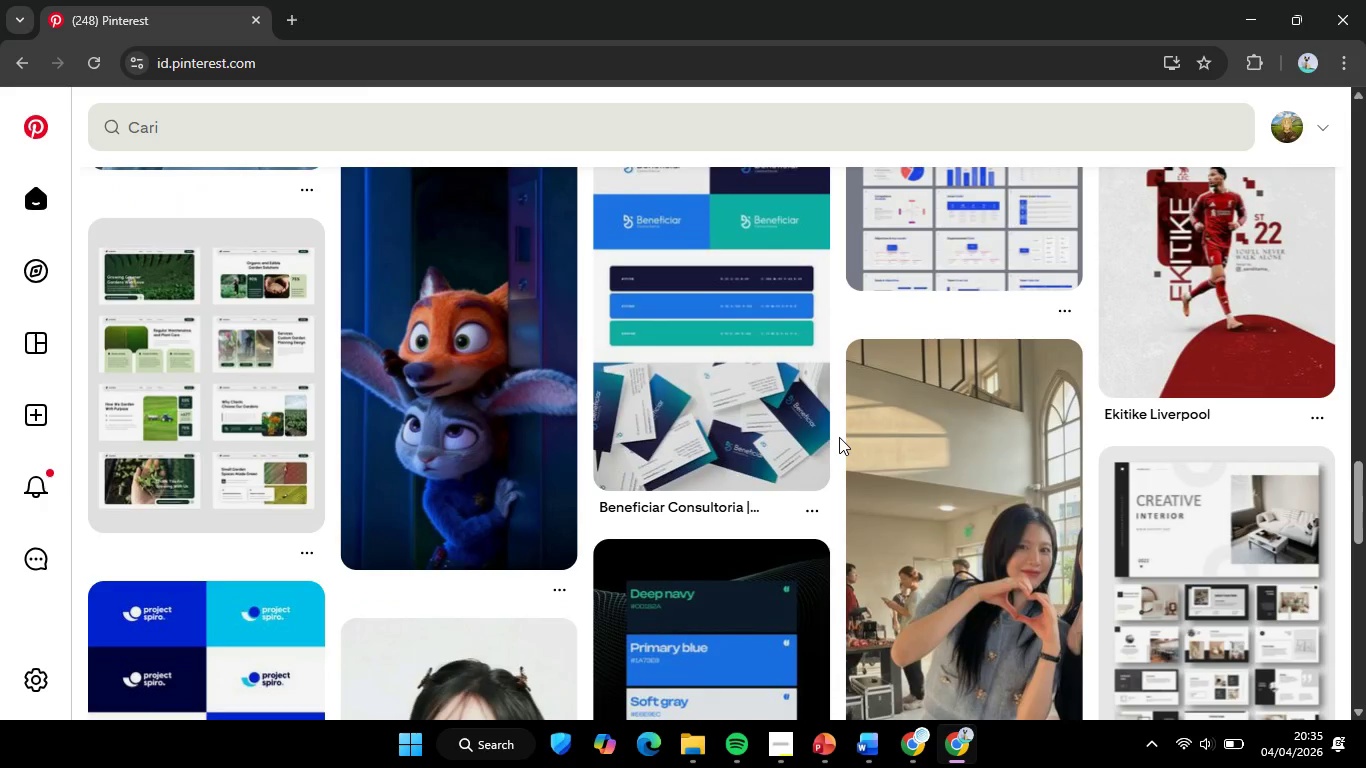 
scroll: coordinate [268, 500], scroll_direction: up, amount: 23.0
 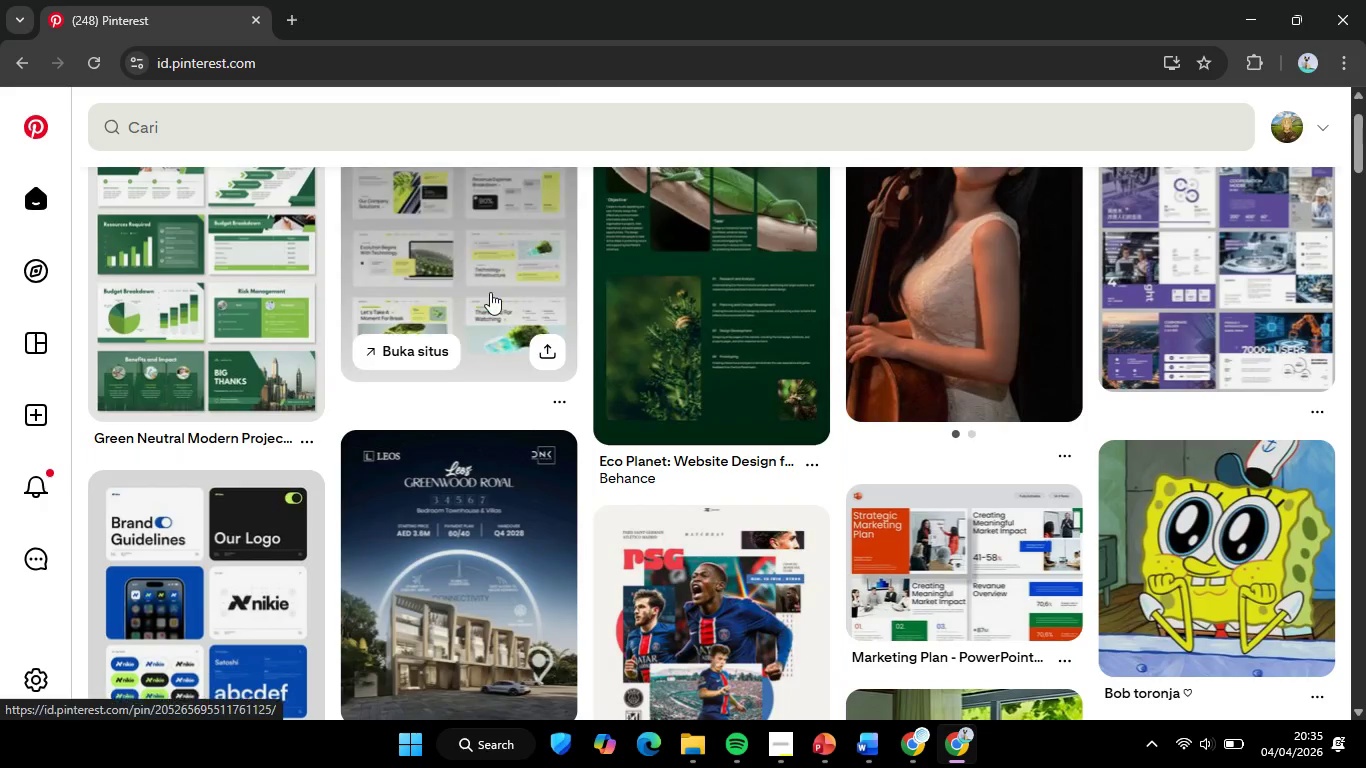 
left_click([490, 274])
 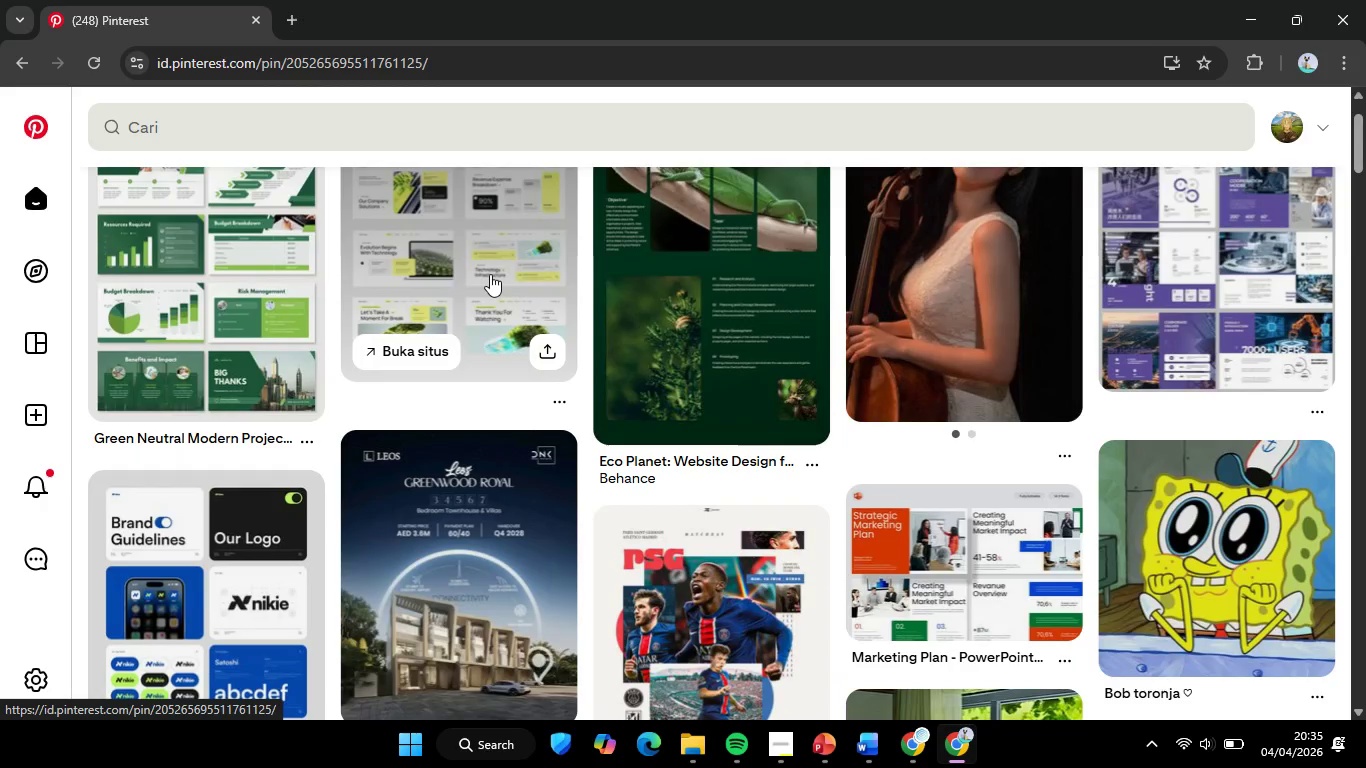 
wait(10.0)
 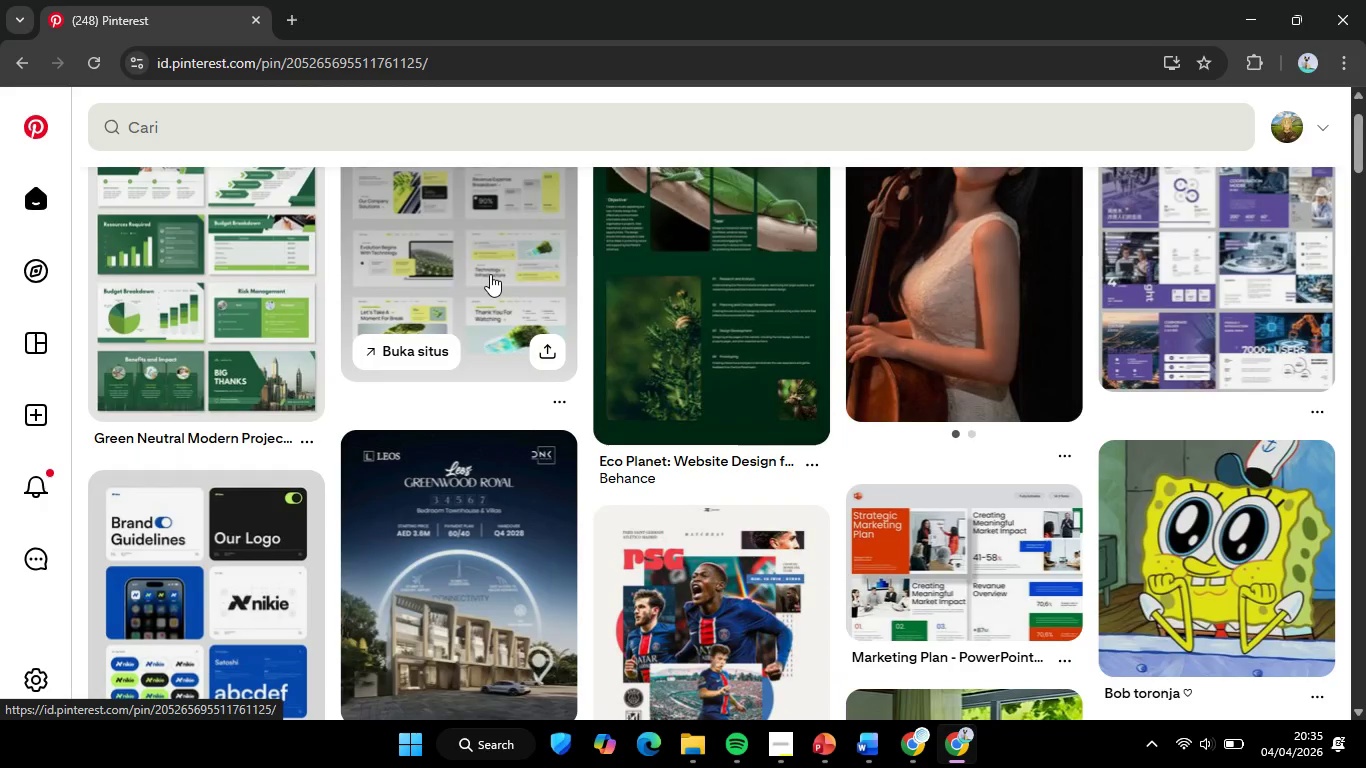 
scroll: coordinate [98, 592], scroll_direction: down, amount: 11.0
 